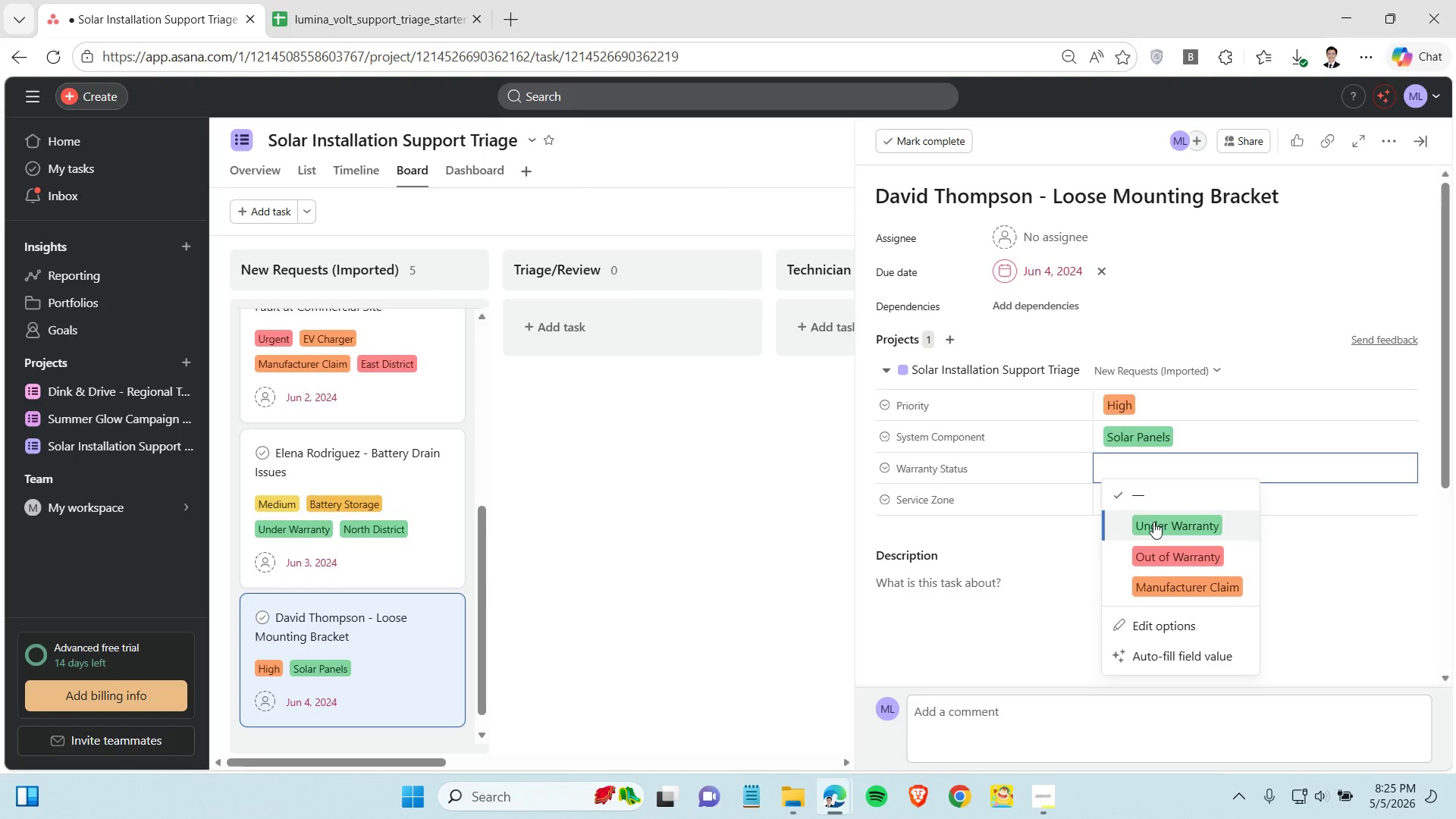 
left_click([1153, 522])
 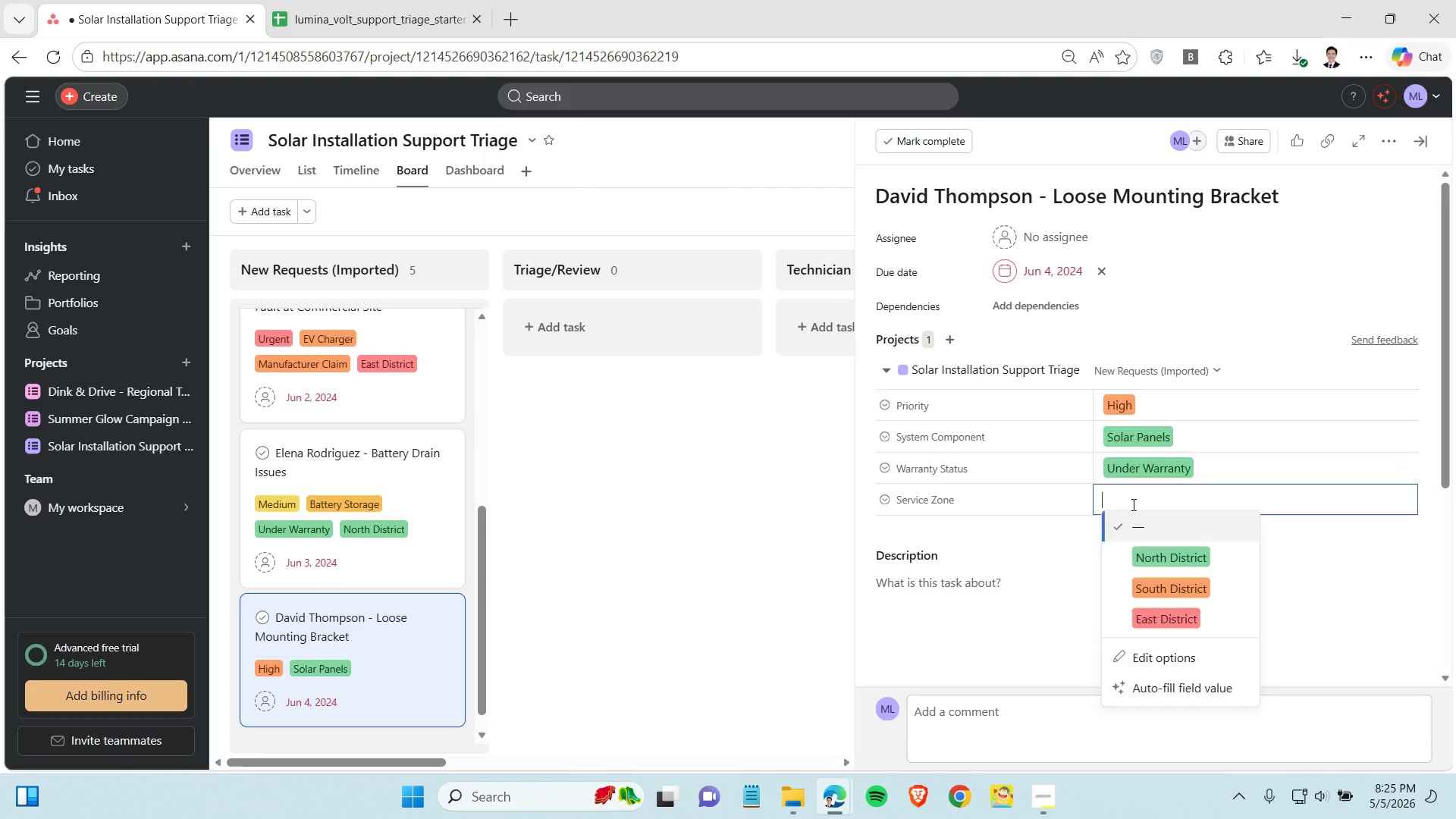 
left_click([1132, 504])
 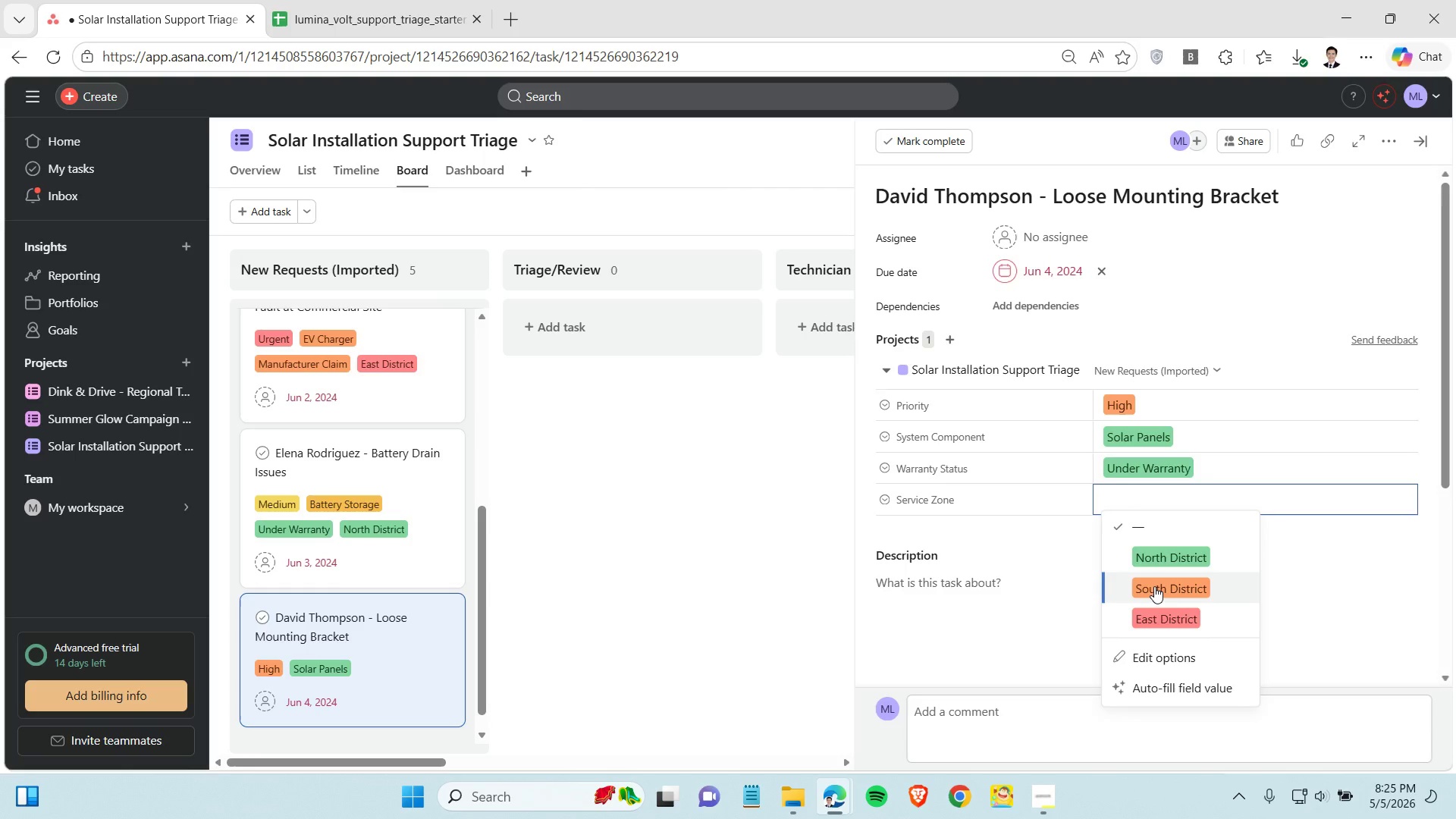 
left_click([1154, 586])
 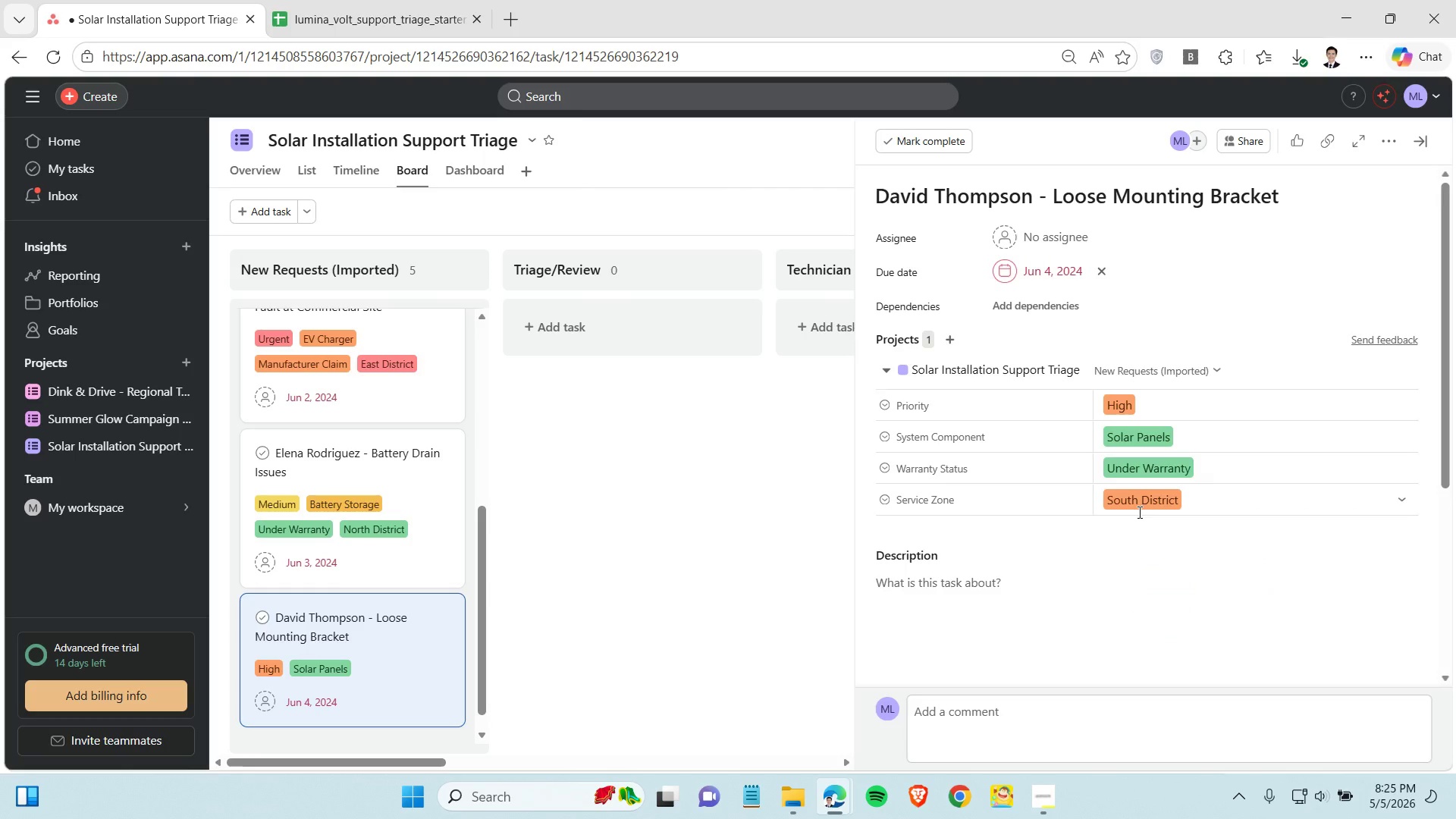 
left_click([1138, 512])
 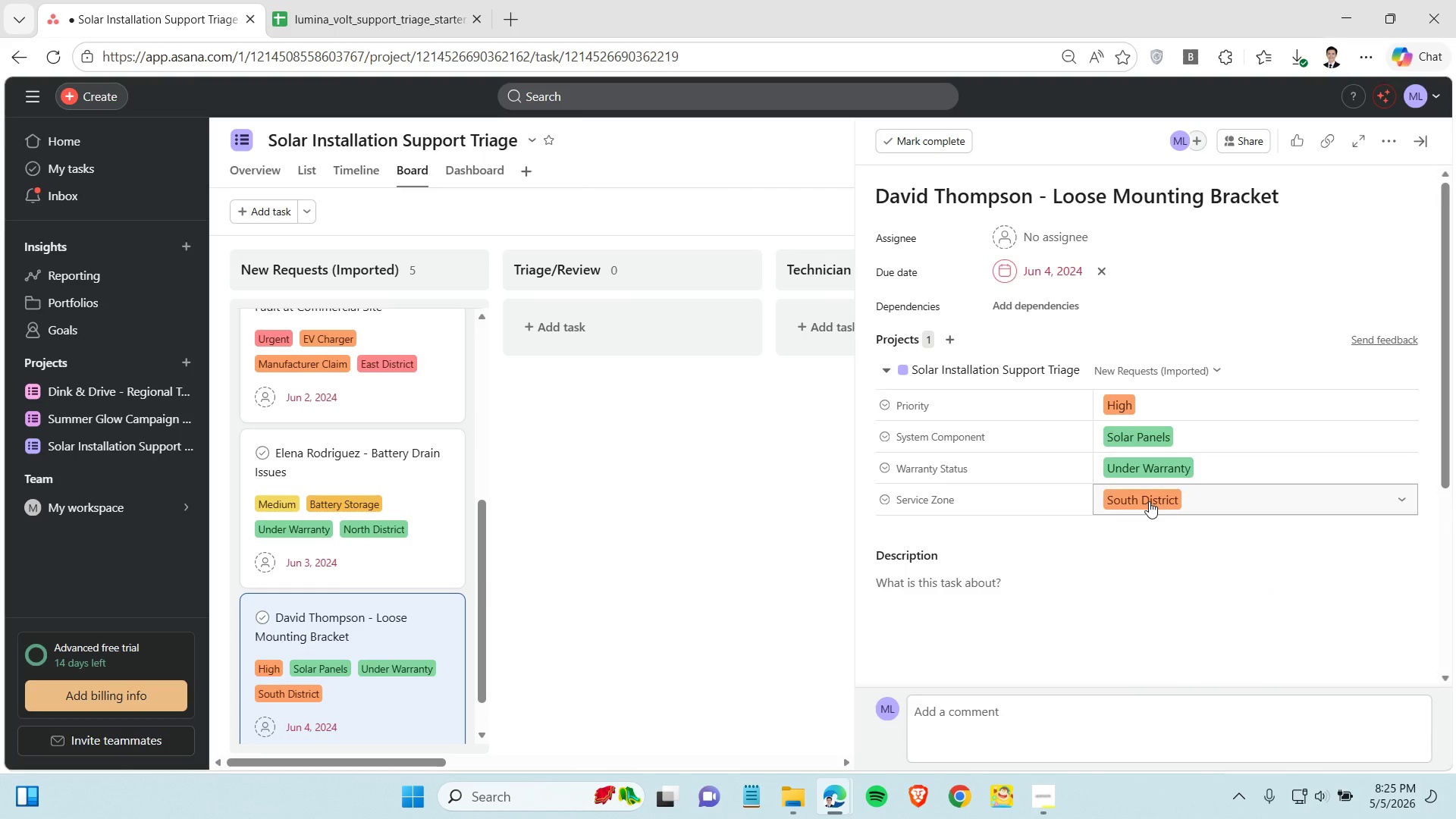 
left_click([1149, 501])
 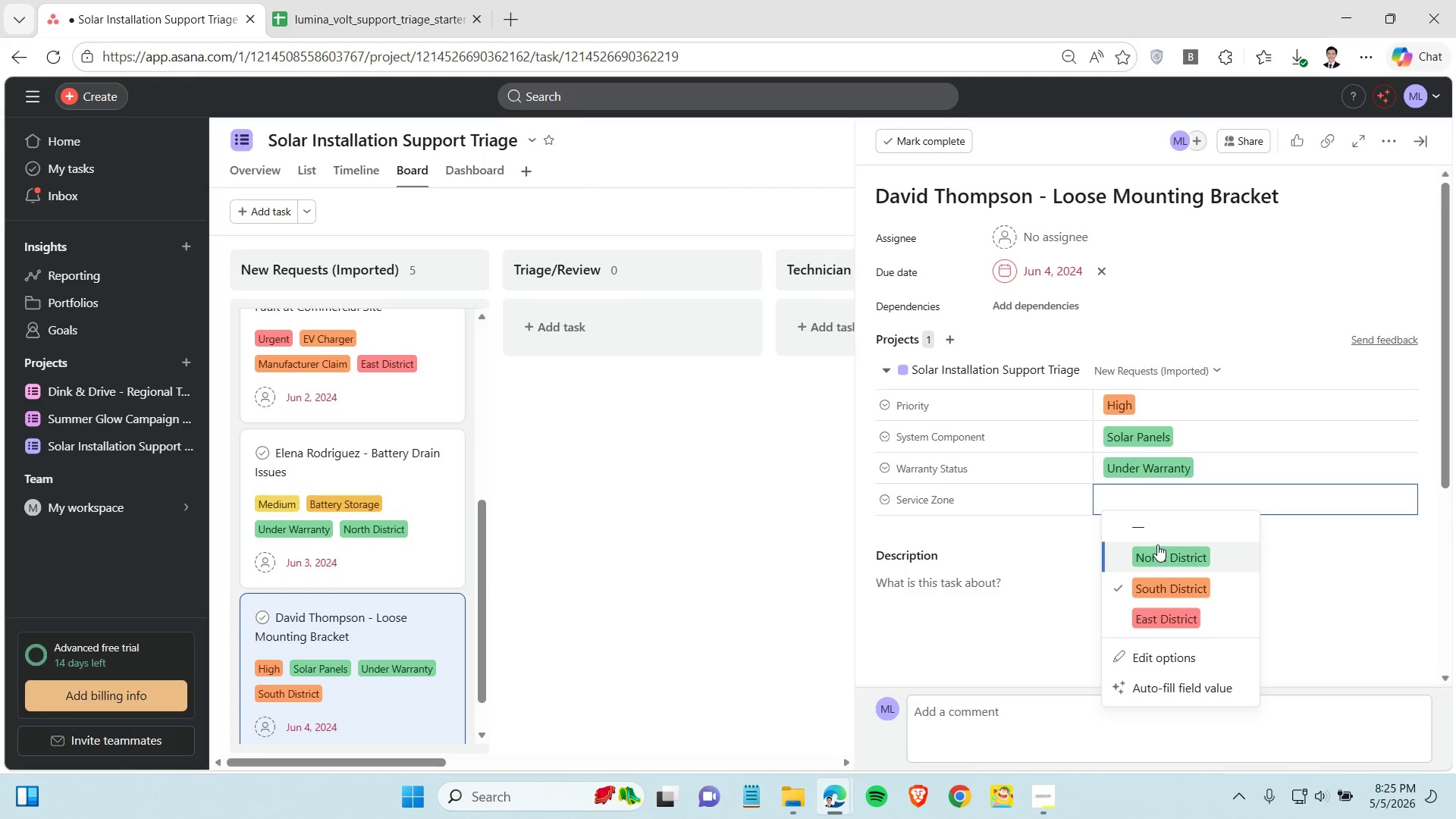 
left_click([1157, 546])
 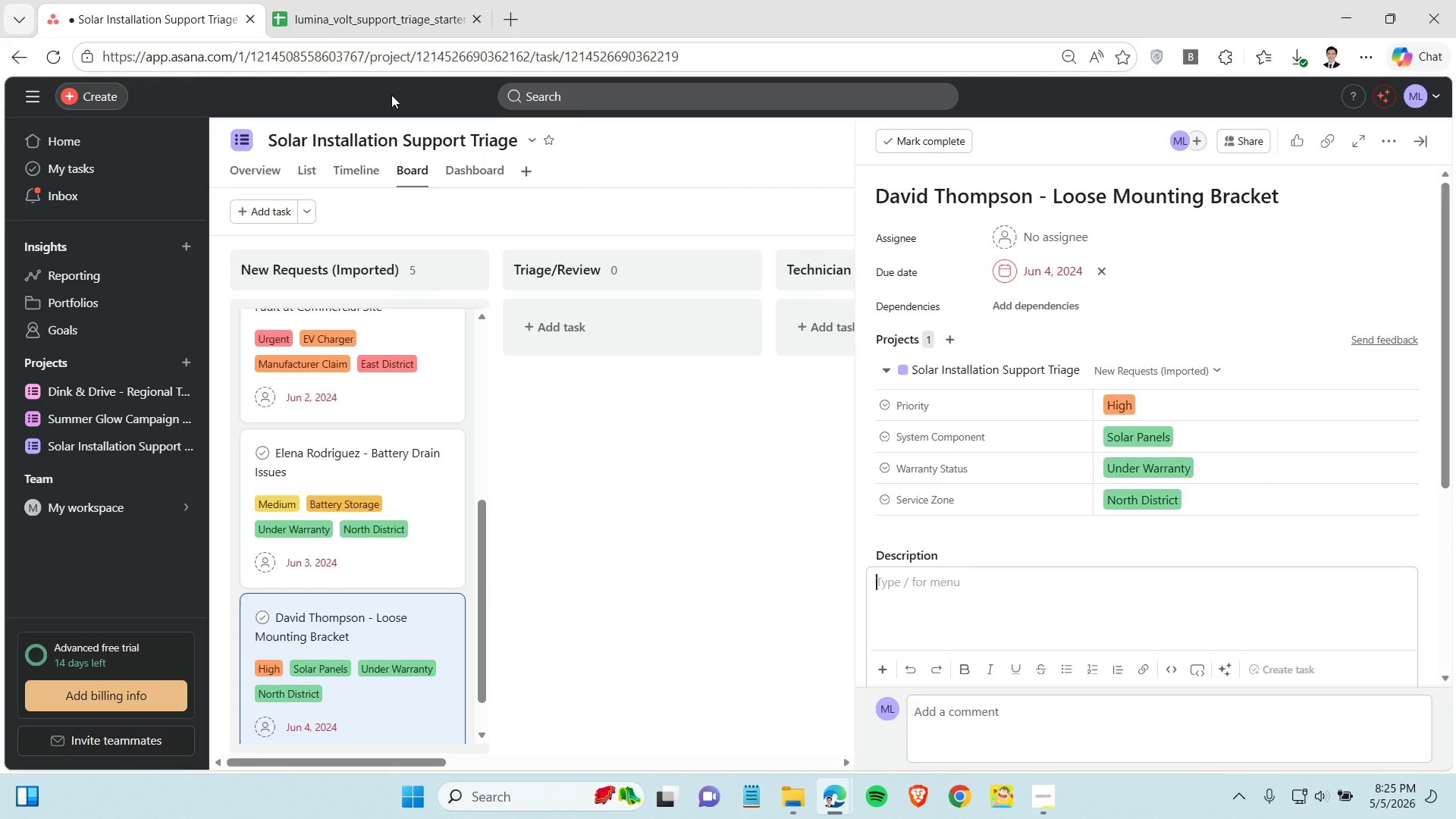 
left_click([365, 7])
 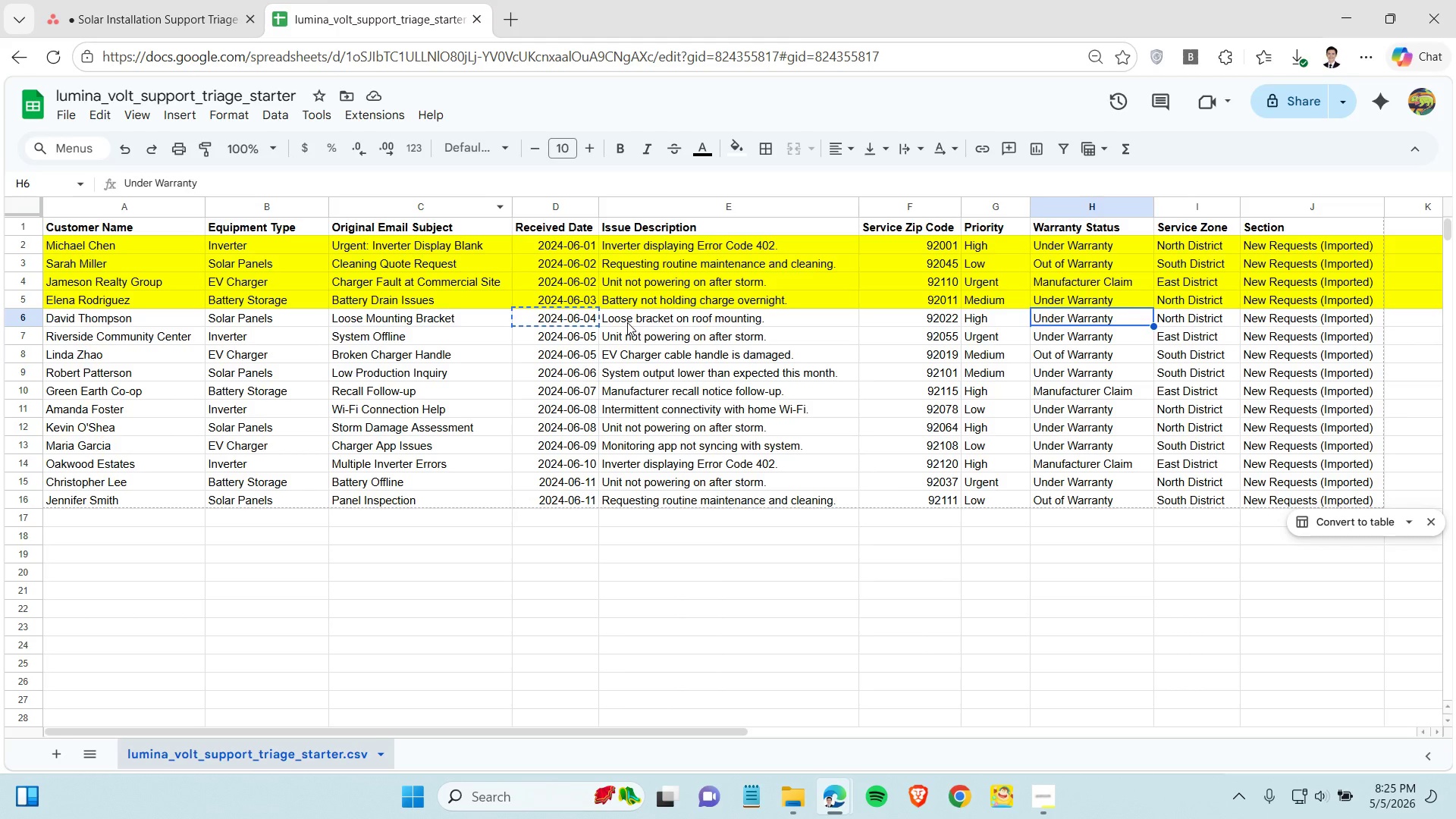 
left_click([627, 322])
 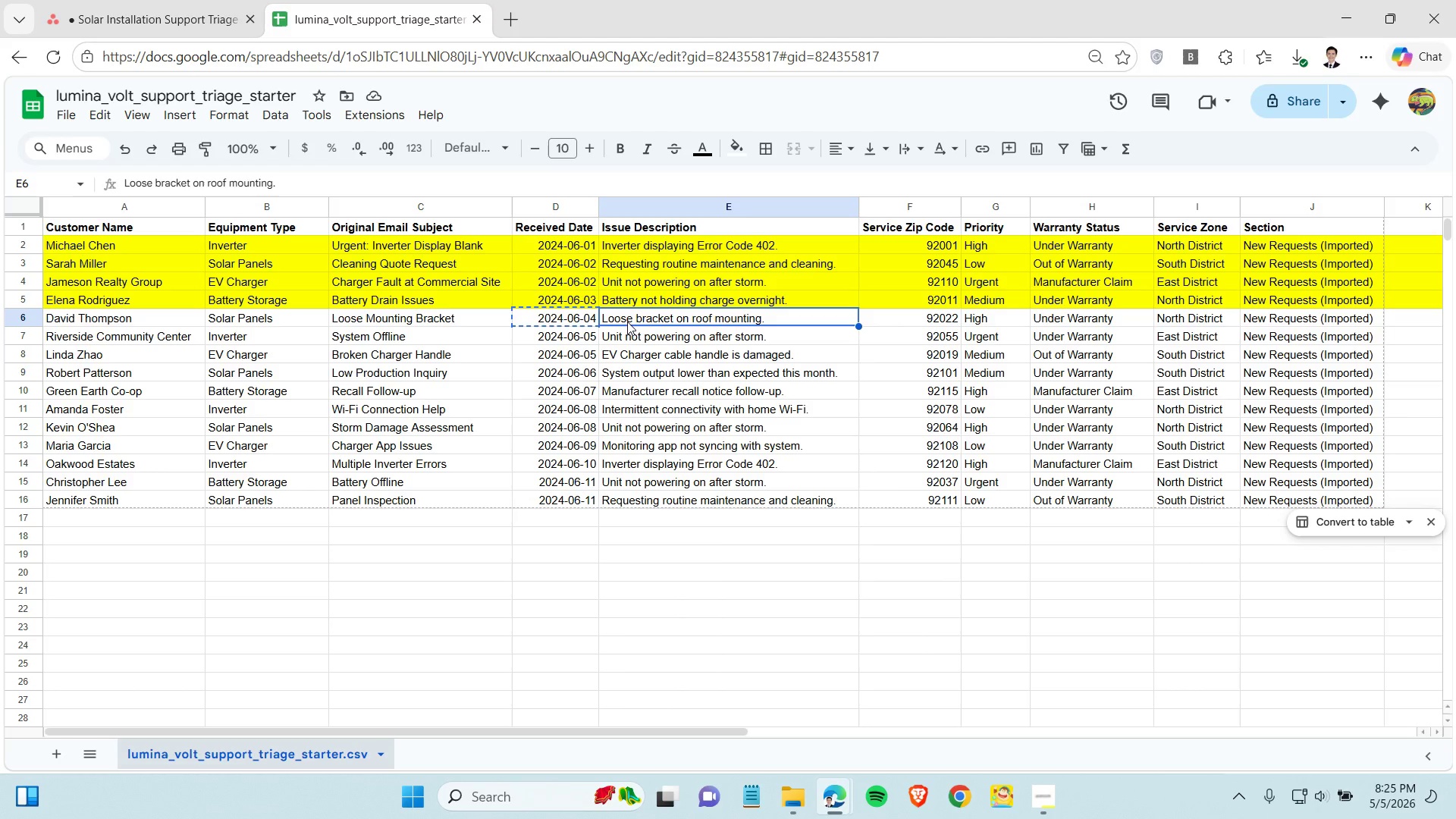 
key(Control+C)
 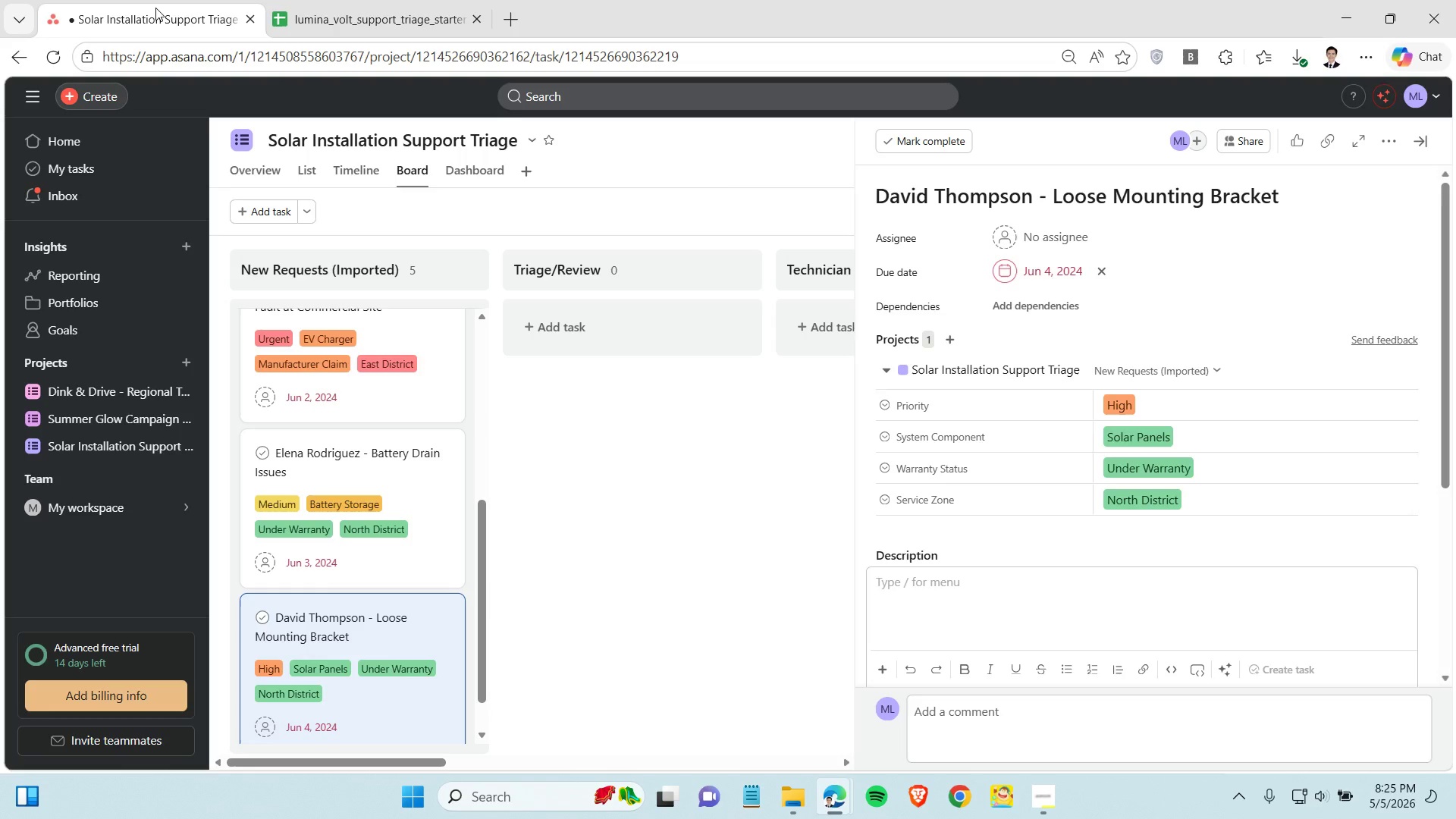 
left_click([155, 8])
 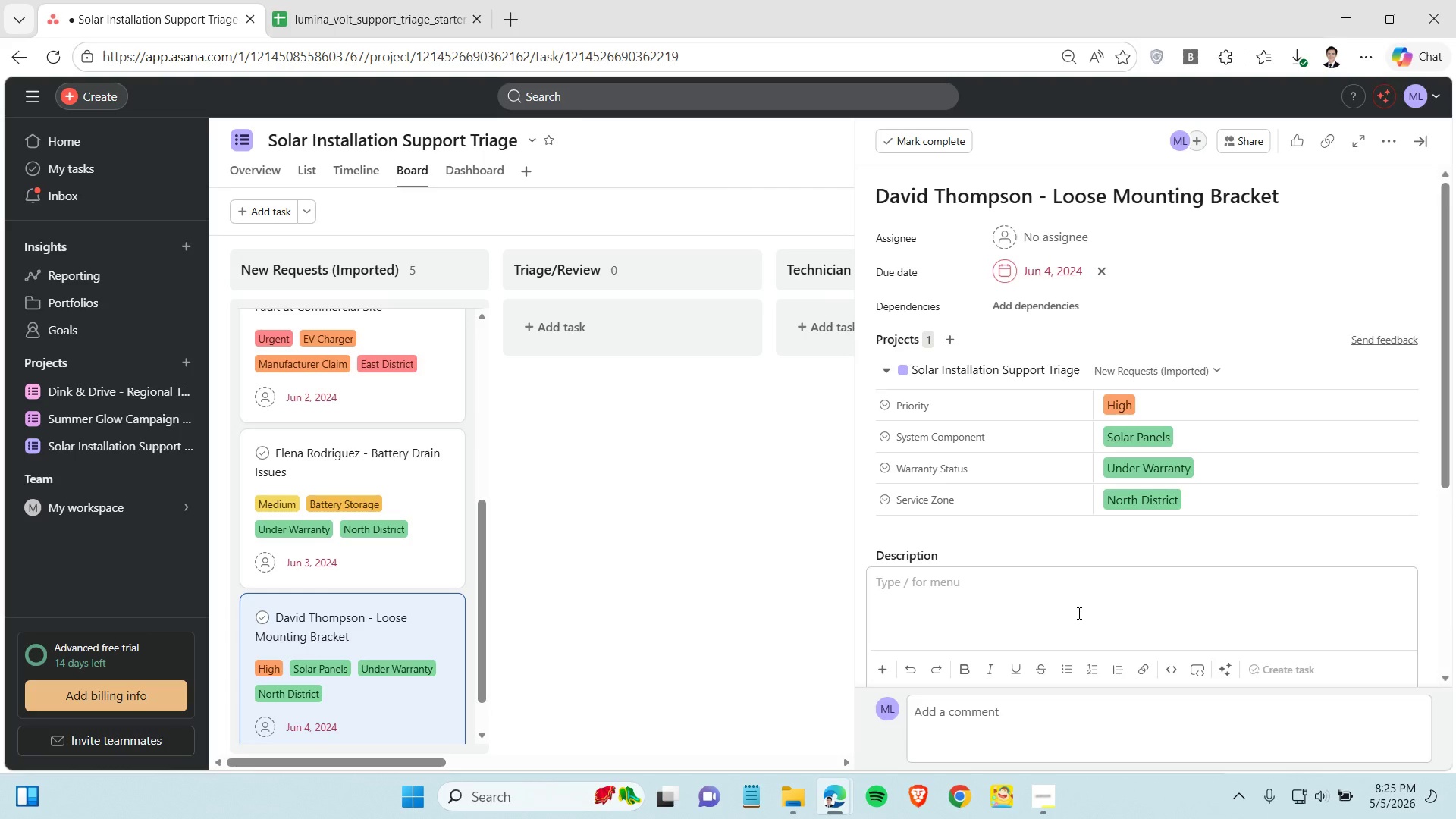 
left_click([1078, 613])
 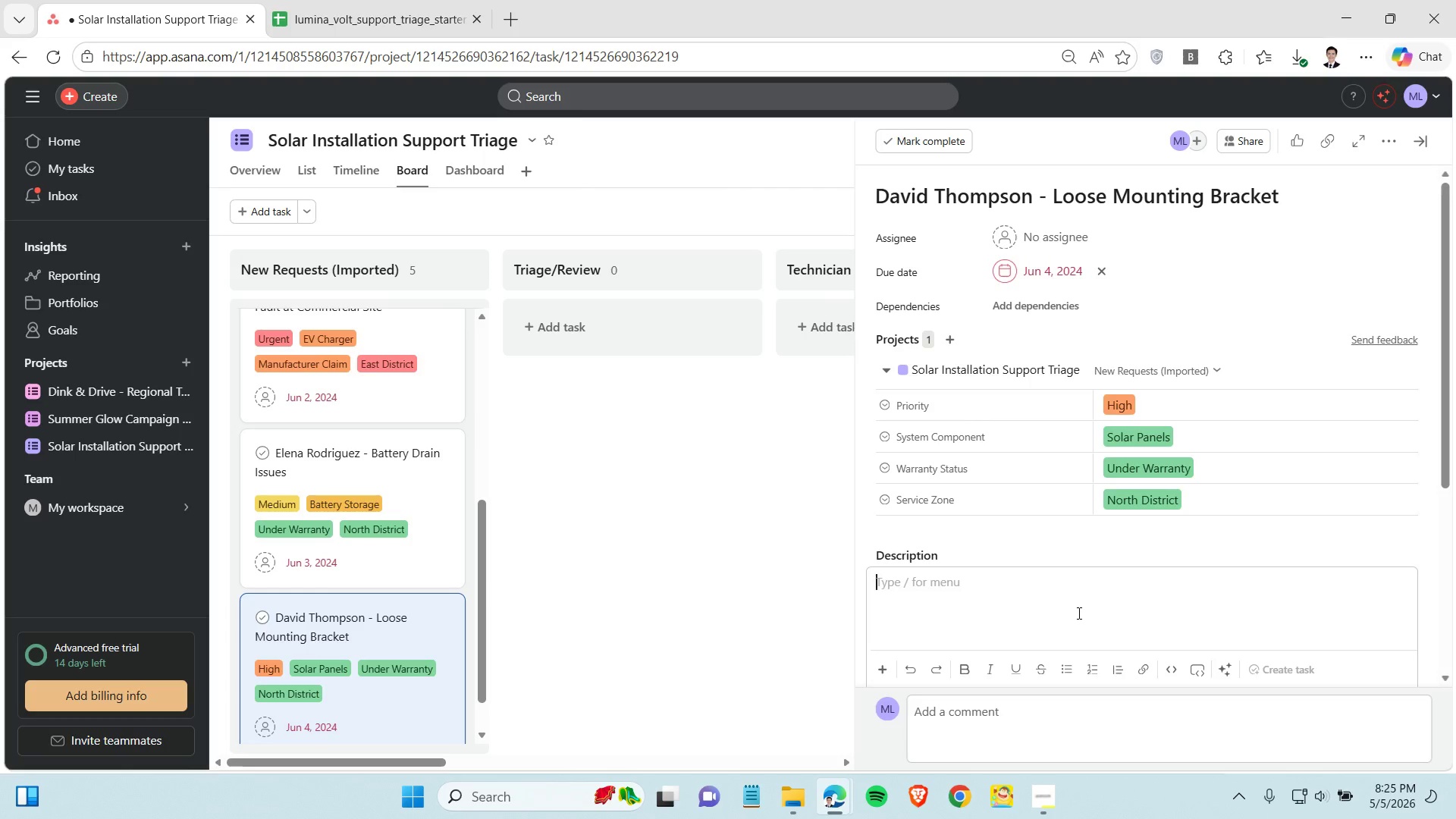 
key(Control+V)
 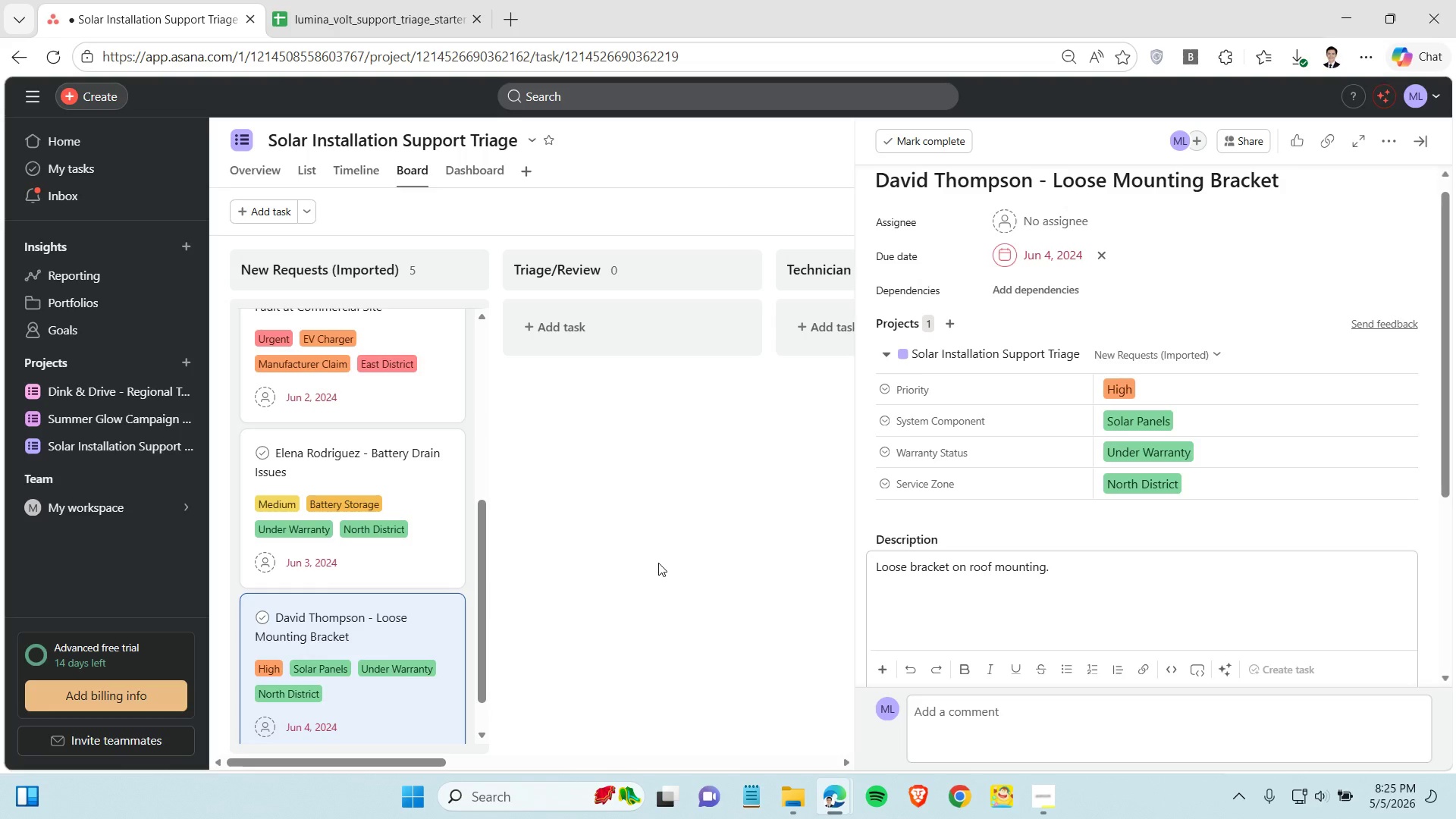 
left_click([658, 563])
 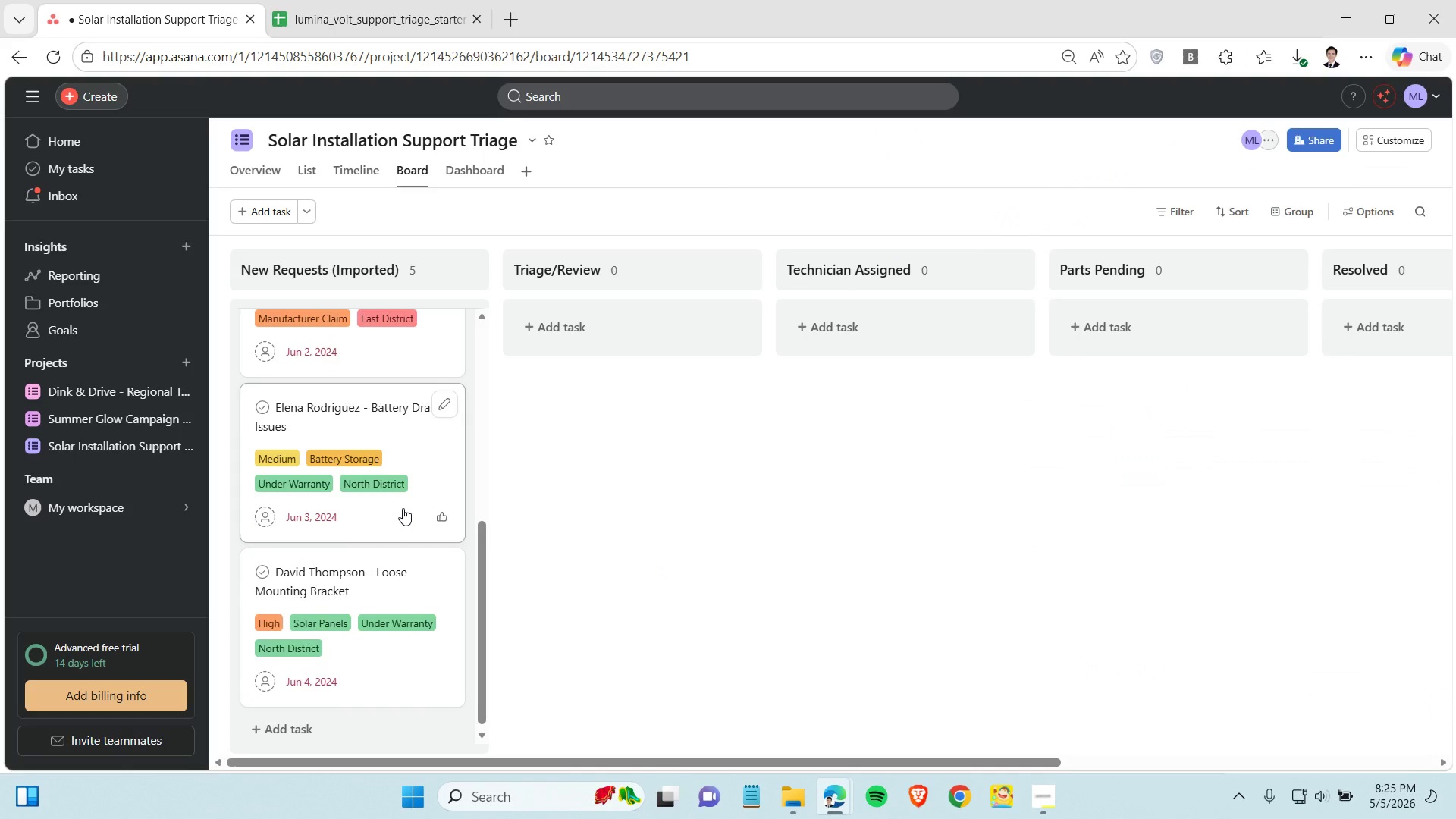 
scroll: coordinate [404, 516], scroll_direction: down, amount: 7.0
 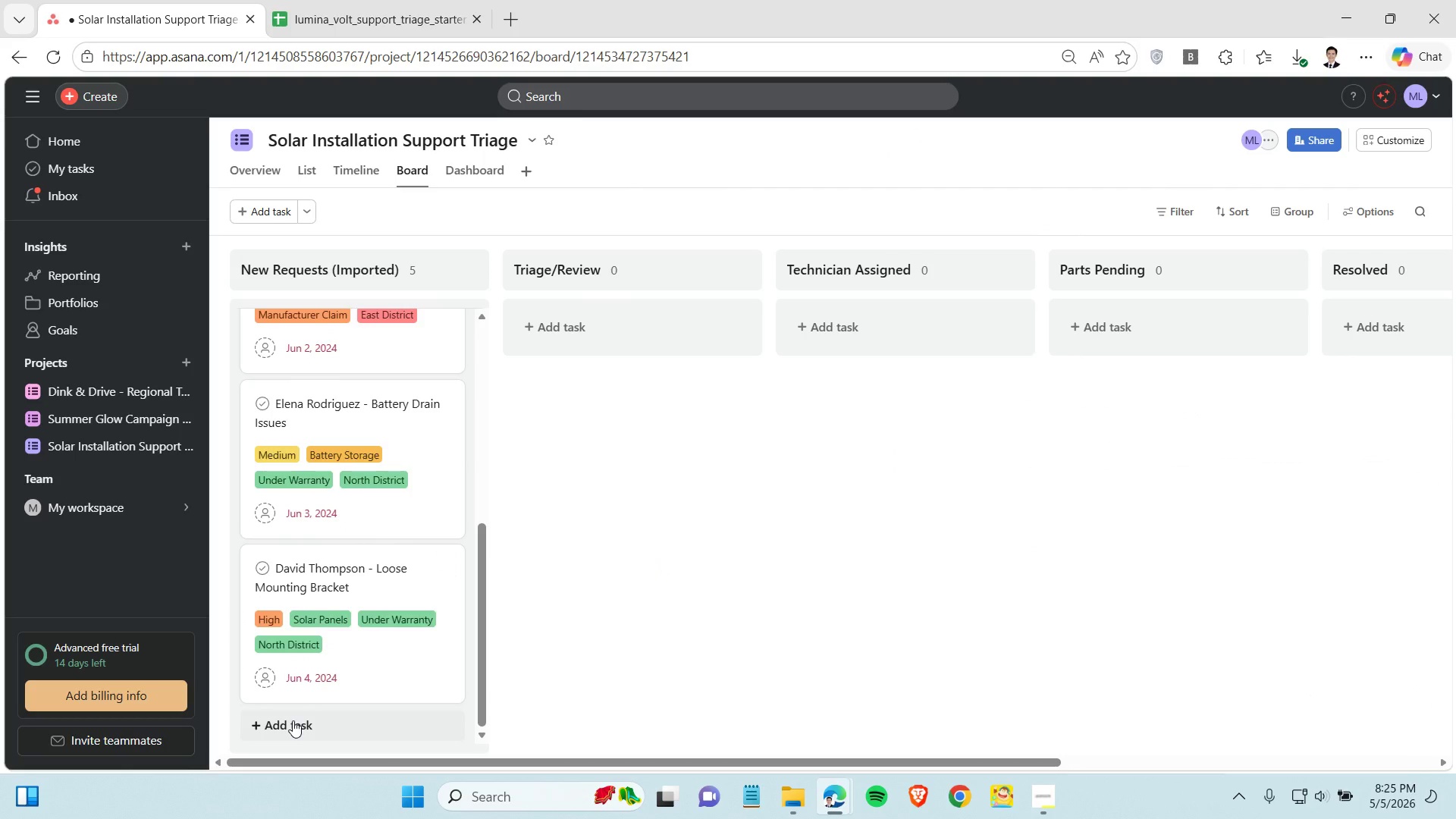 
wait(12.02)
 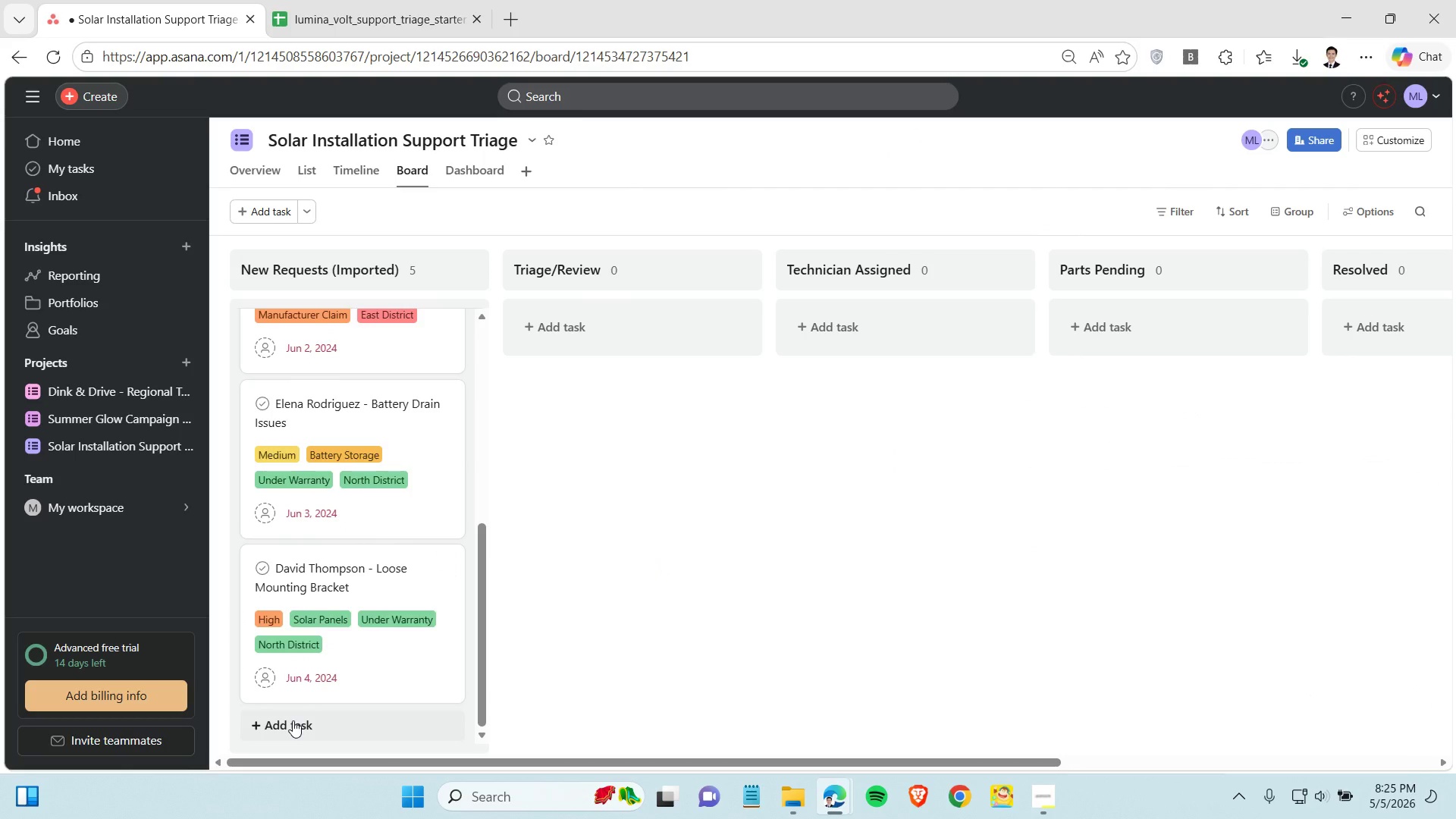 
left_click([293, 720])
 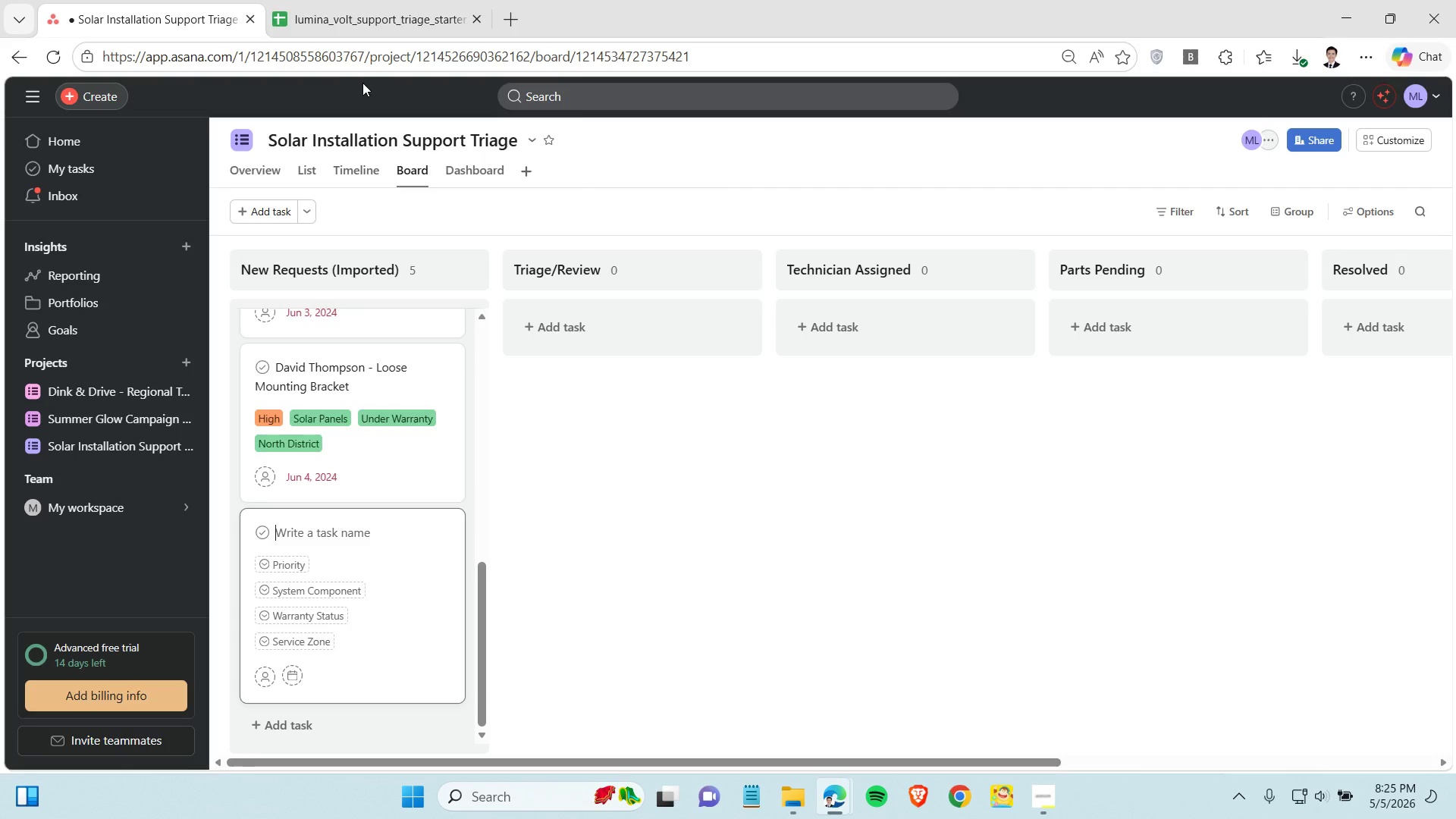 
left_click([350, 19])
 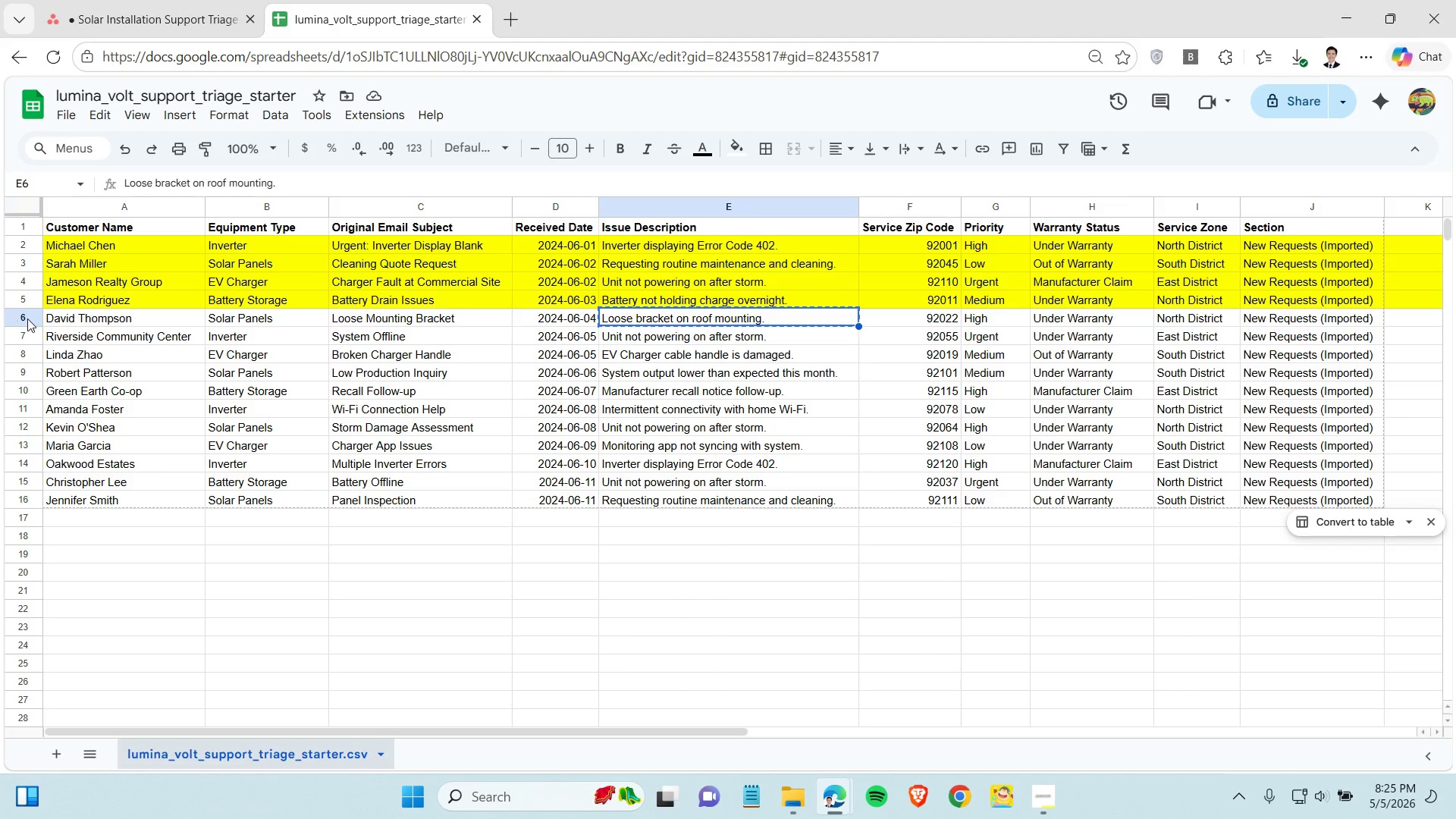 
left_click([27, 318])
 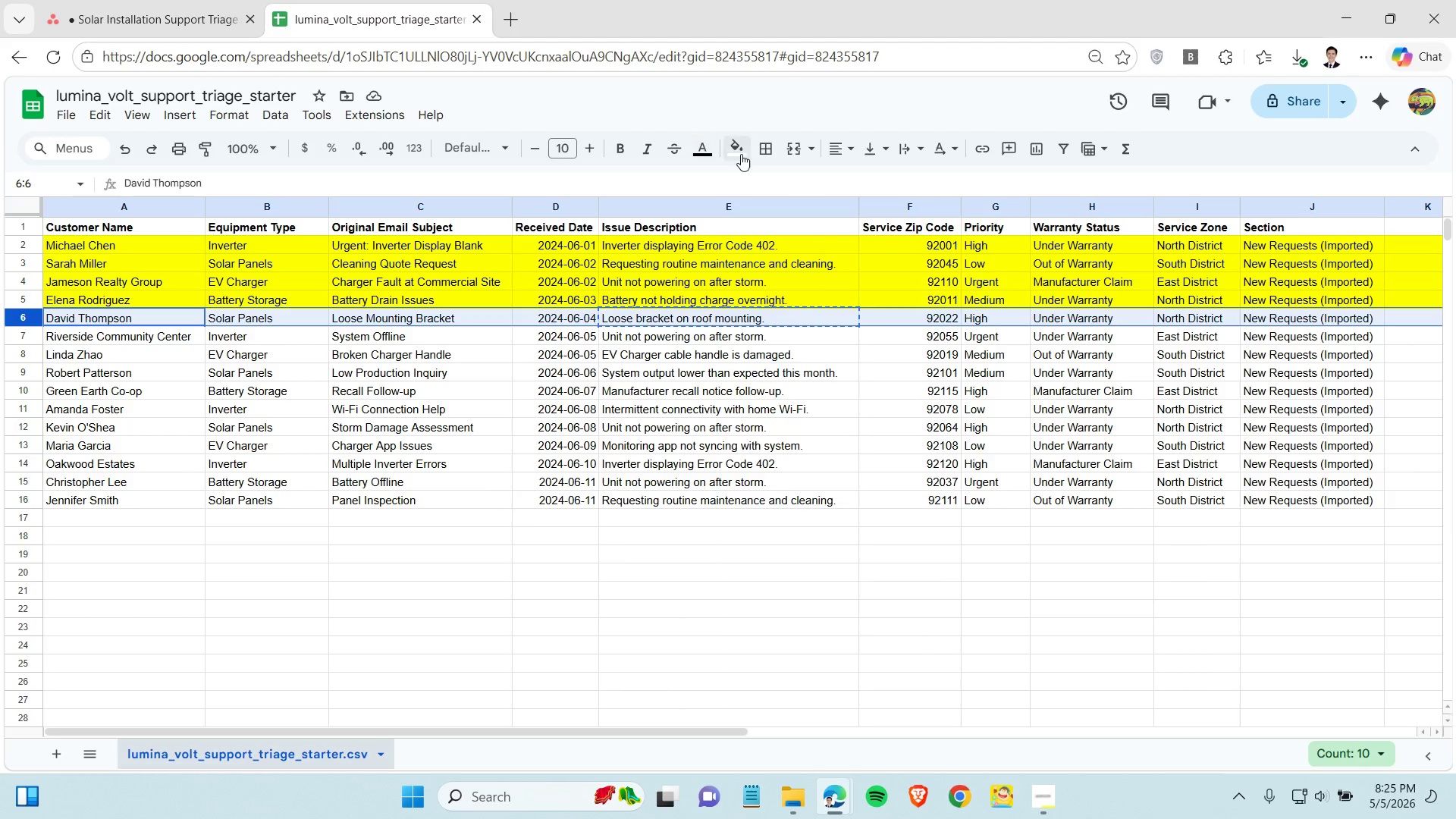 
left_click([739, 152])
 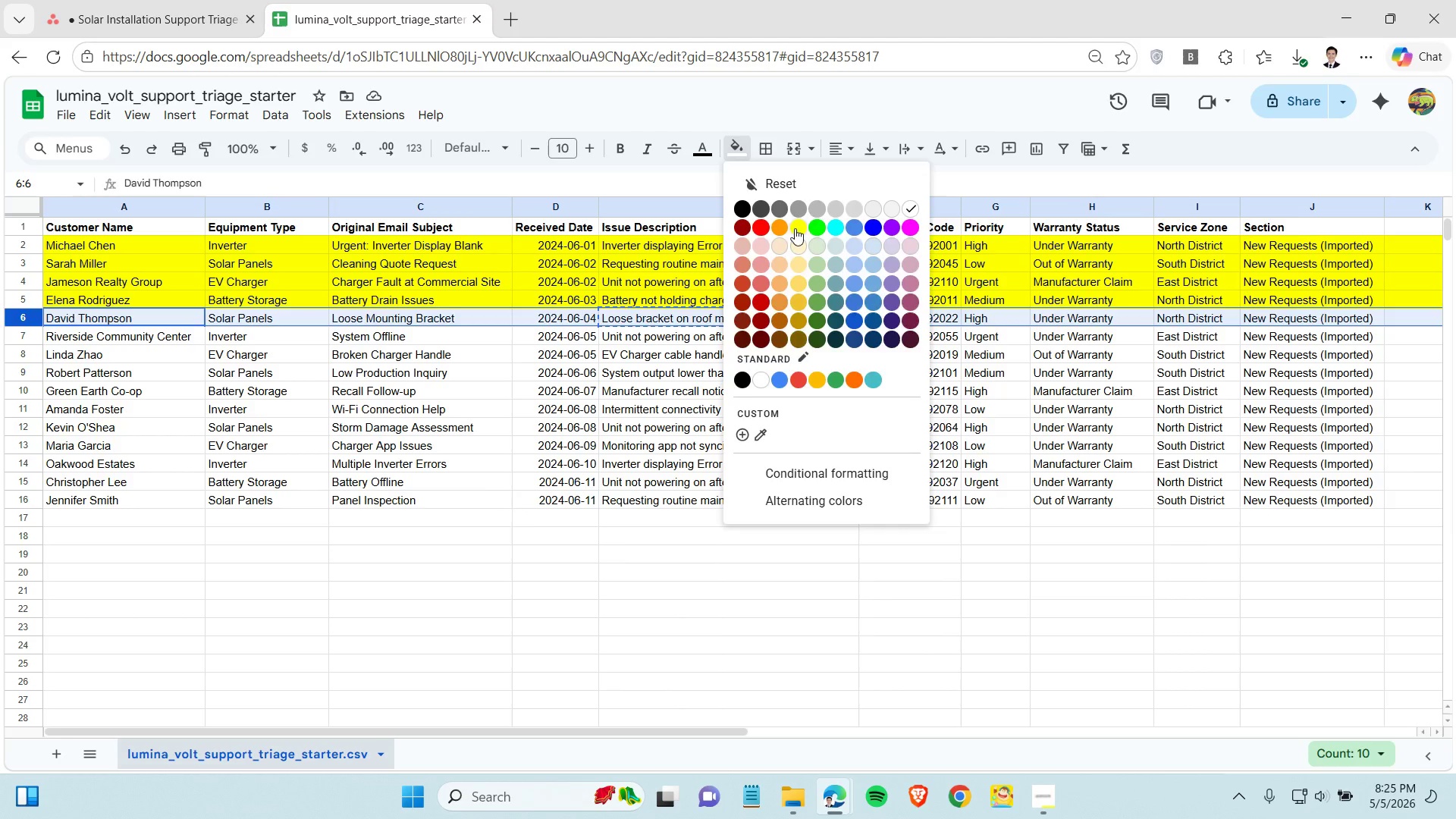 
left_click([795, 228])
 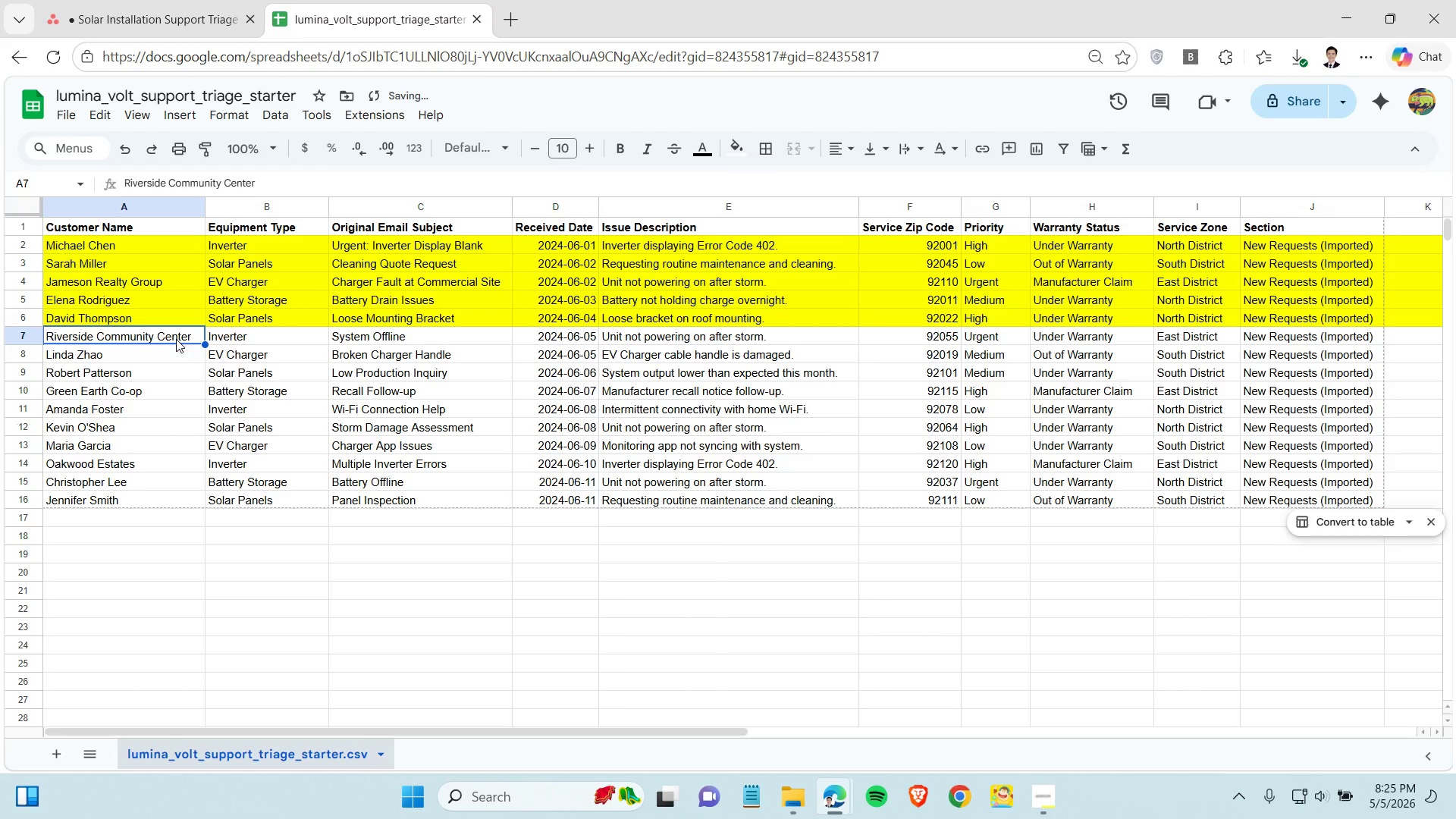 
hold_key(key=ControlLeft, duration=1.0)
left_click([372, 337])
 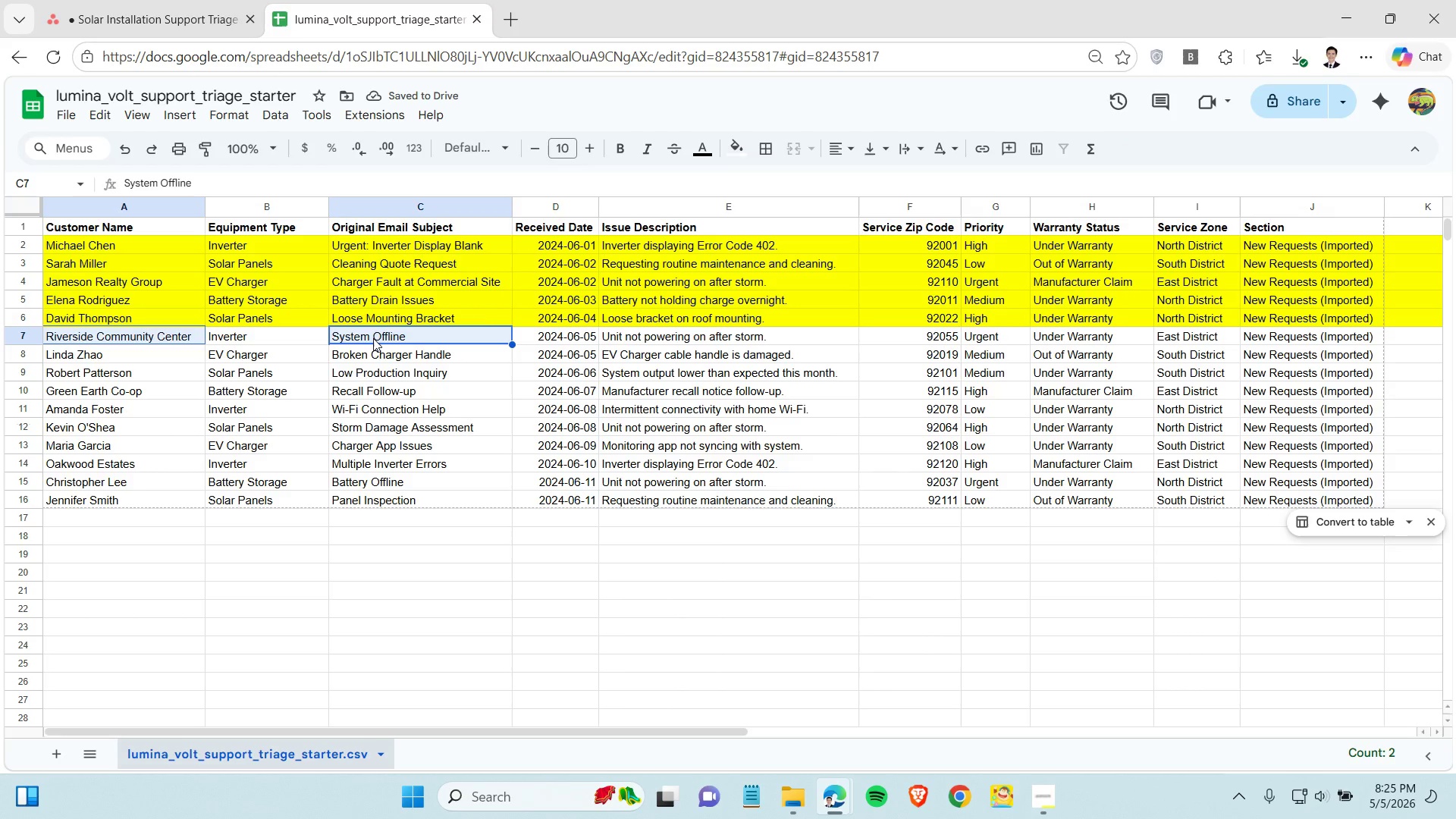 
key(Control+C)
 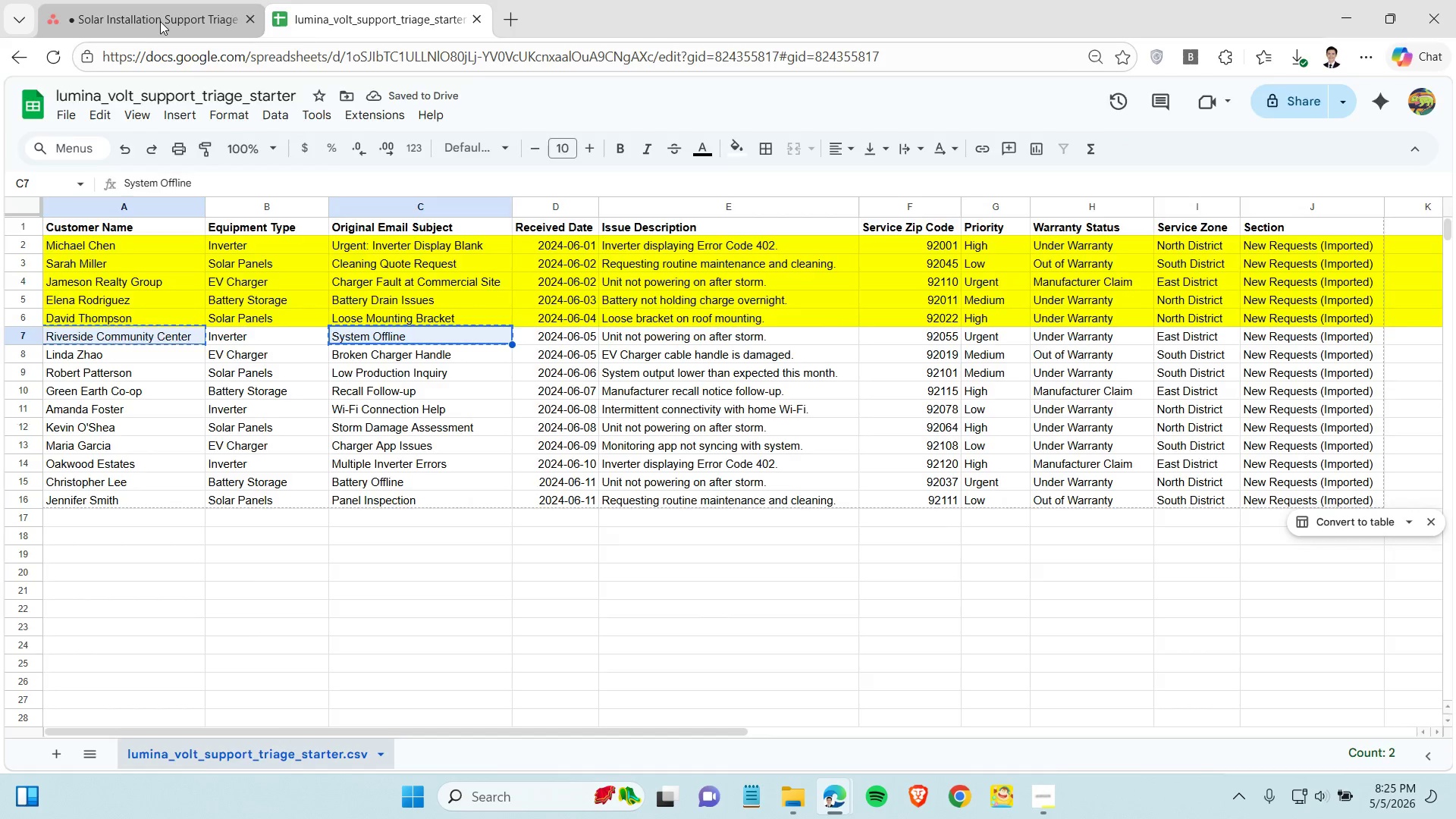 
left_click([161, 16])
 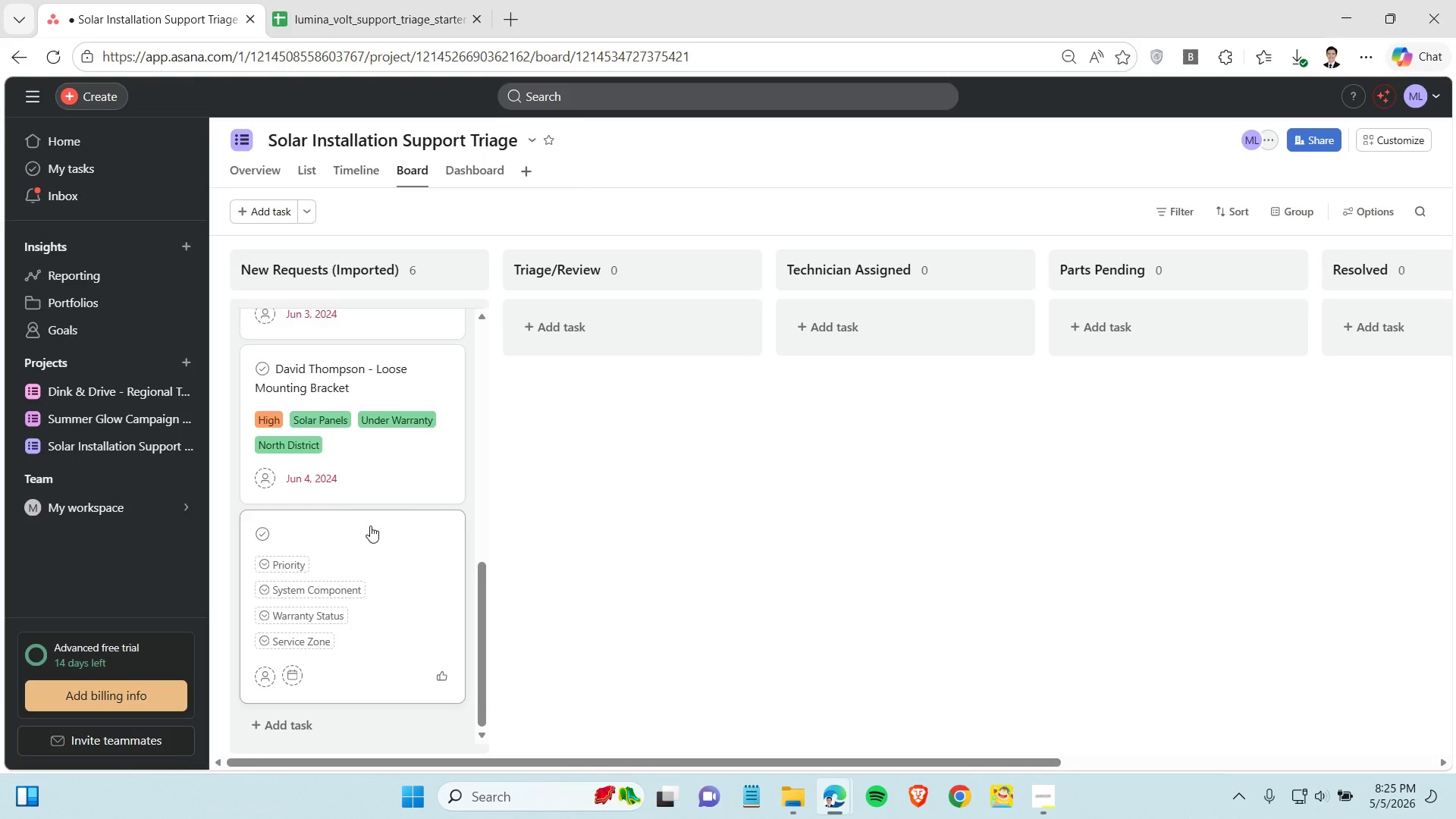 
left_click([370, 526])
 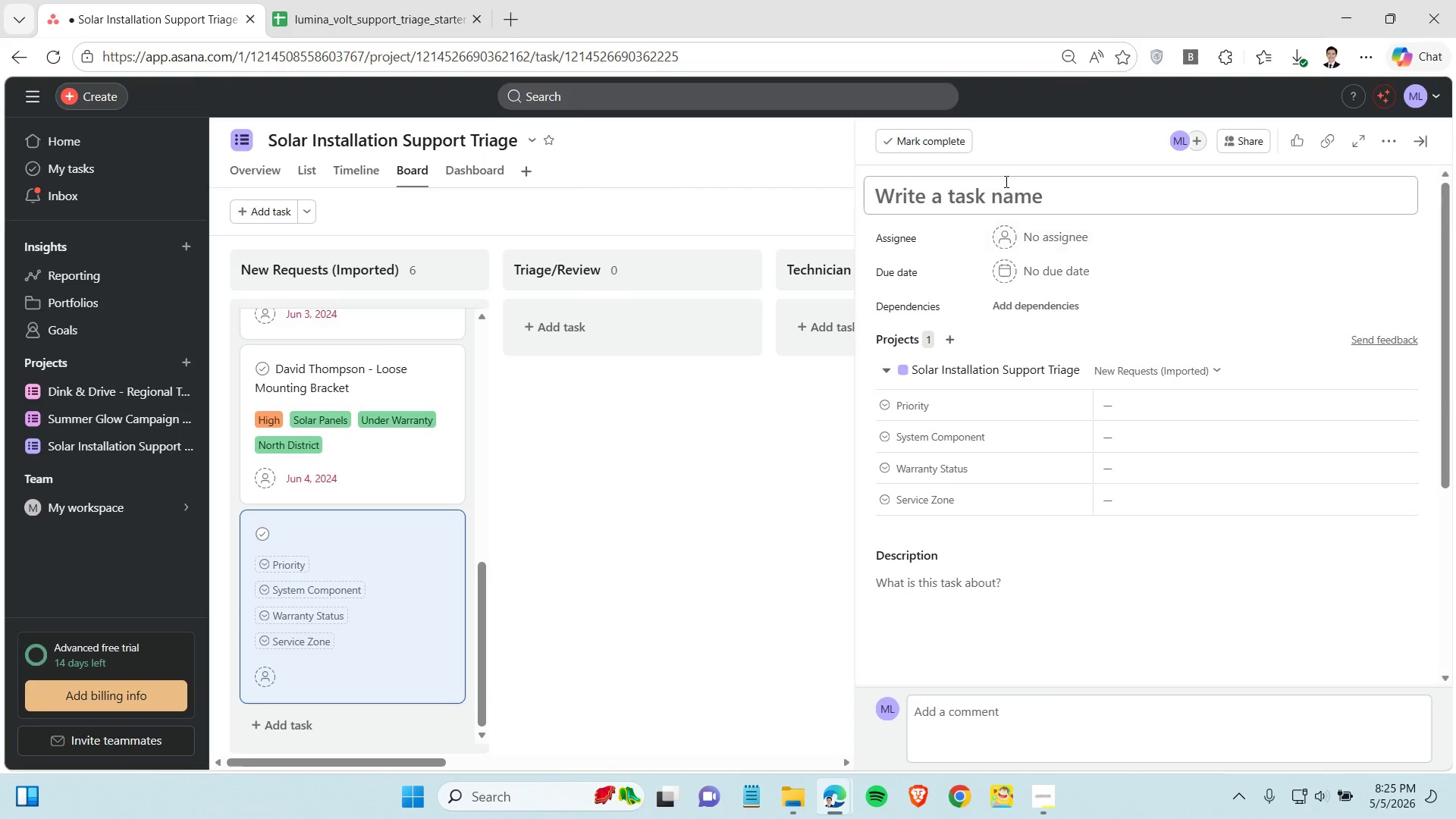 
wait(5.05)
 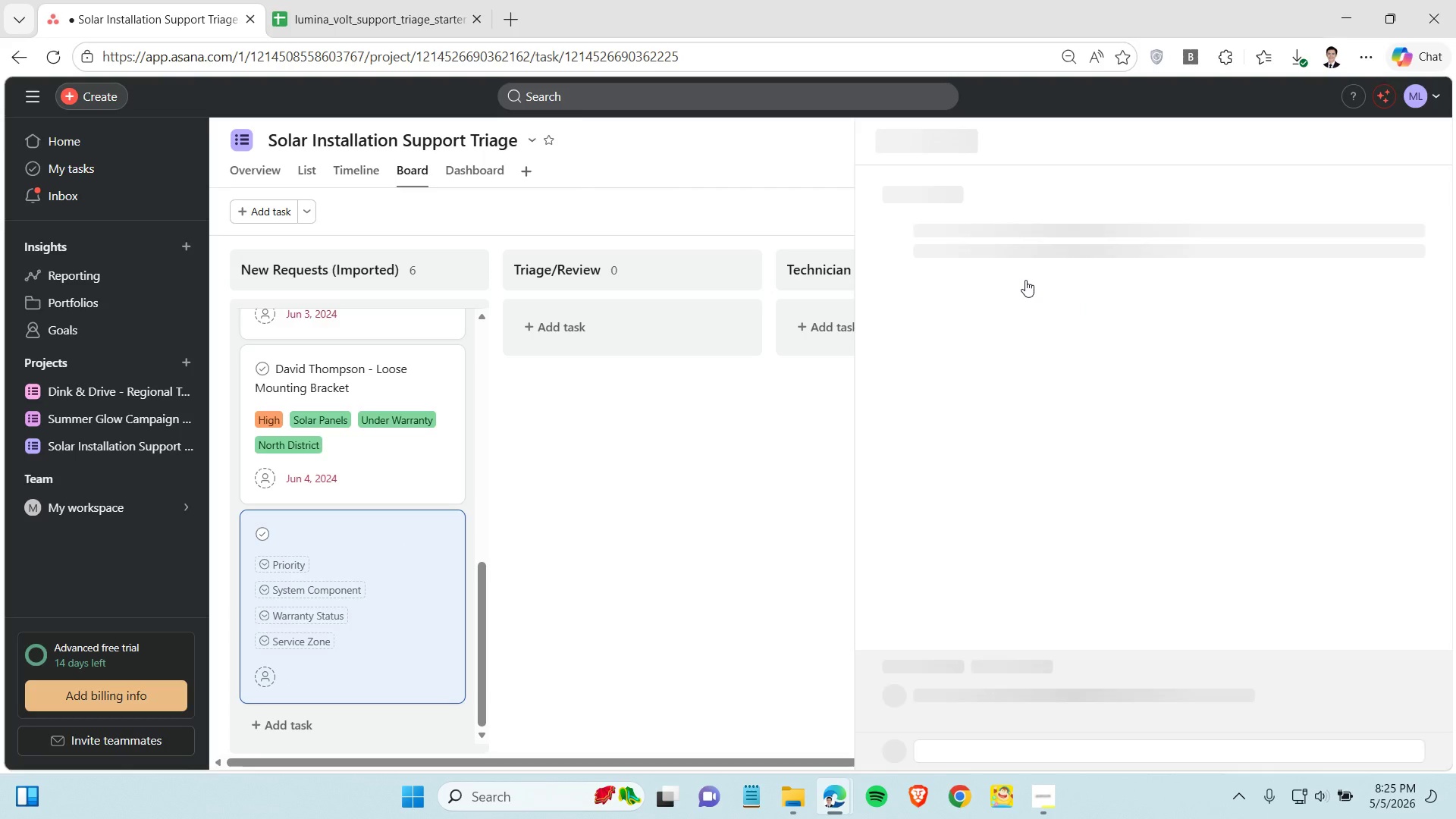 
key(Control+V)
 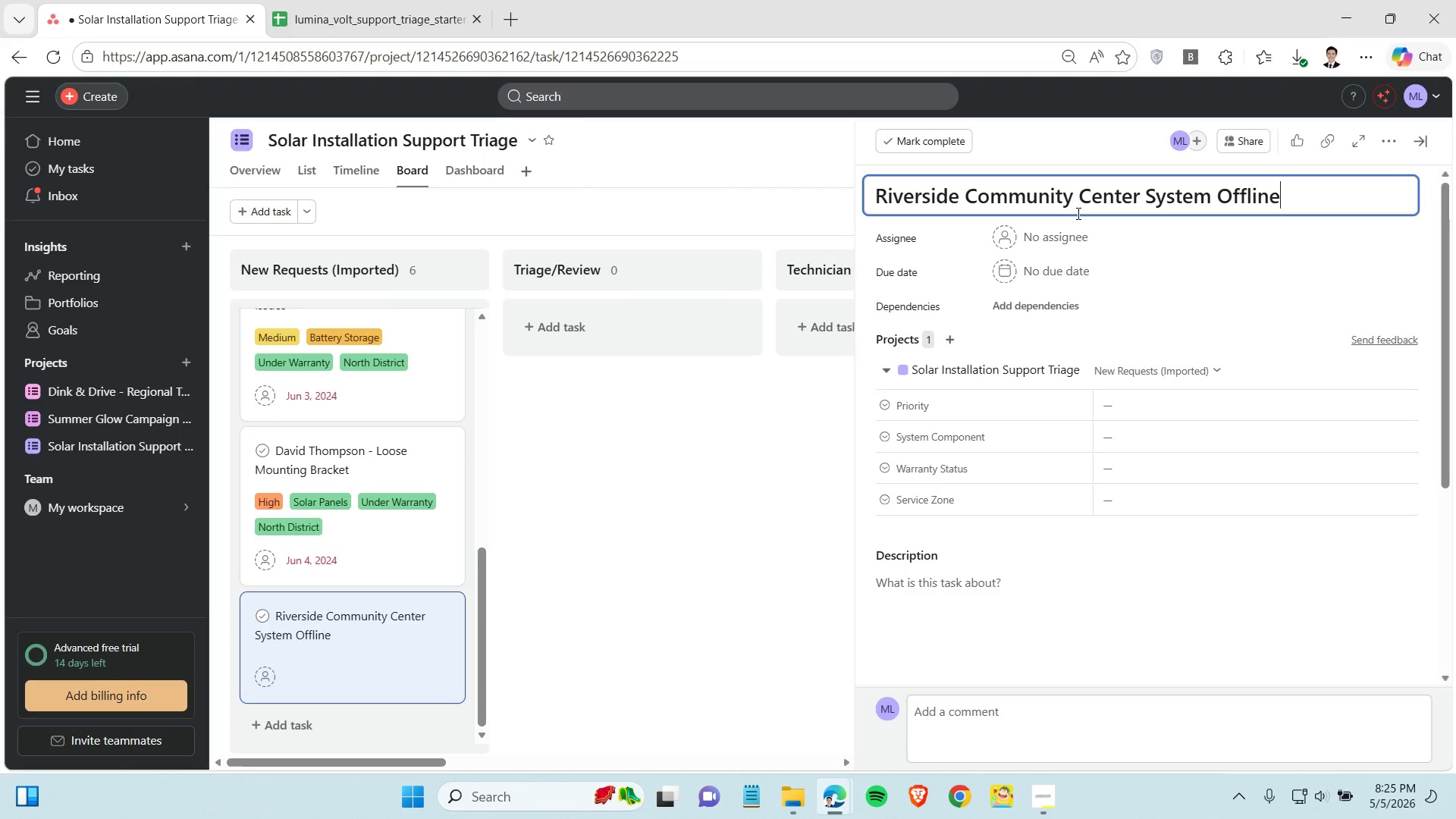 
left_click([382, 7])
 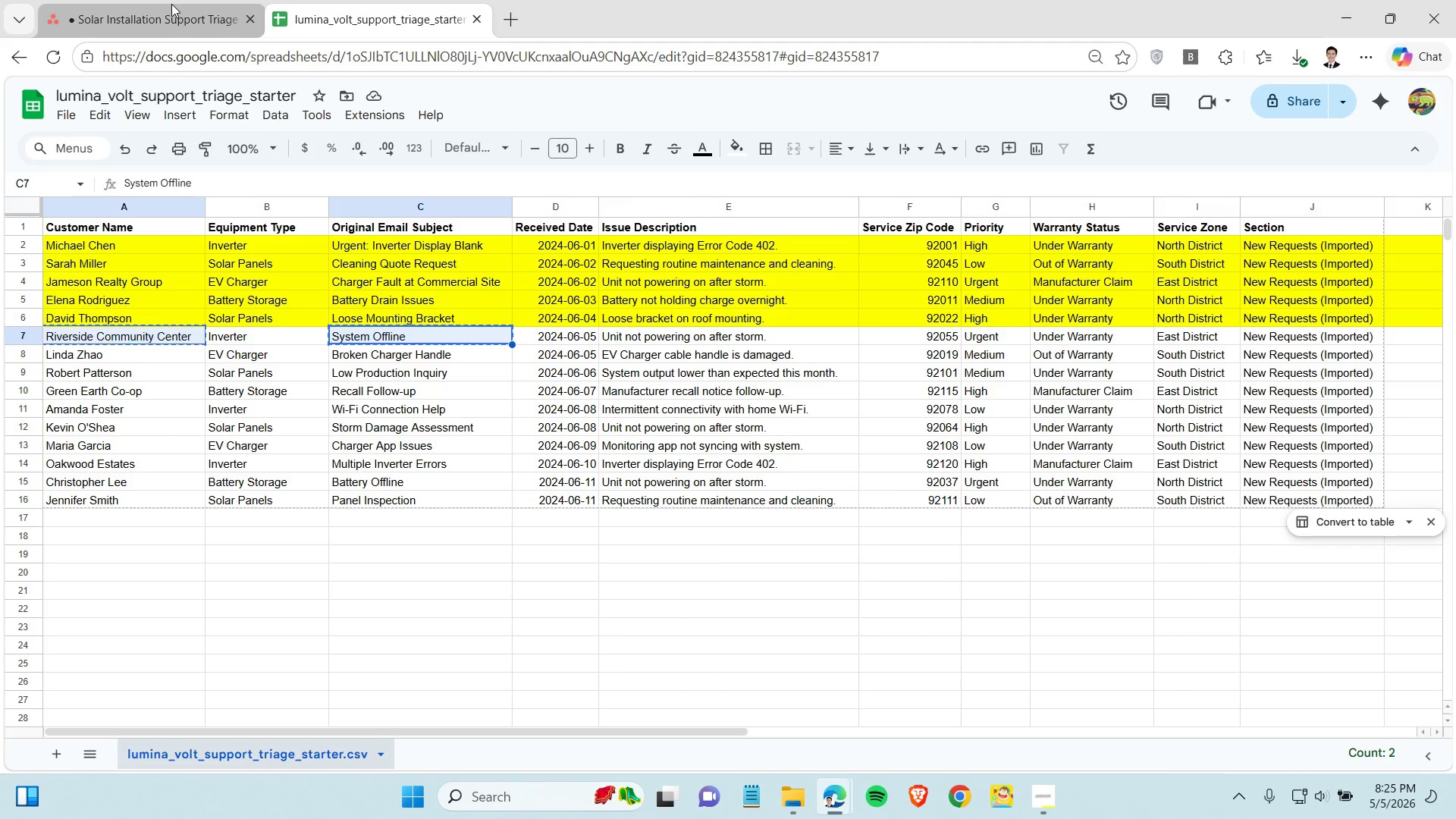 
left_click([171, 5])
 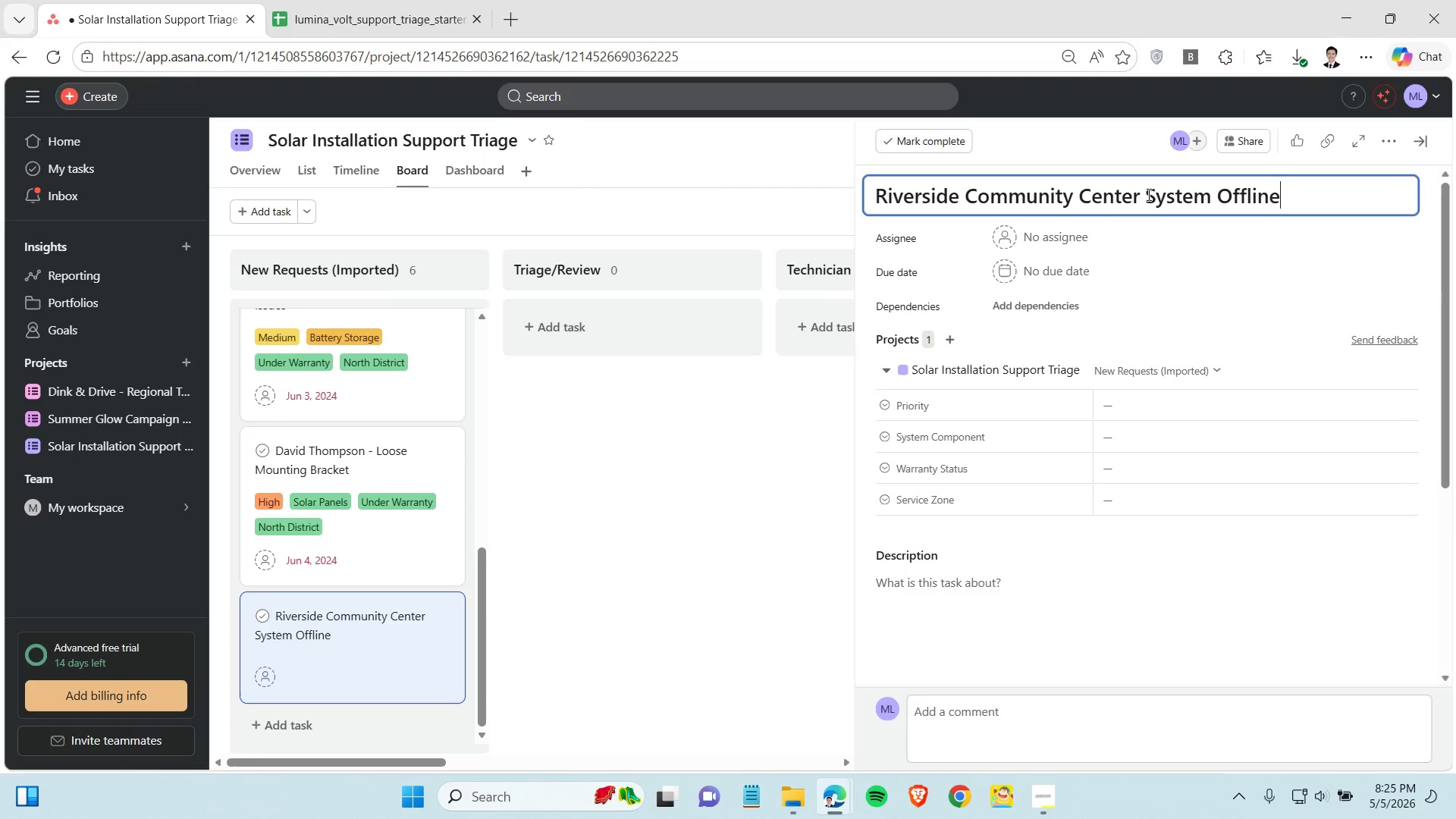 
left_click([1147, 194])
 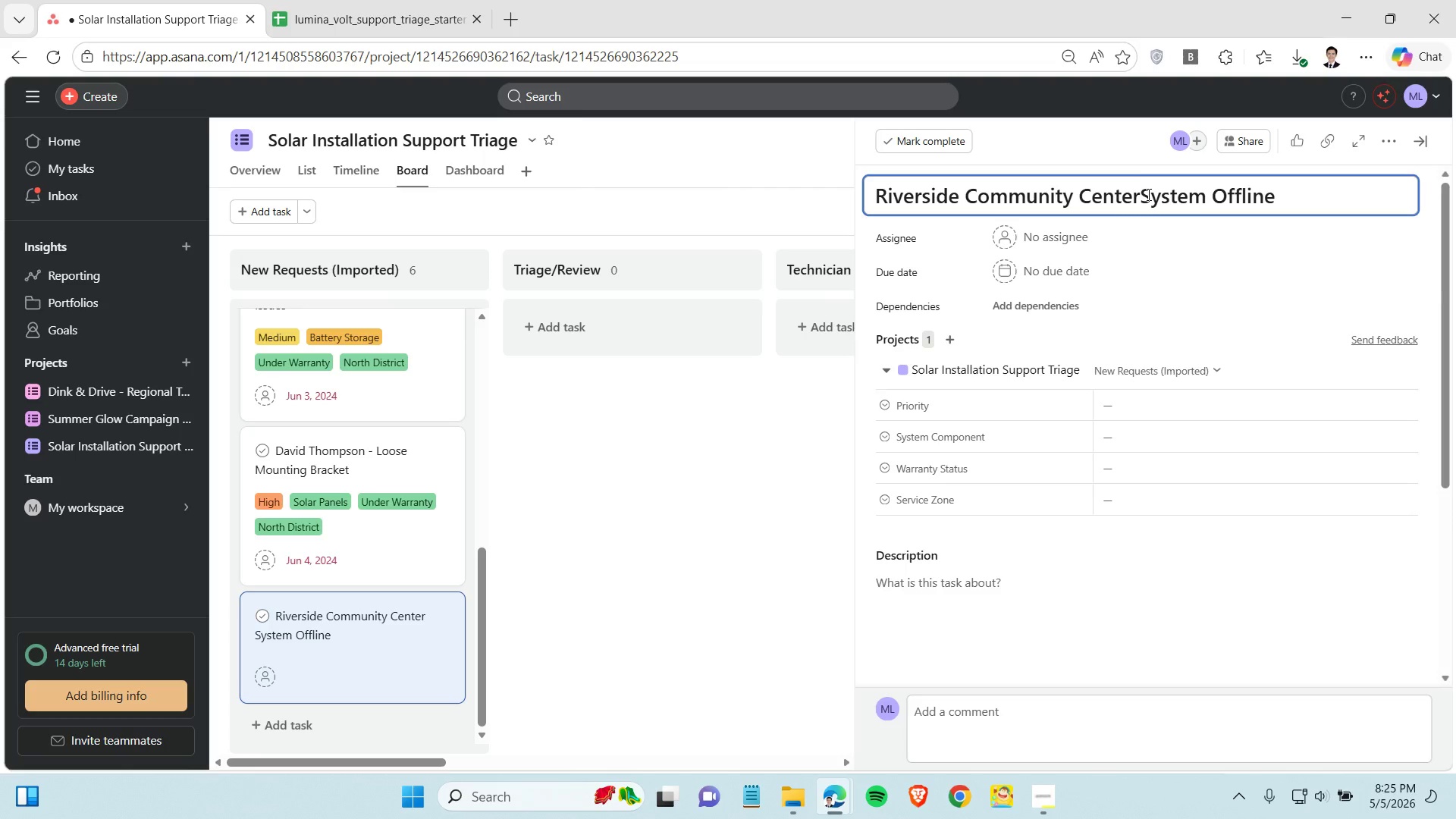 
key(Backspace)
 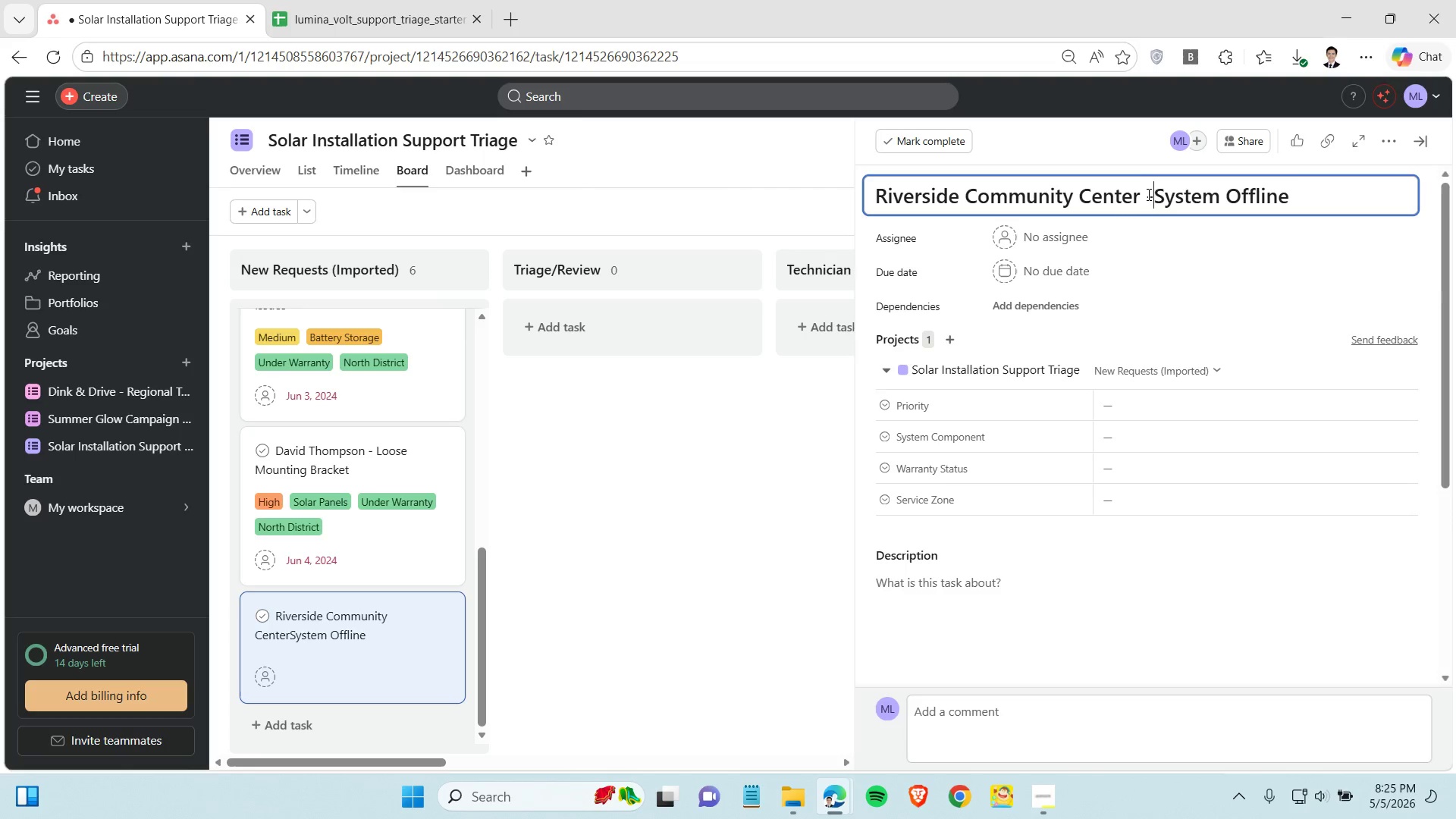 
key(Space)
 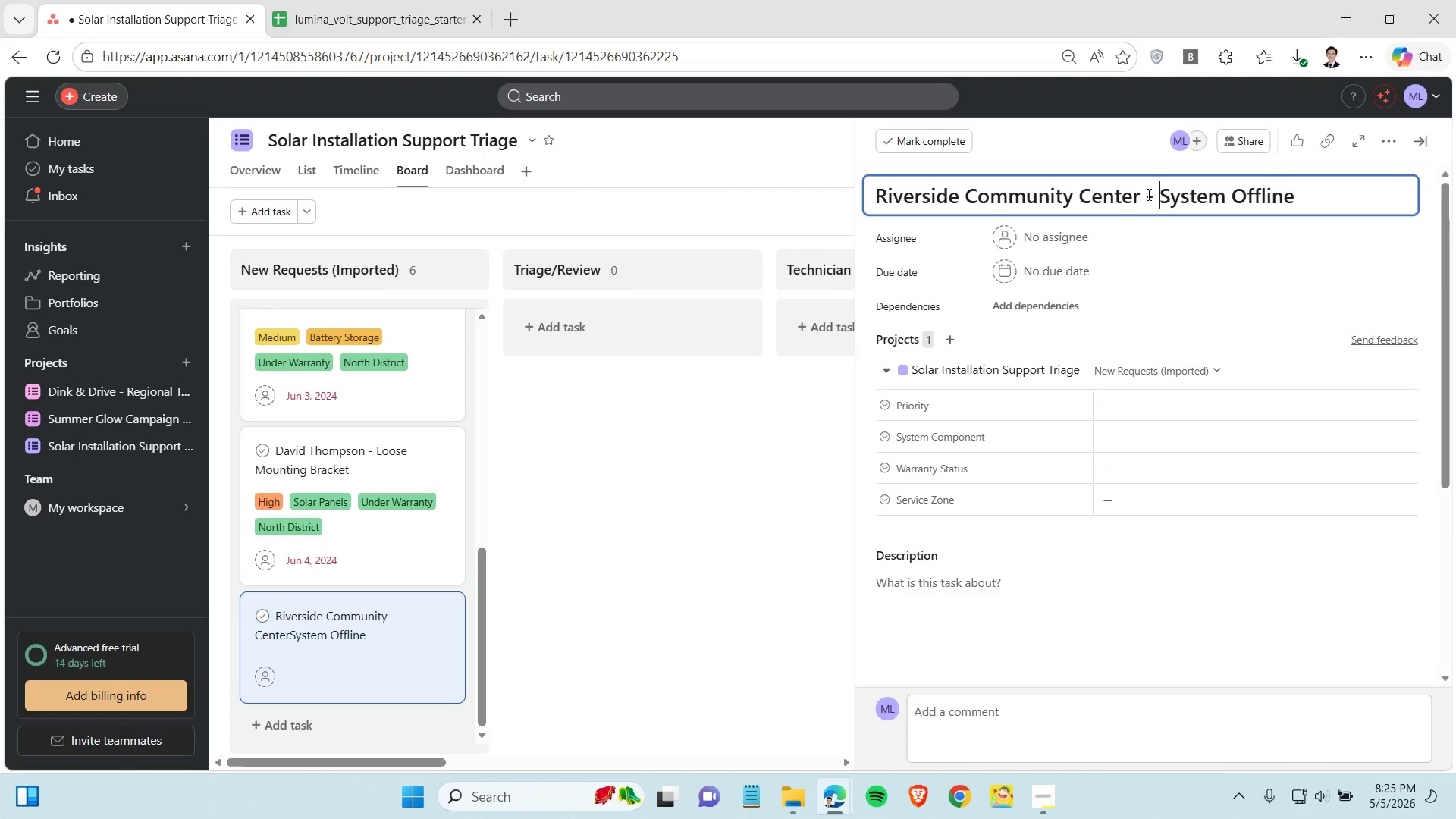 
key(Minus)
 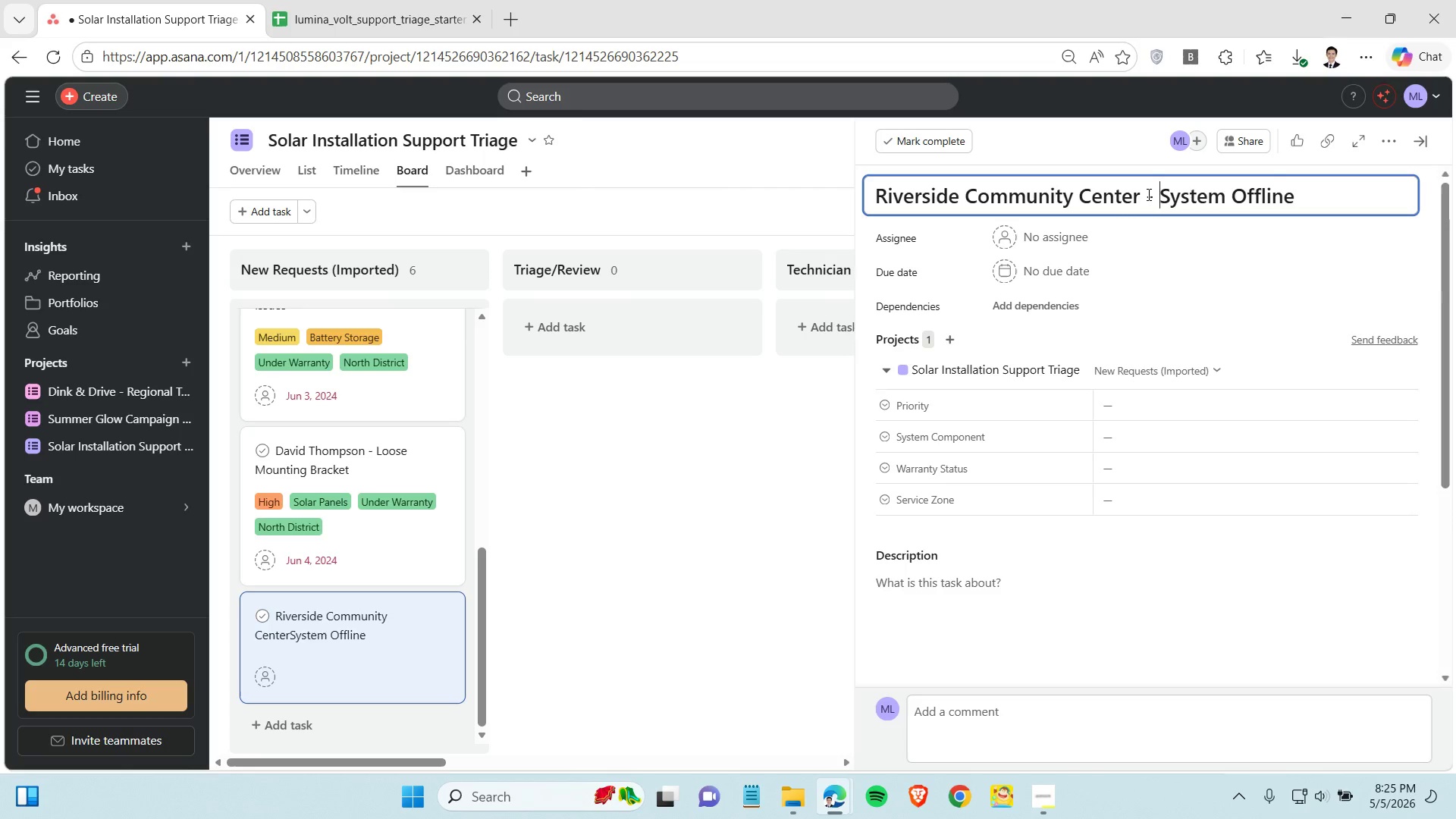 
key(Space)
 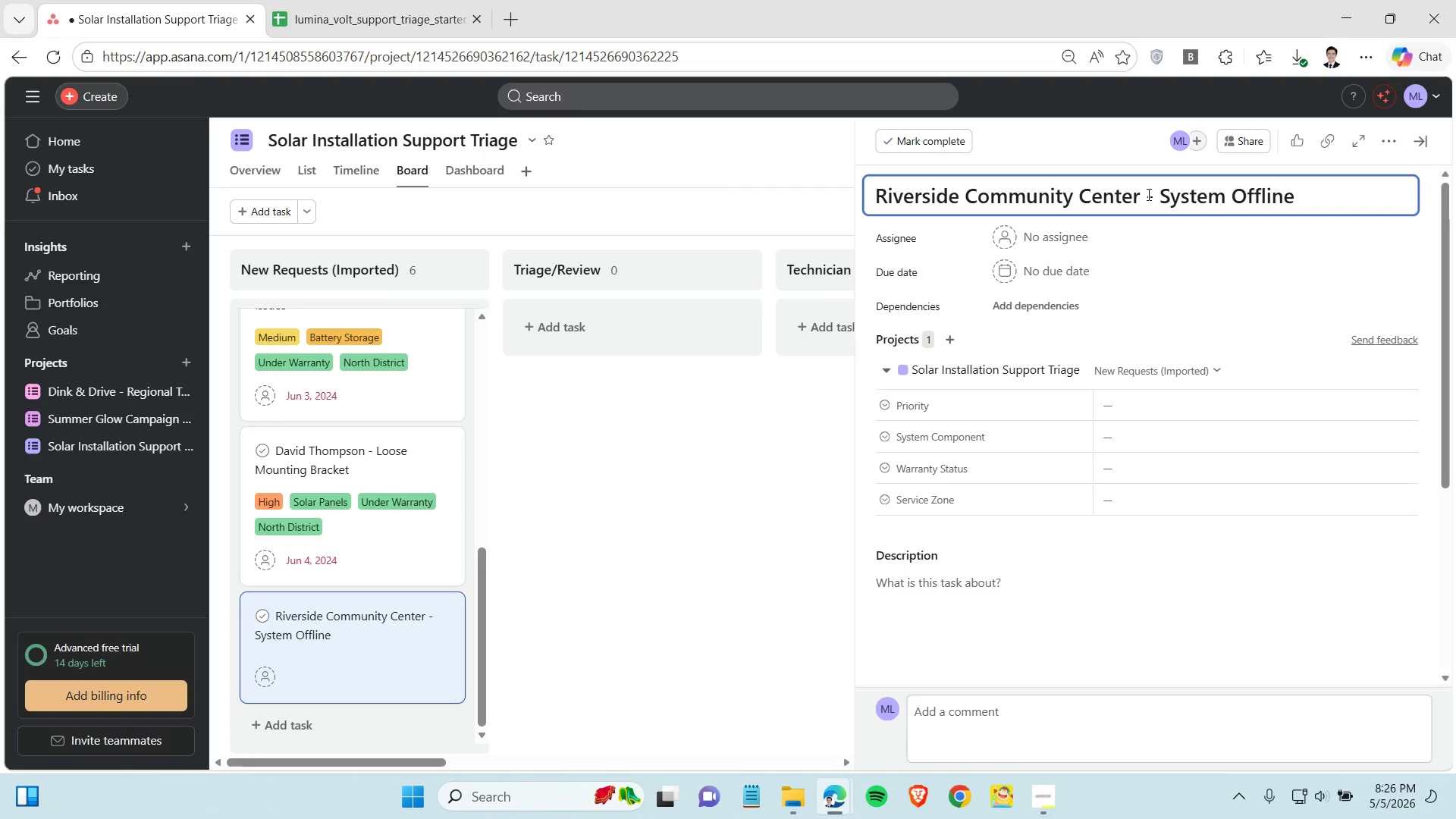 
wait(31.94)
 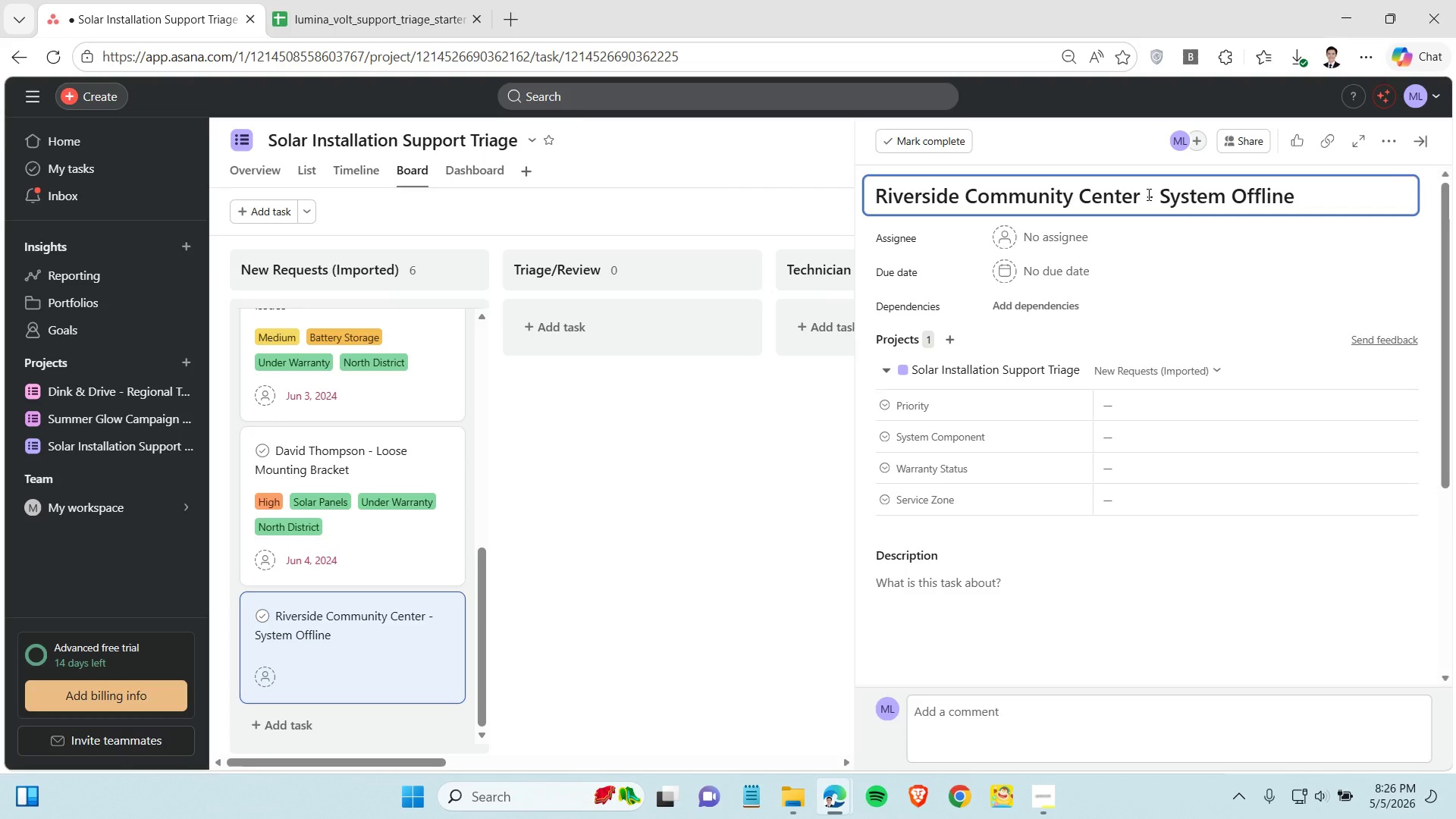 
left_click([472, 271])
 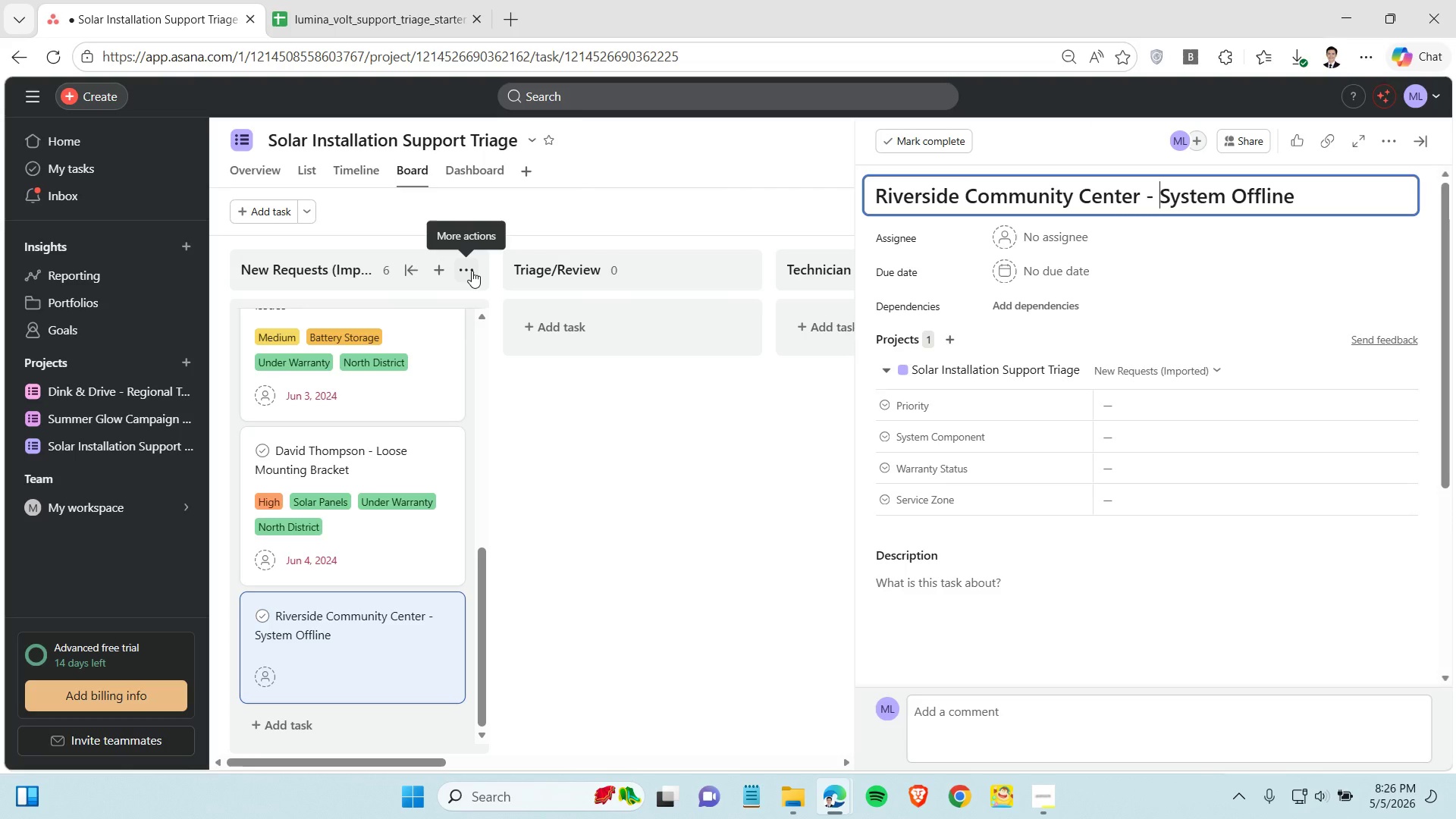 
mouse_move([455, 271])
 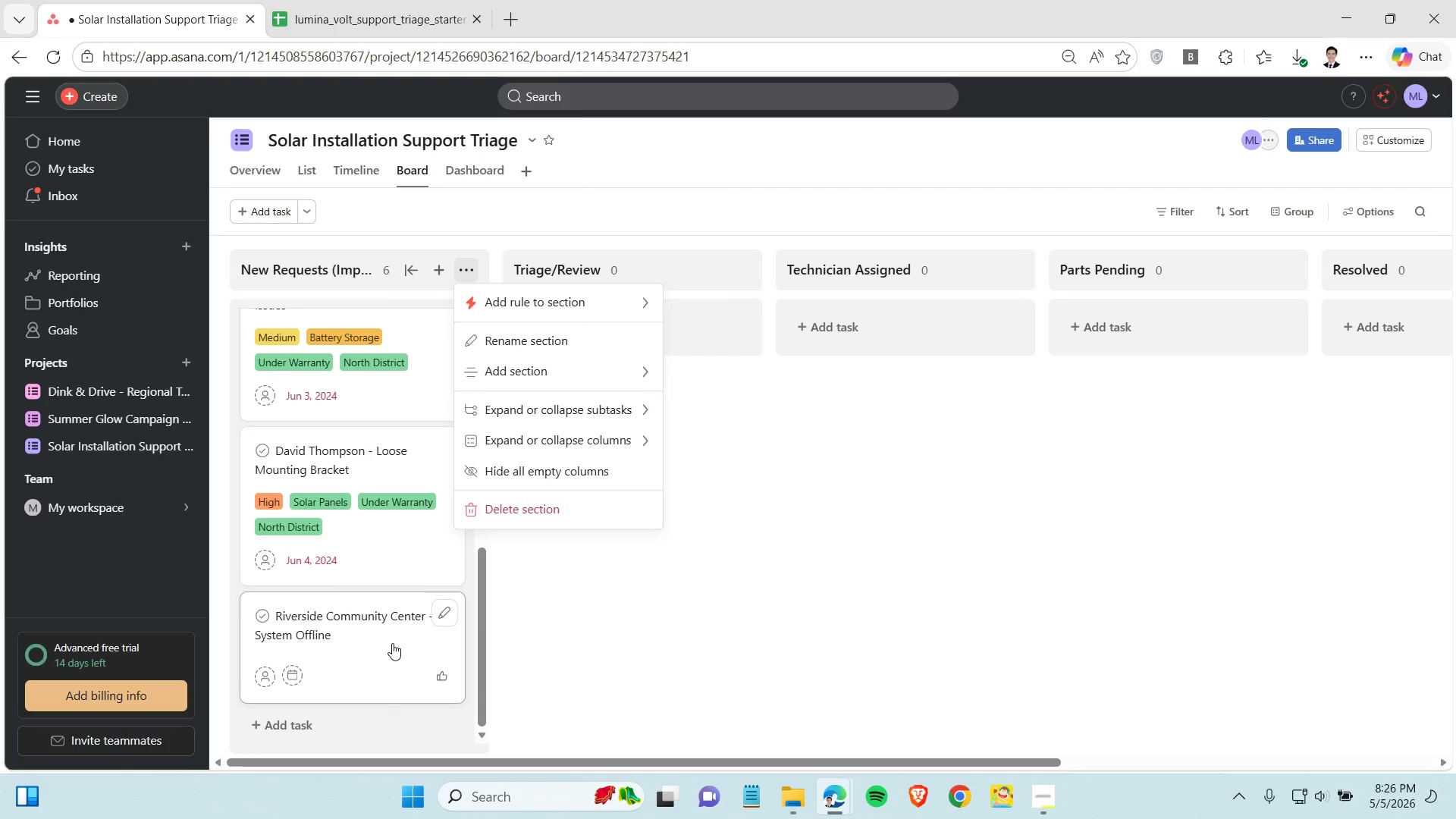 
left_click([388, 641])
 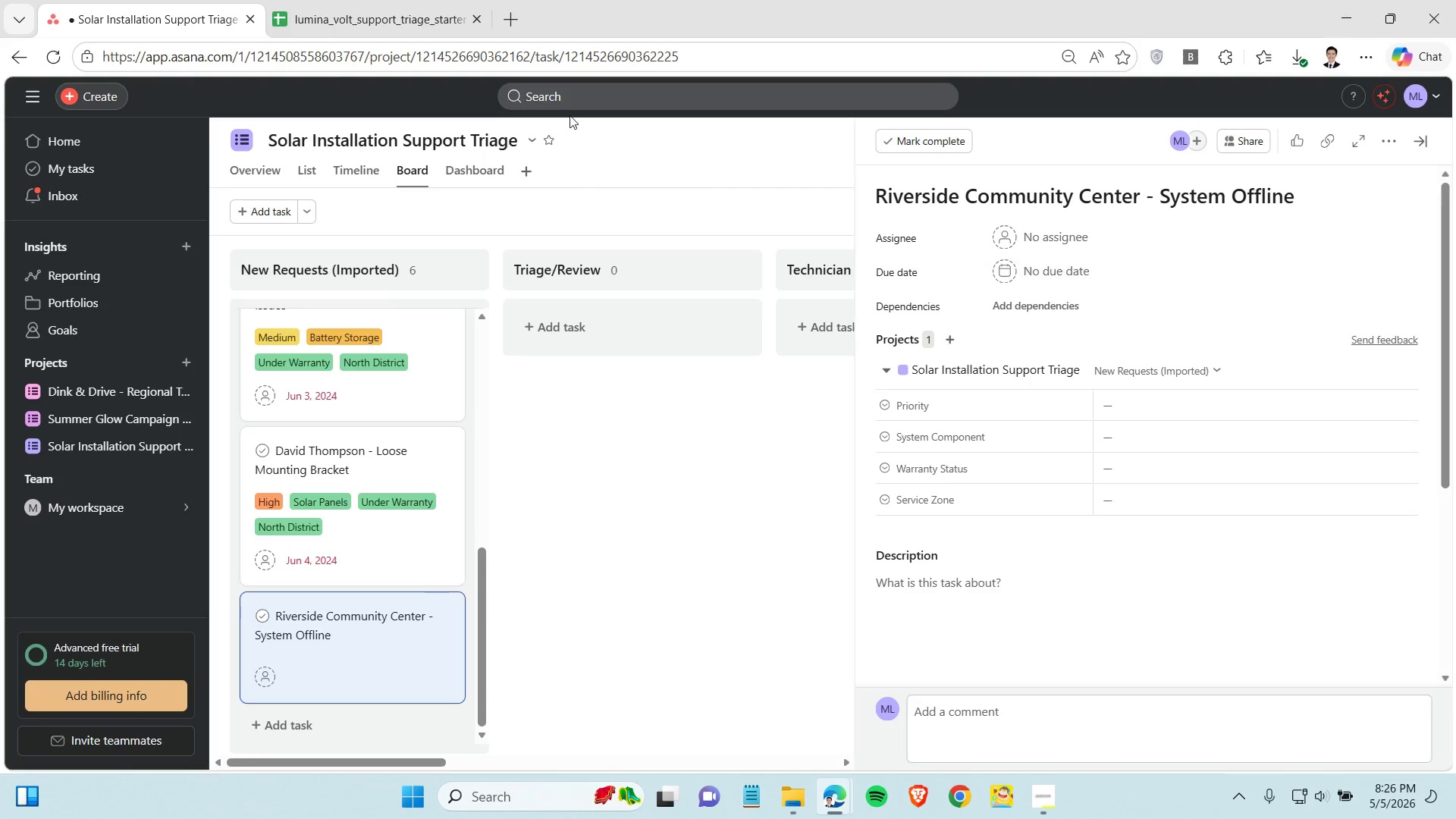 
left_click([388, 27])
 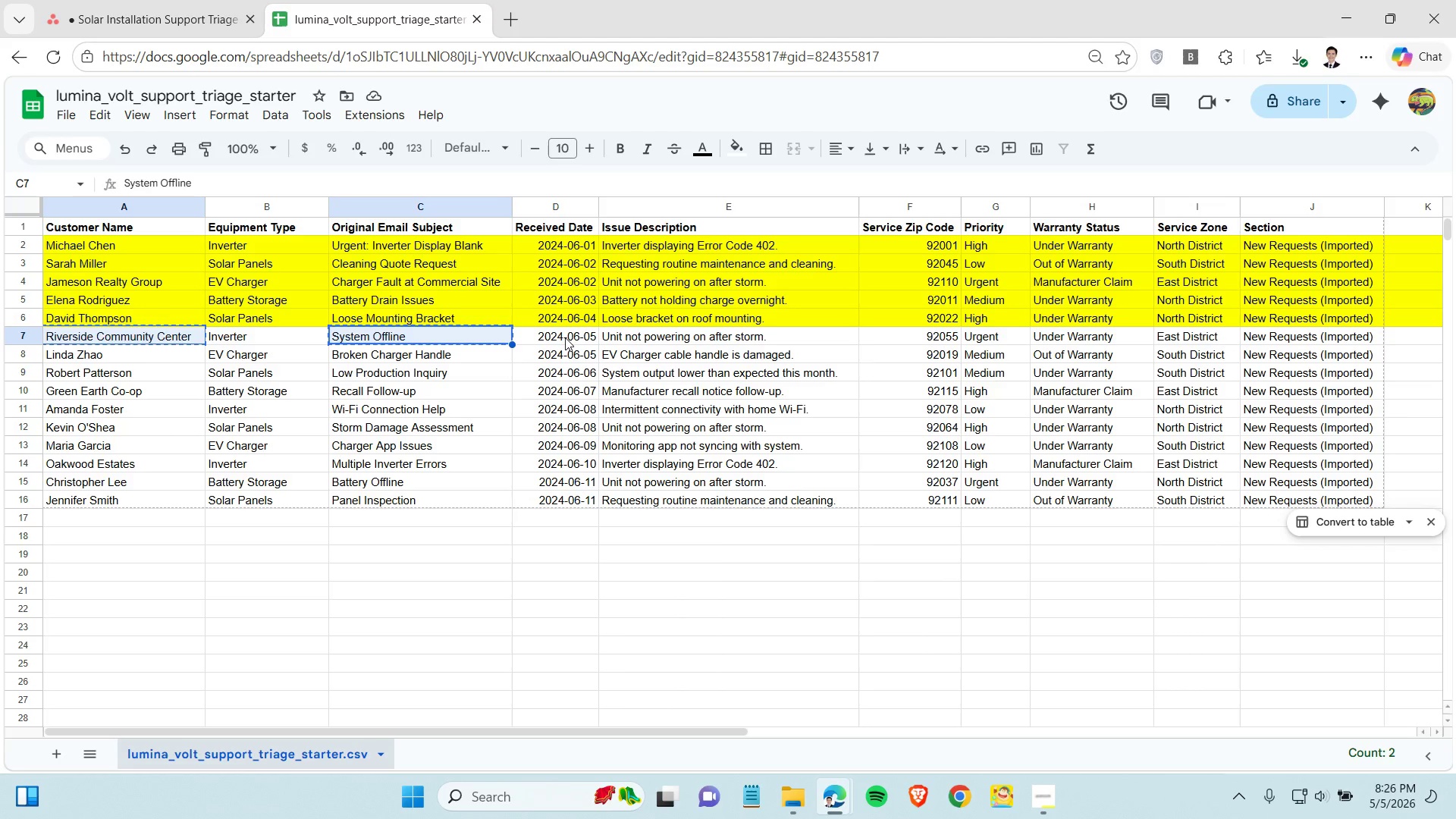 
left_click([565, 337])
 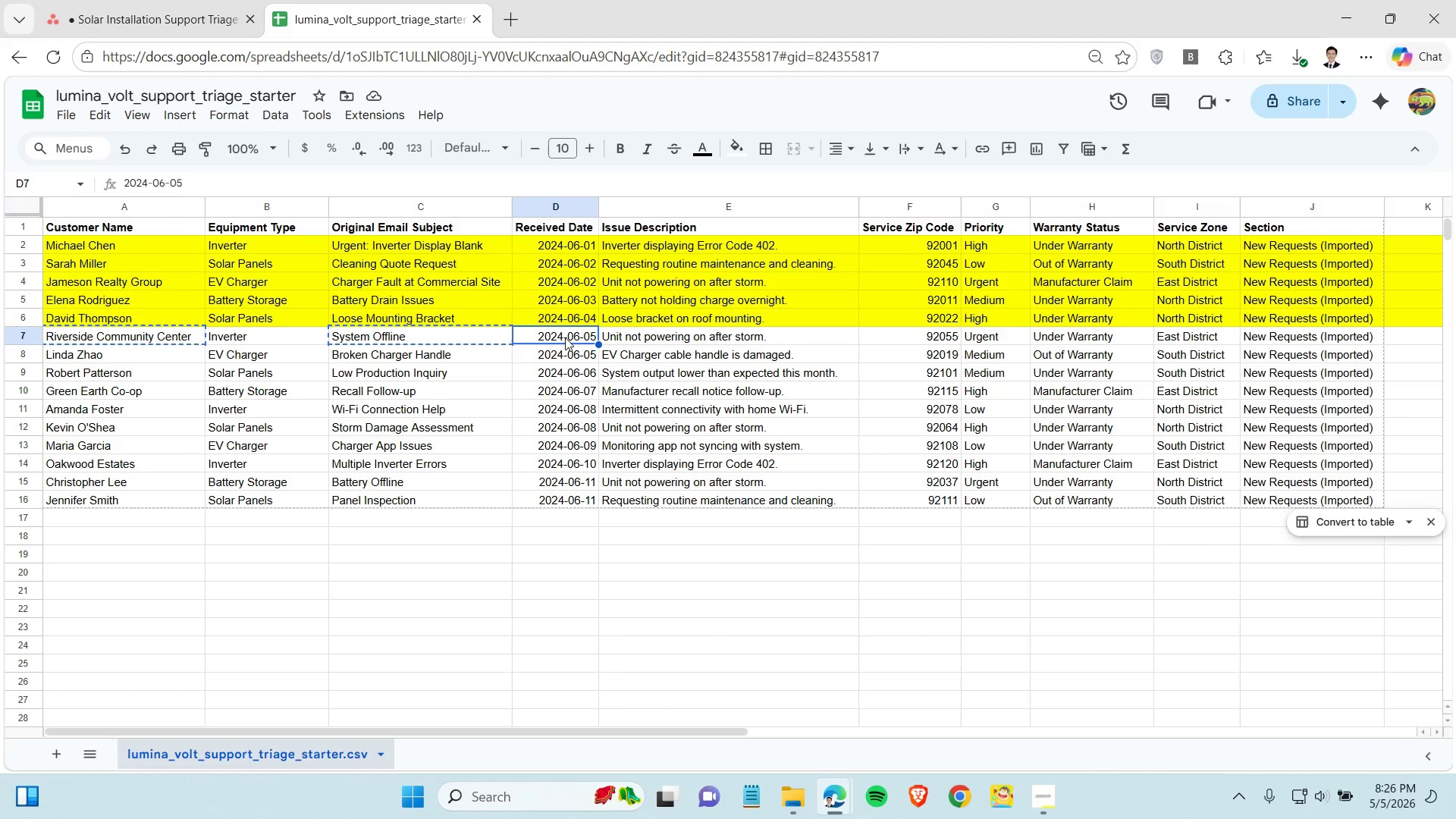 
key(Control+C)
 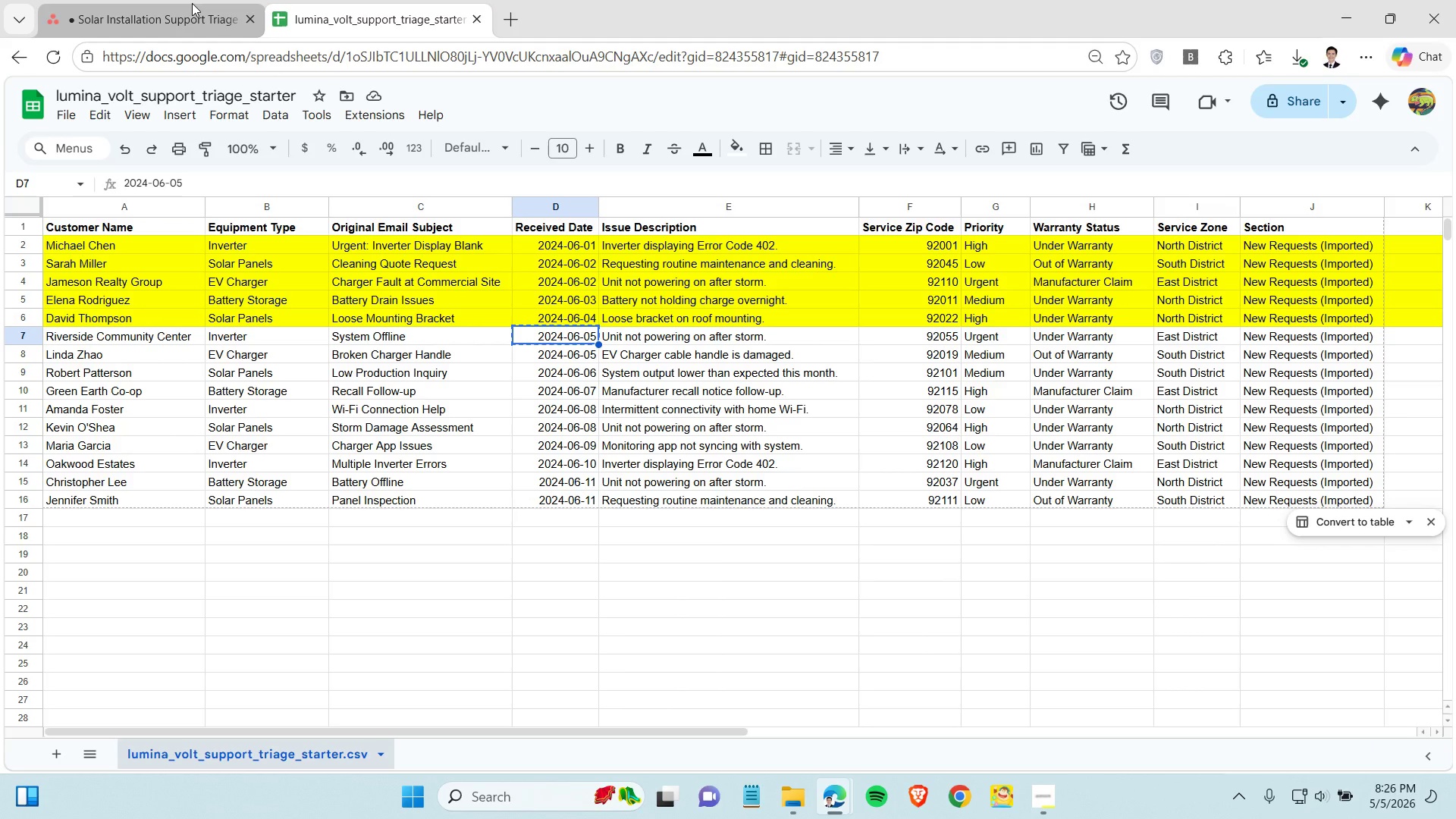 
left_click([192, 3])
 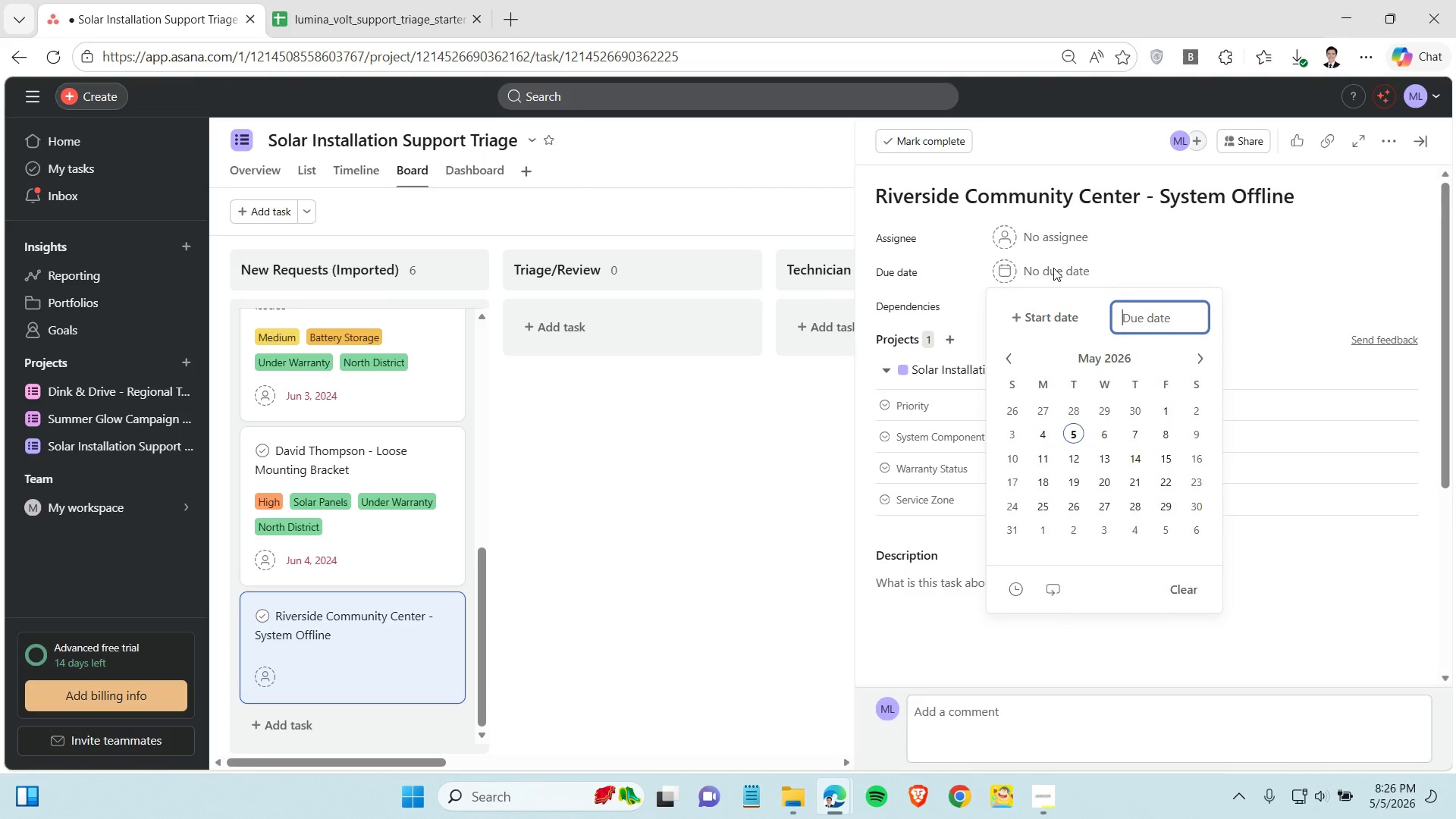 
key(Control+V)
 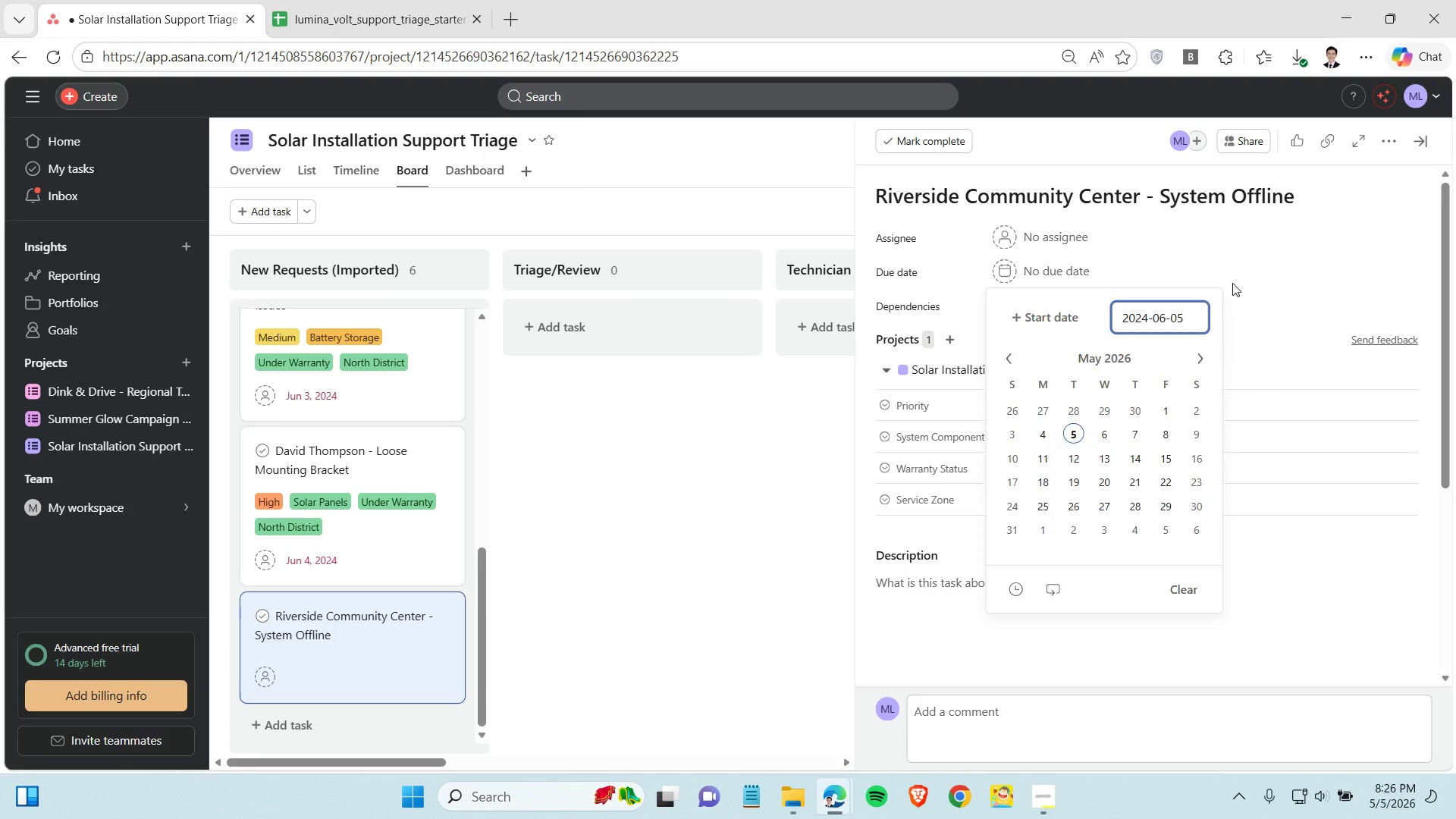 
left_click([1232, 283])
 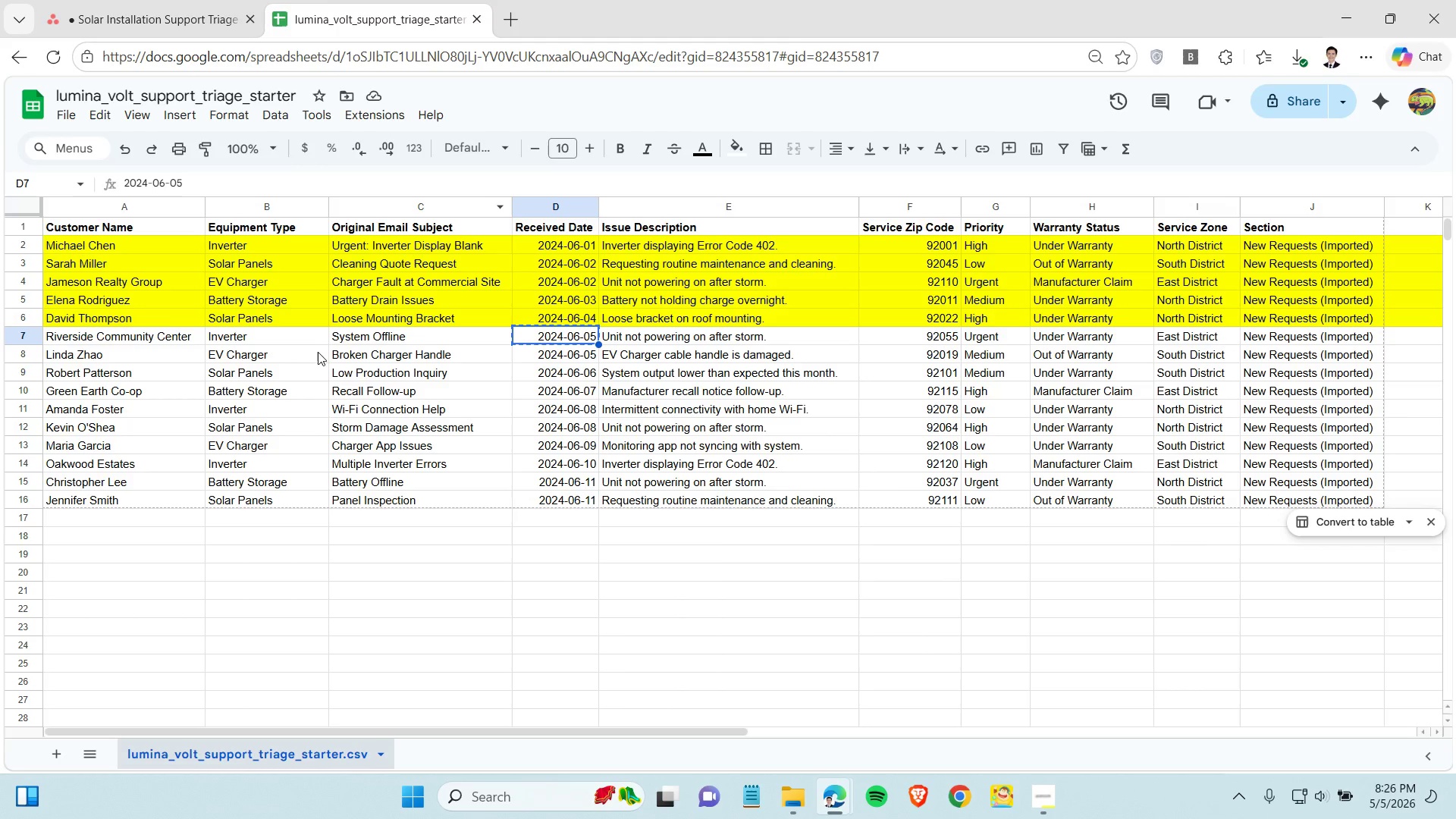 
left_click([304, 337])
 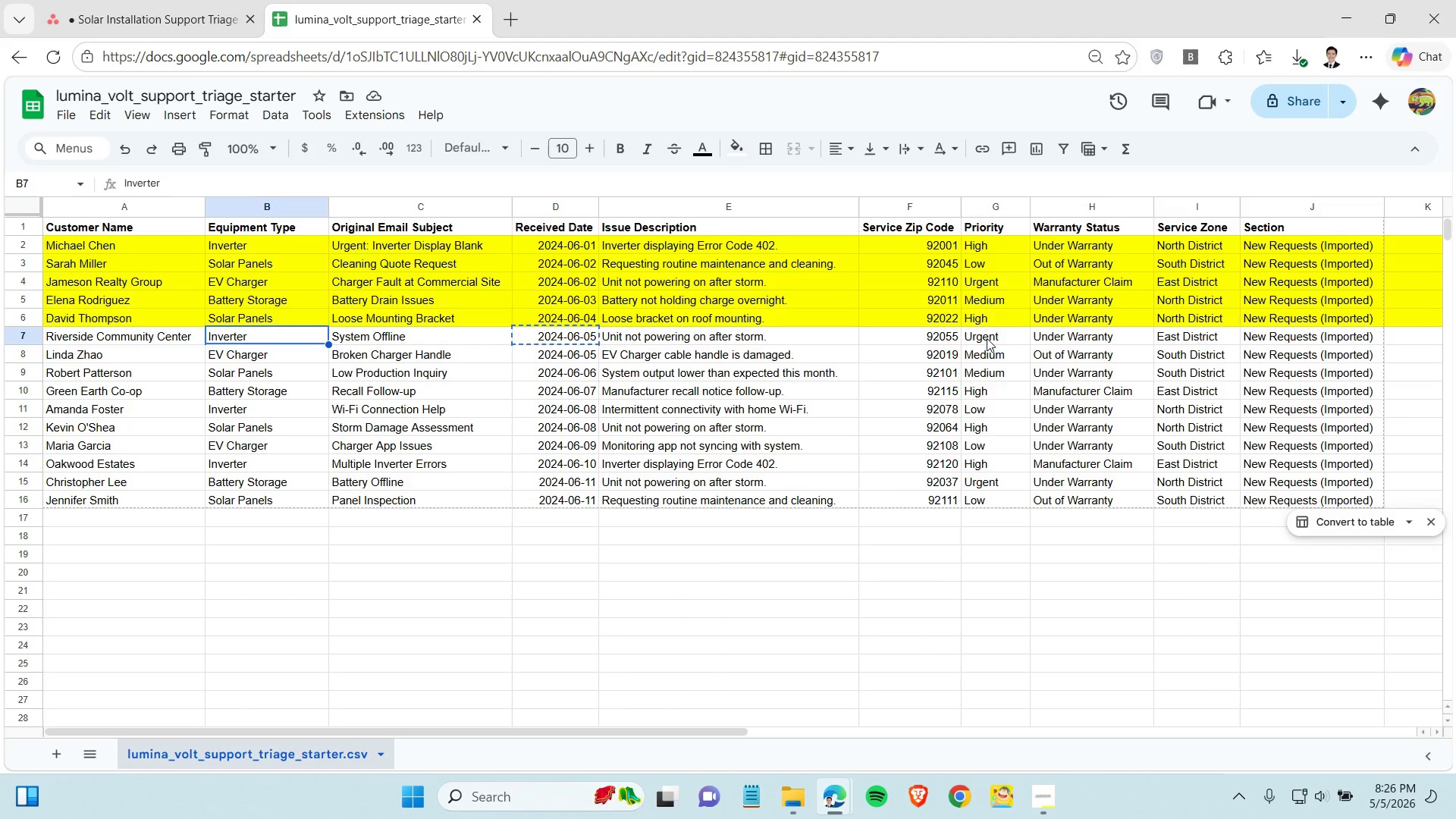 
left_click([987, 338])
 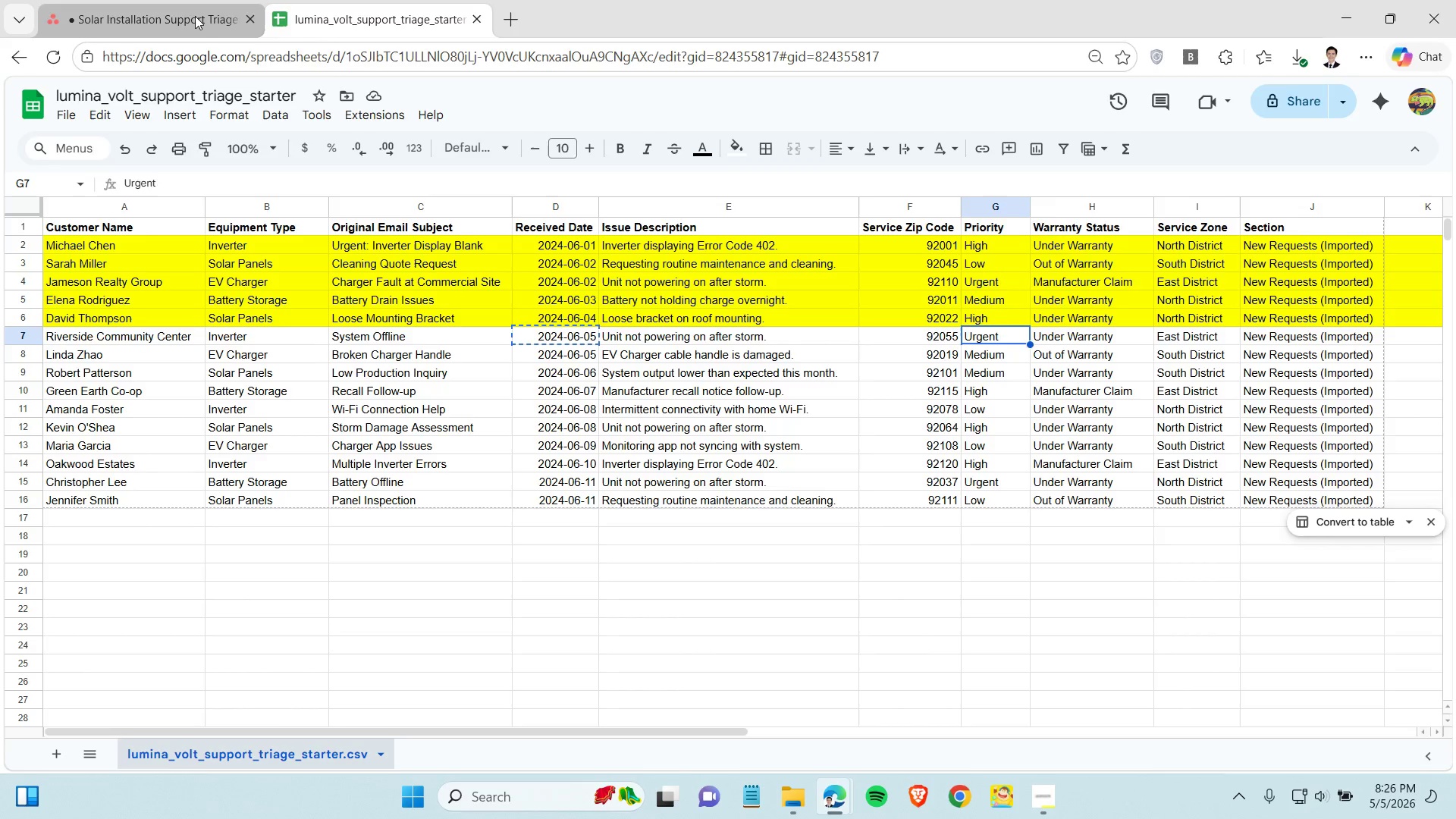 
left_click([195, 16])
 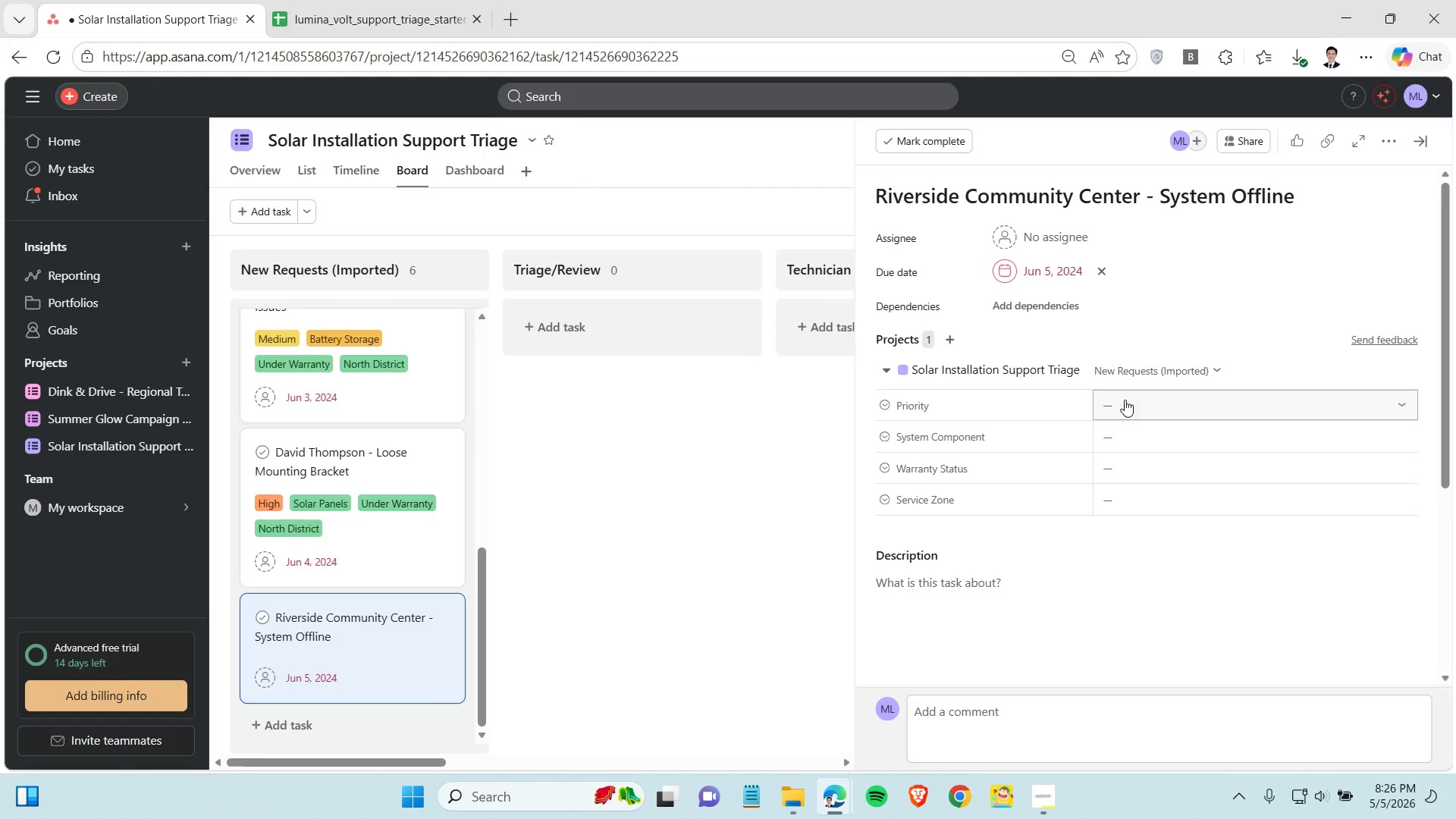 
left_click([1125, 400])
 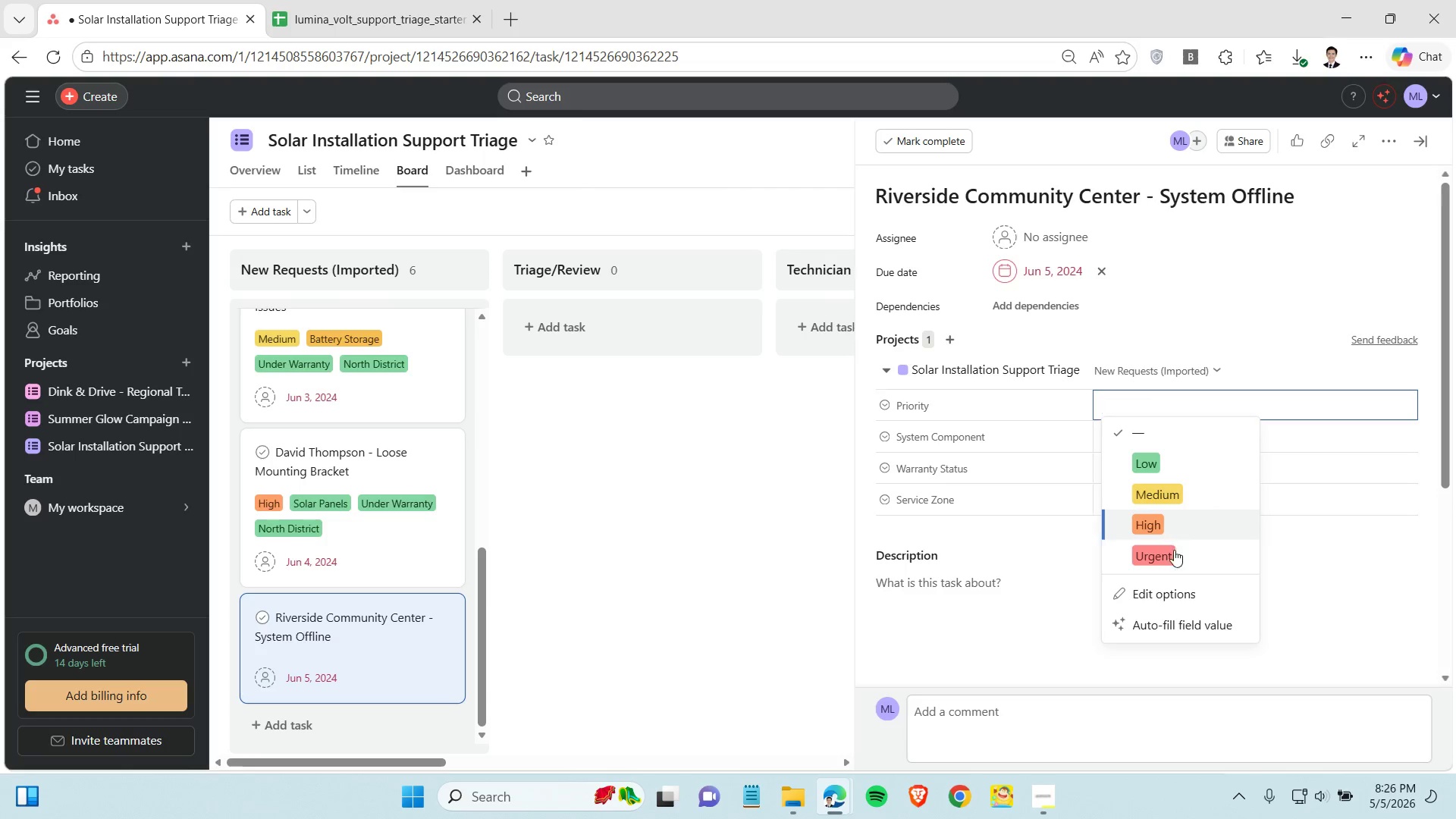 
left_click([1174, 556])
 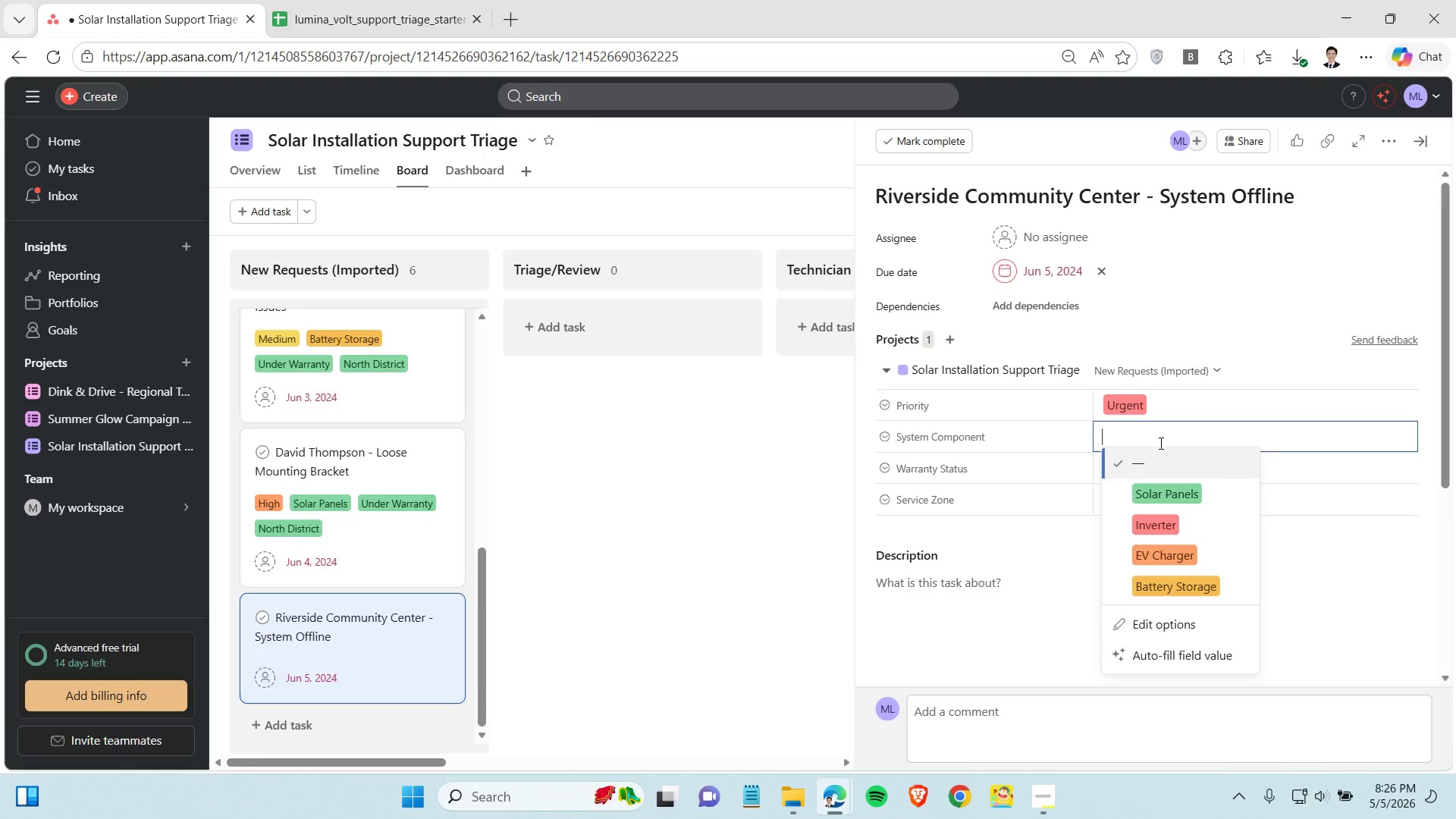 
left_click([1159, 443])
 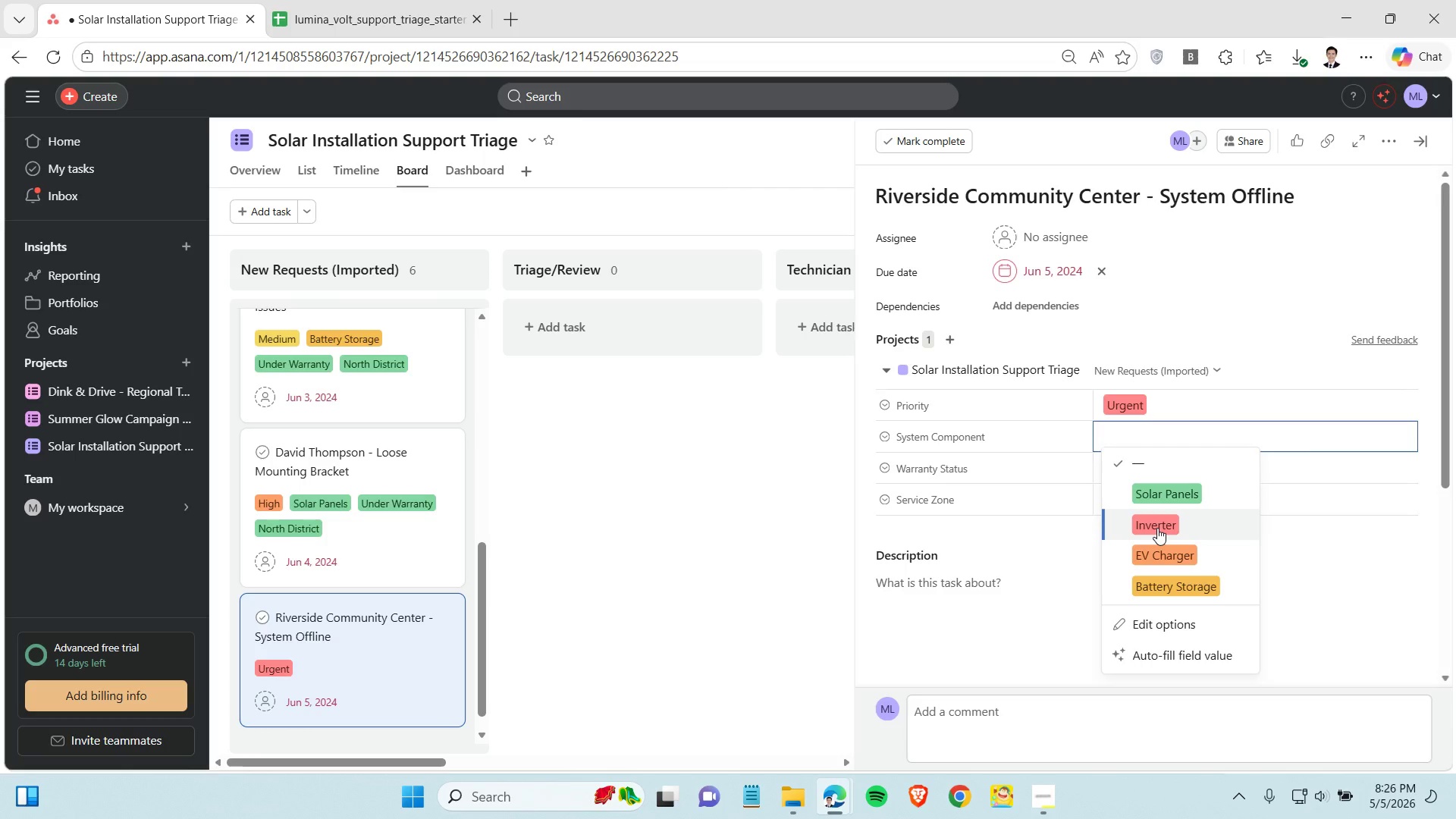 
left_click([1157, 528])
 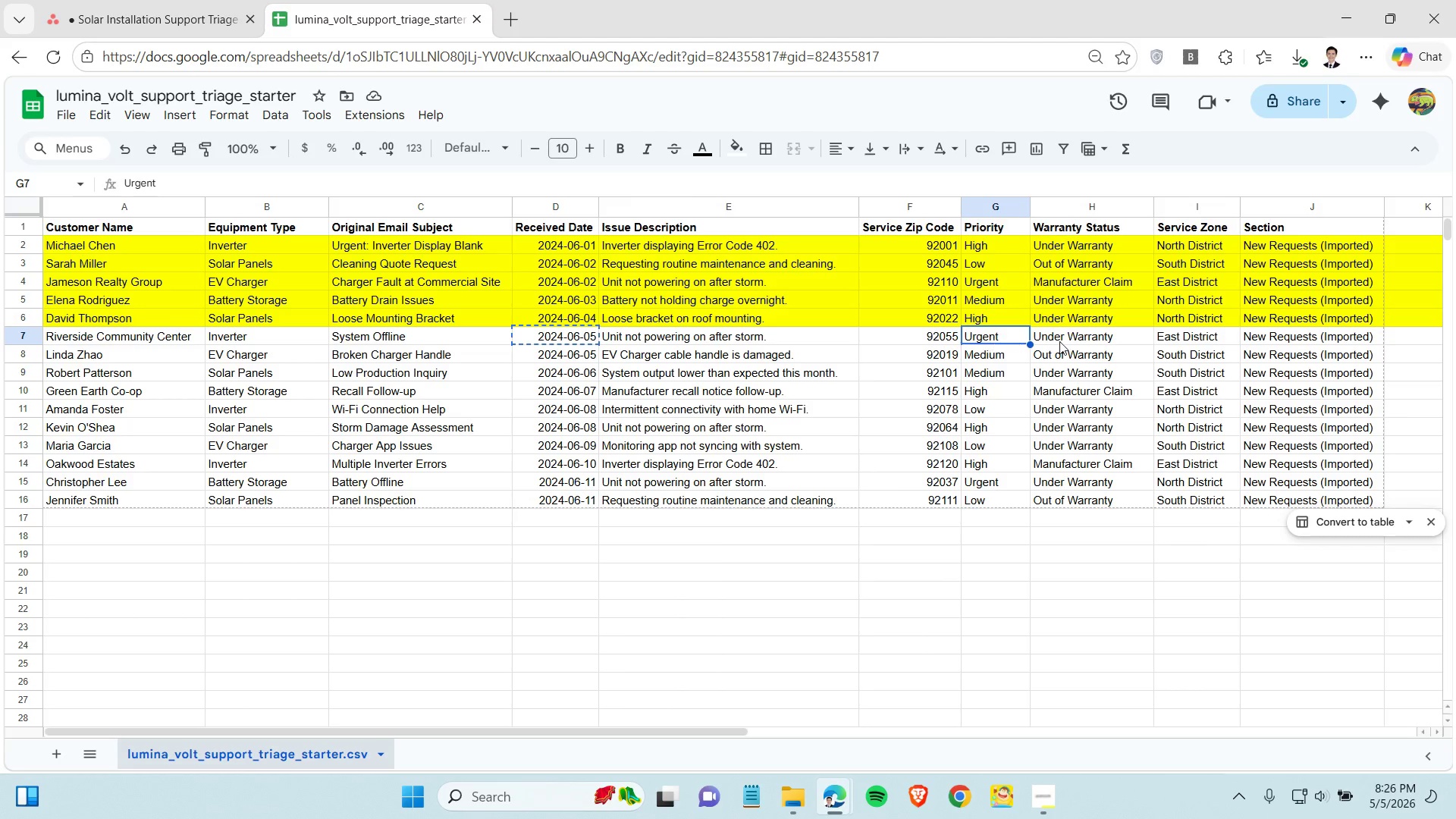 
left_click([1063, 341])
 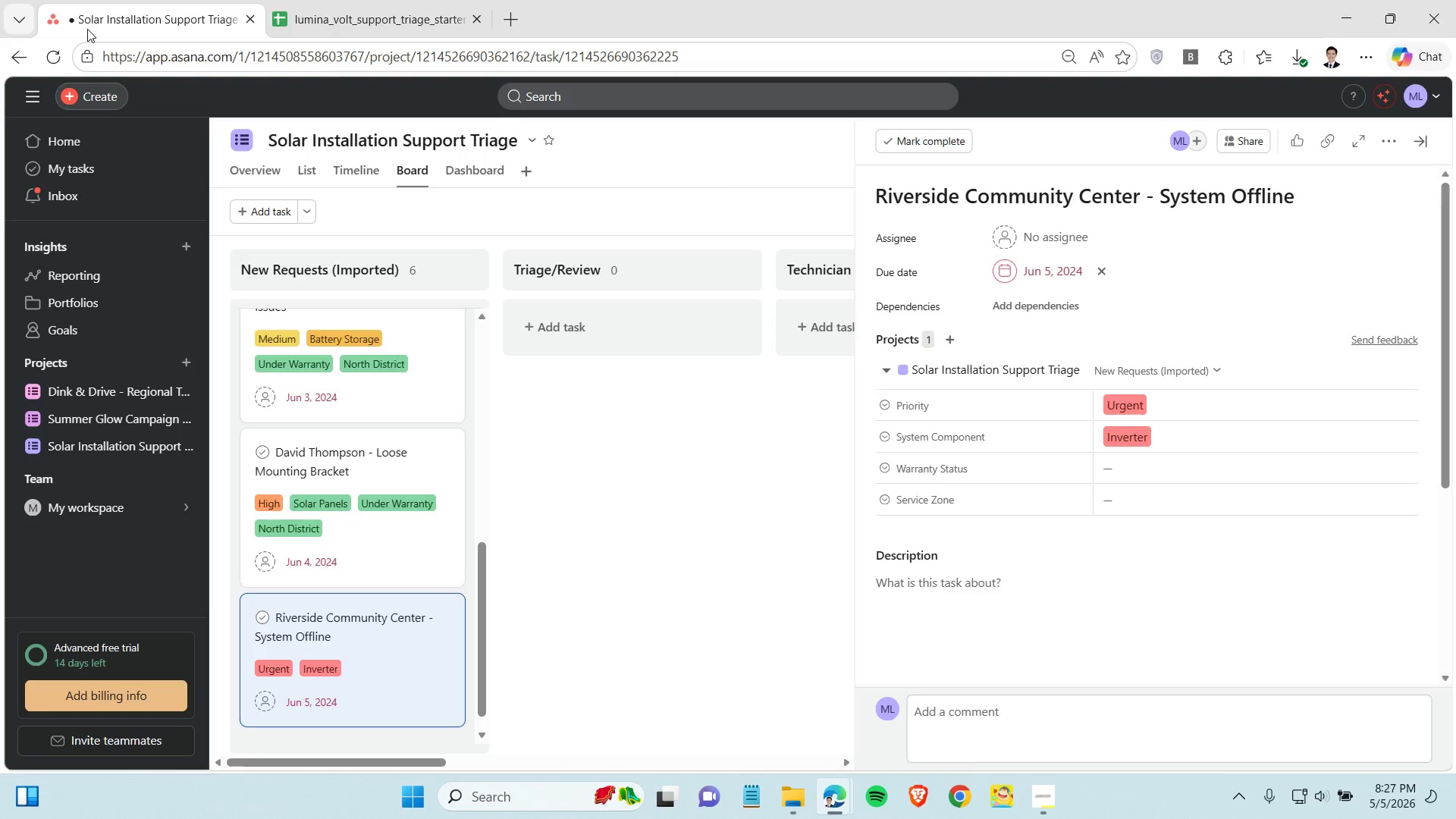 
left_click([1203, 470])
 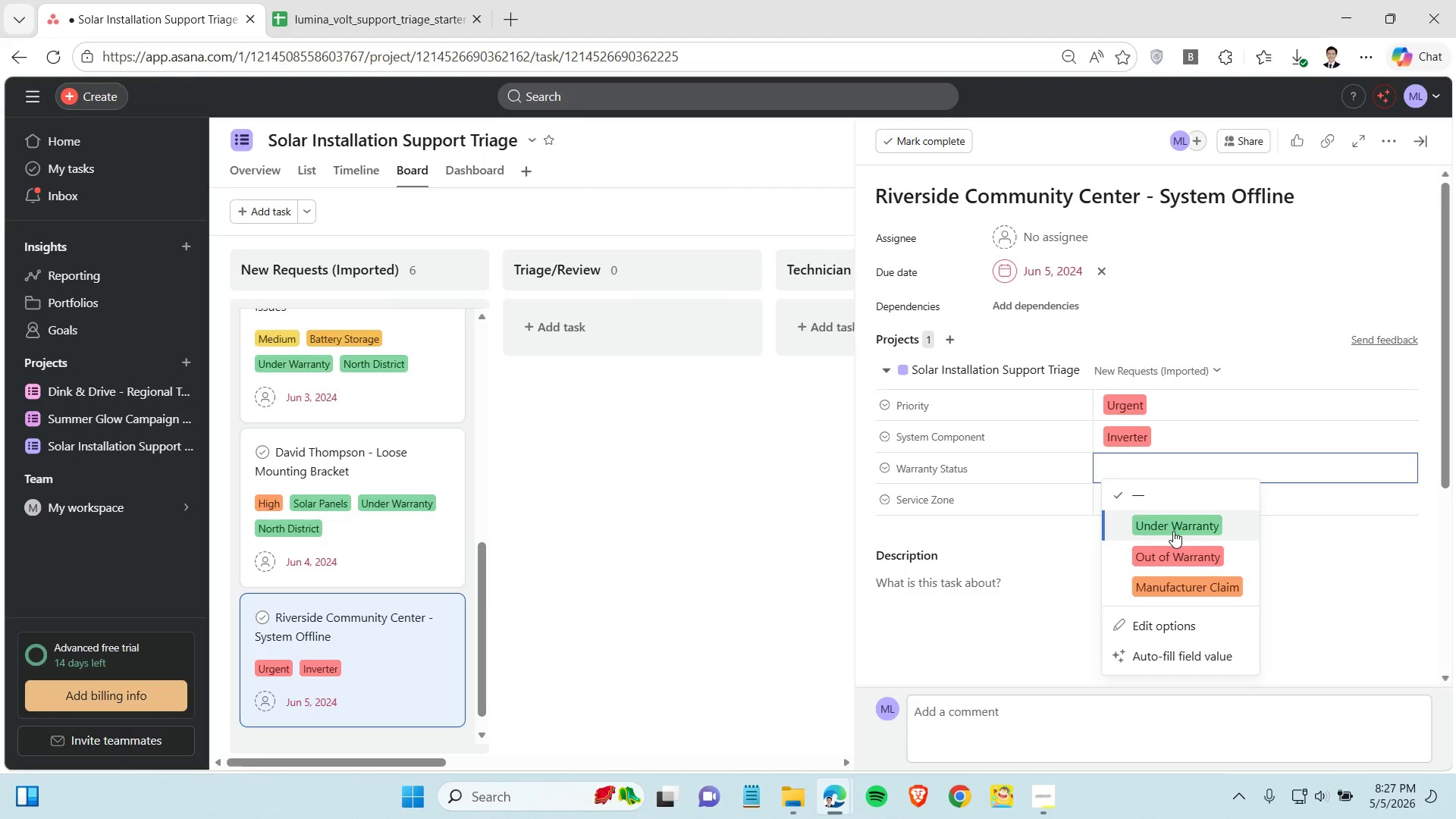 
left_click([1173, 531])
 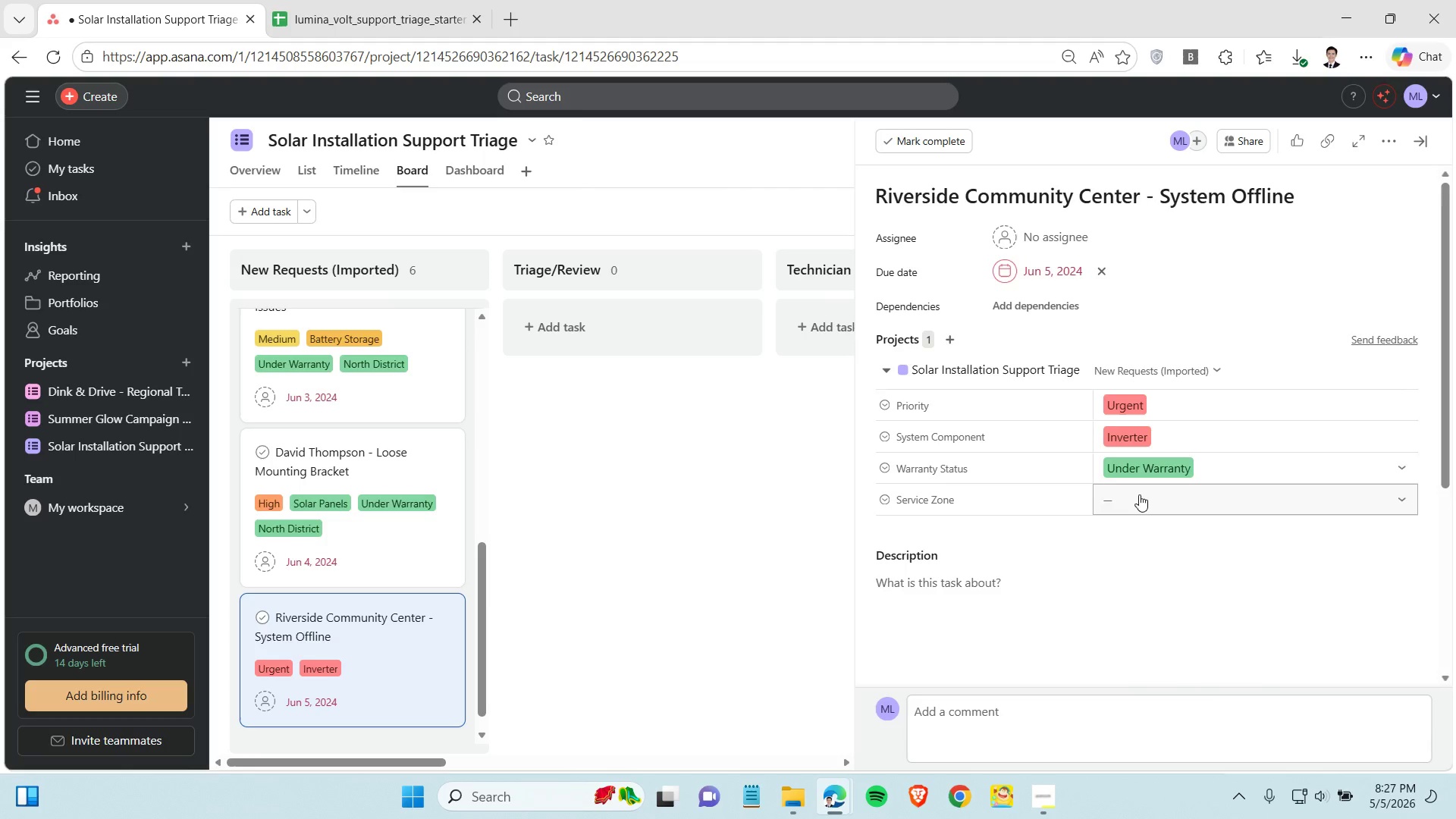 
left_click([1139, 494])
 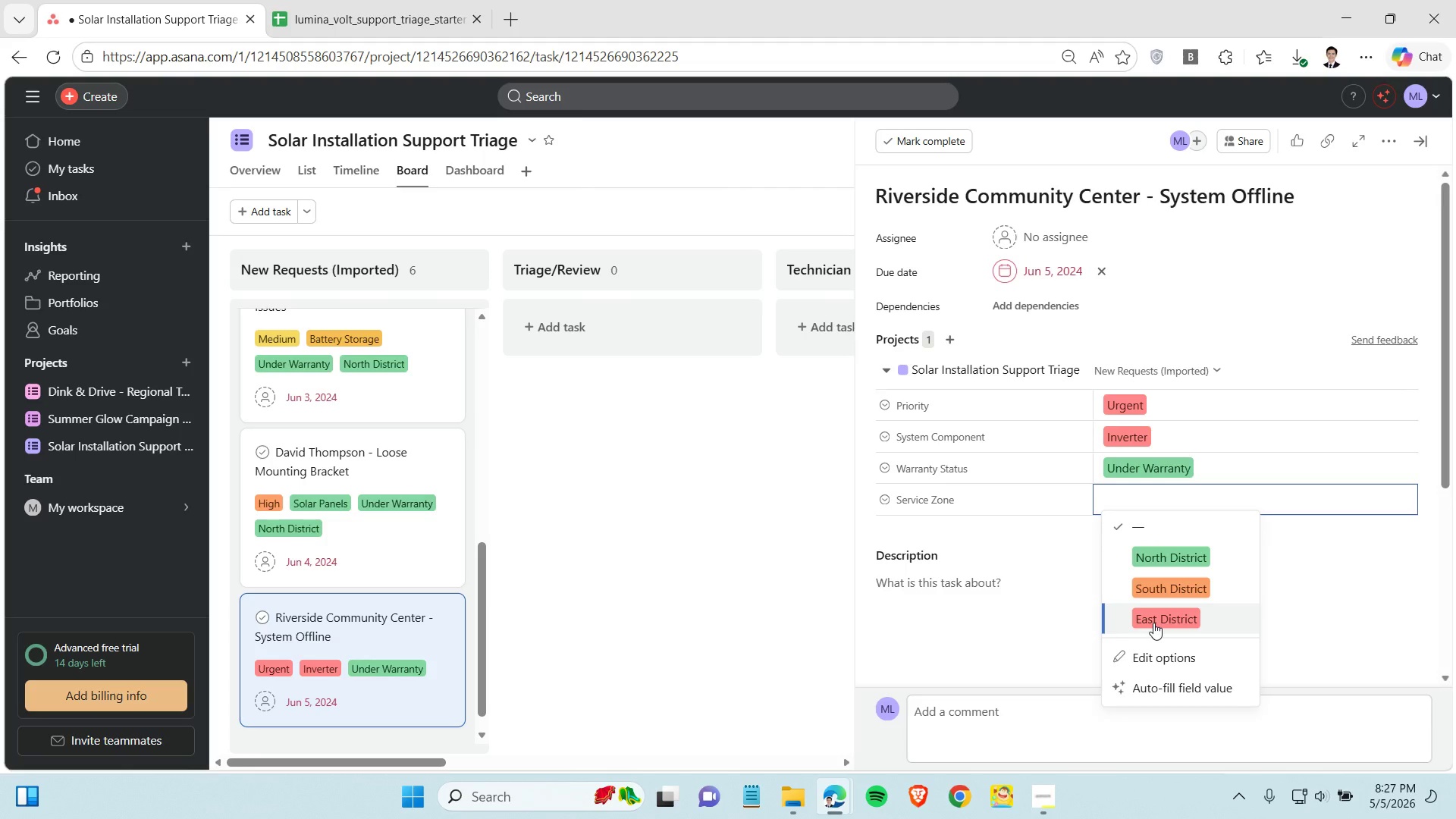 
left_click([1153, 623])
 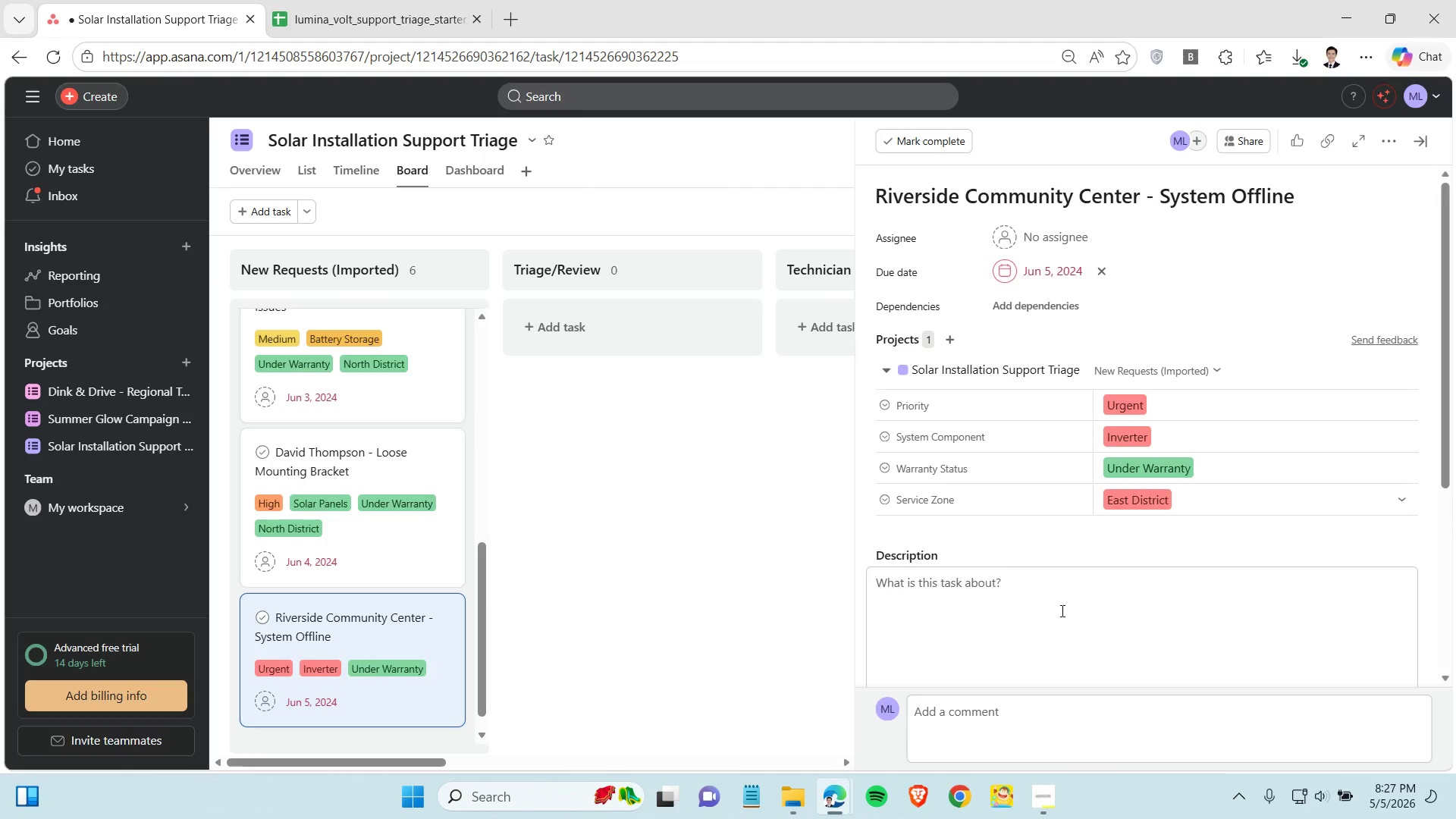 
left_click([1073, 627])
 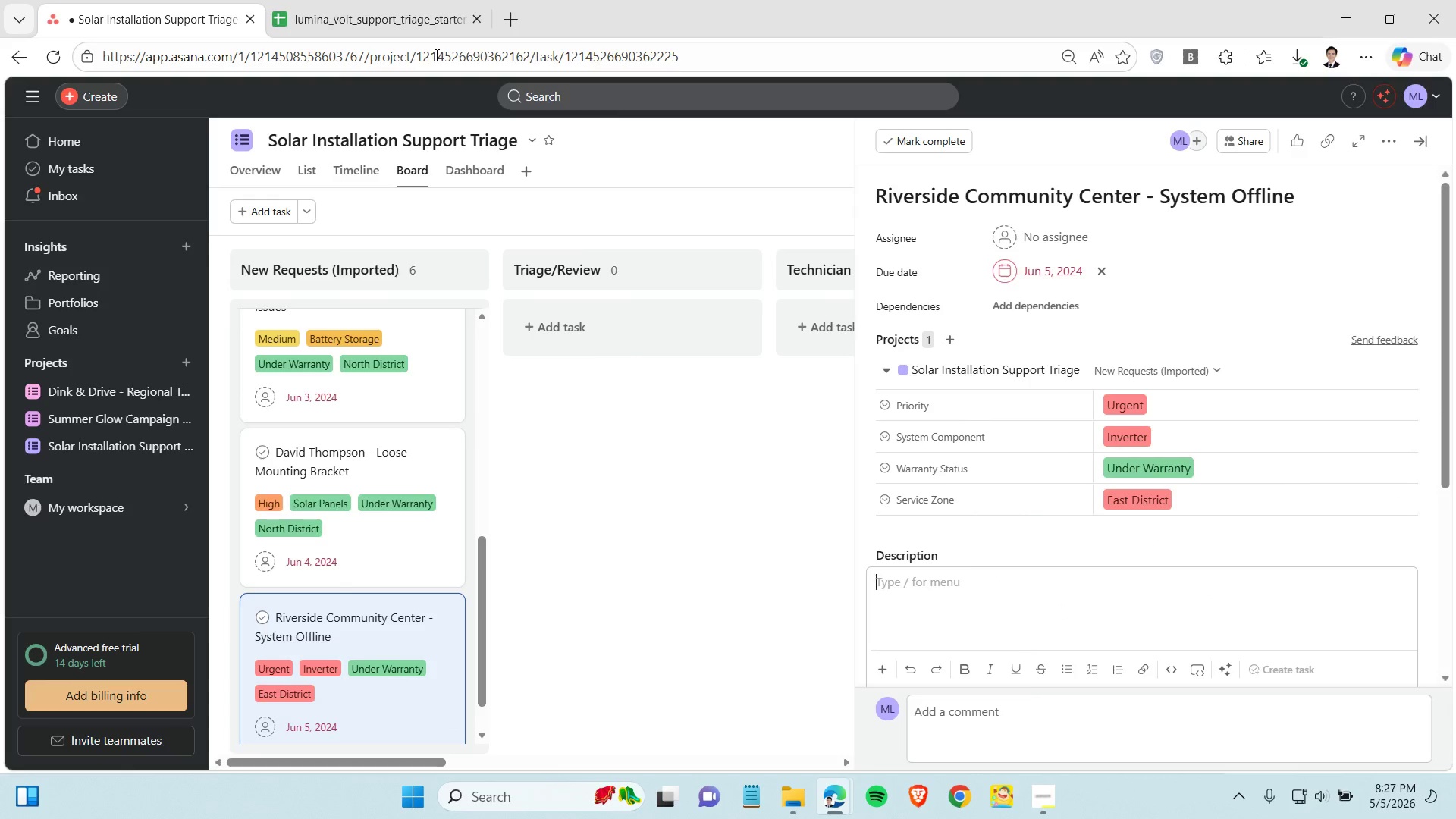 
left_click([369, 19])
 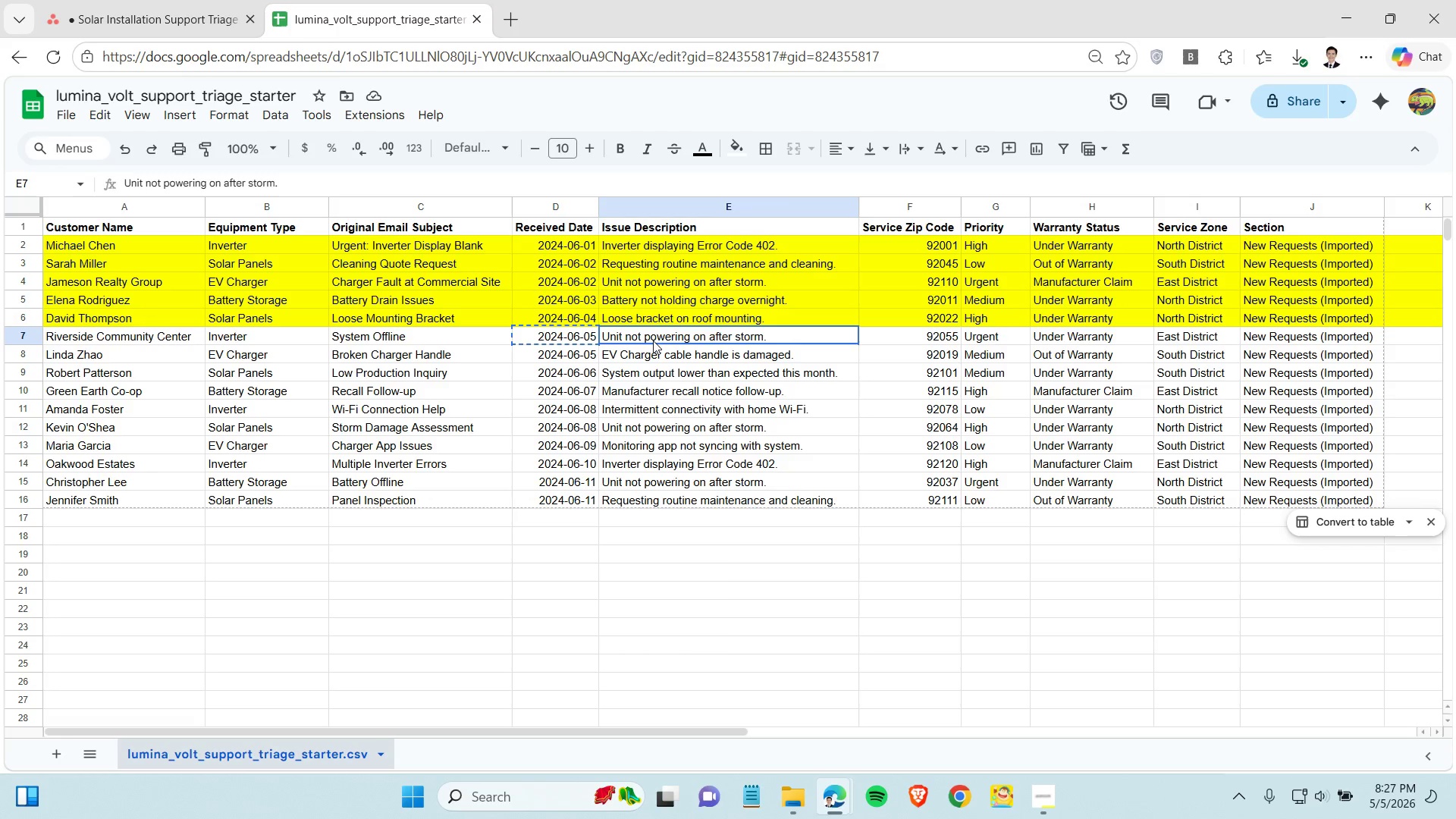 
left_click([653, 340])
 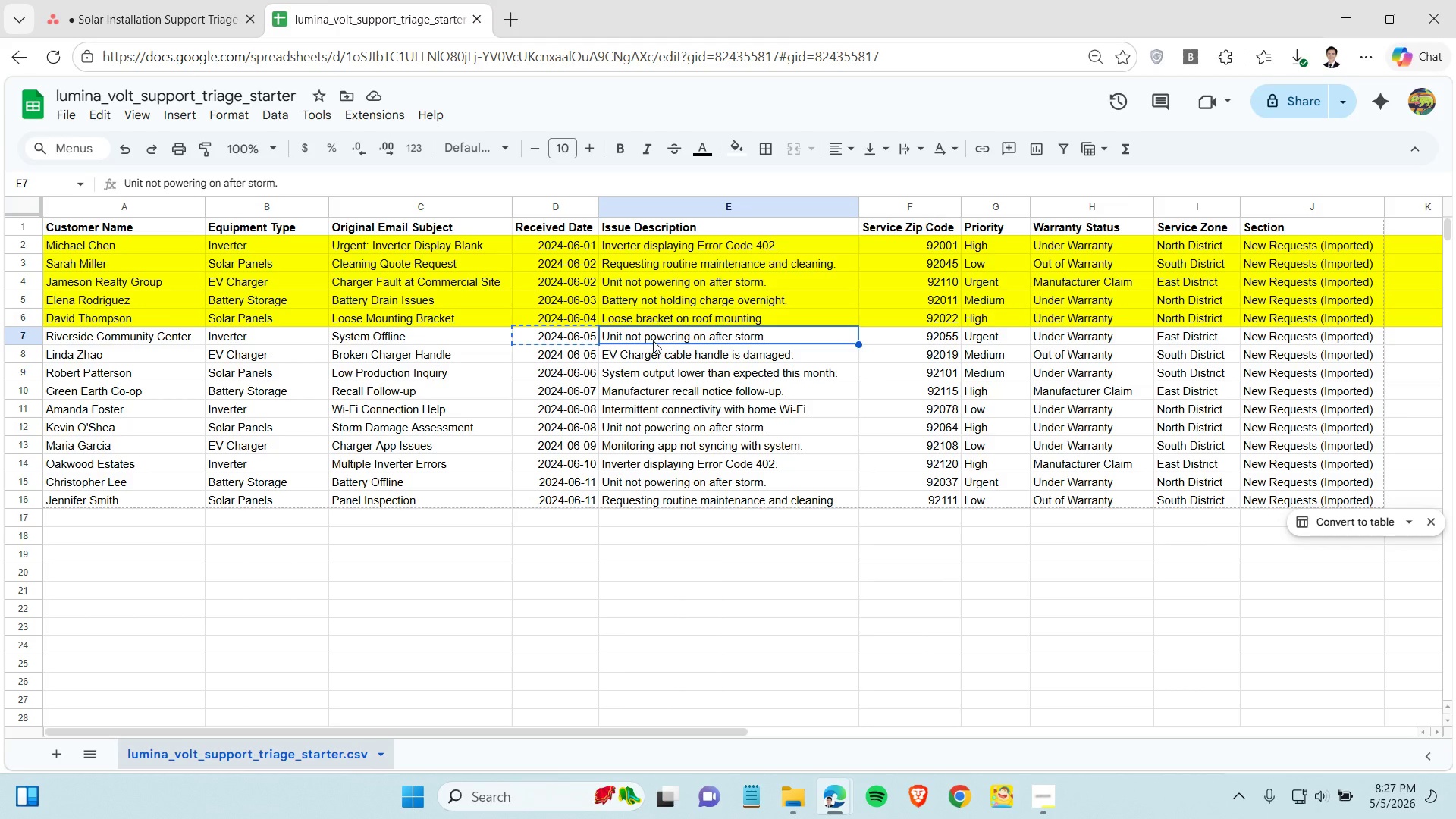 
key(Control+C)
 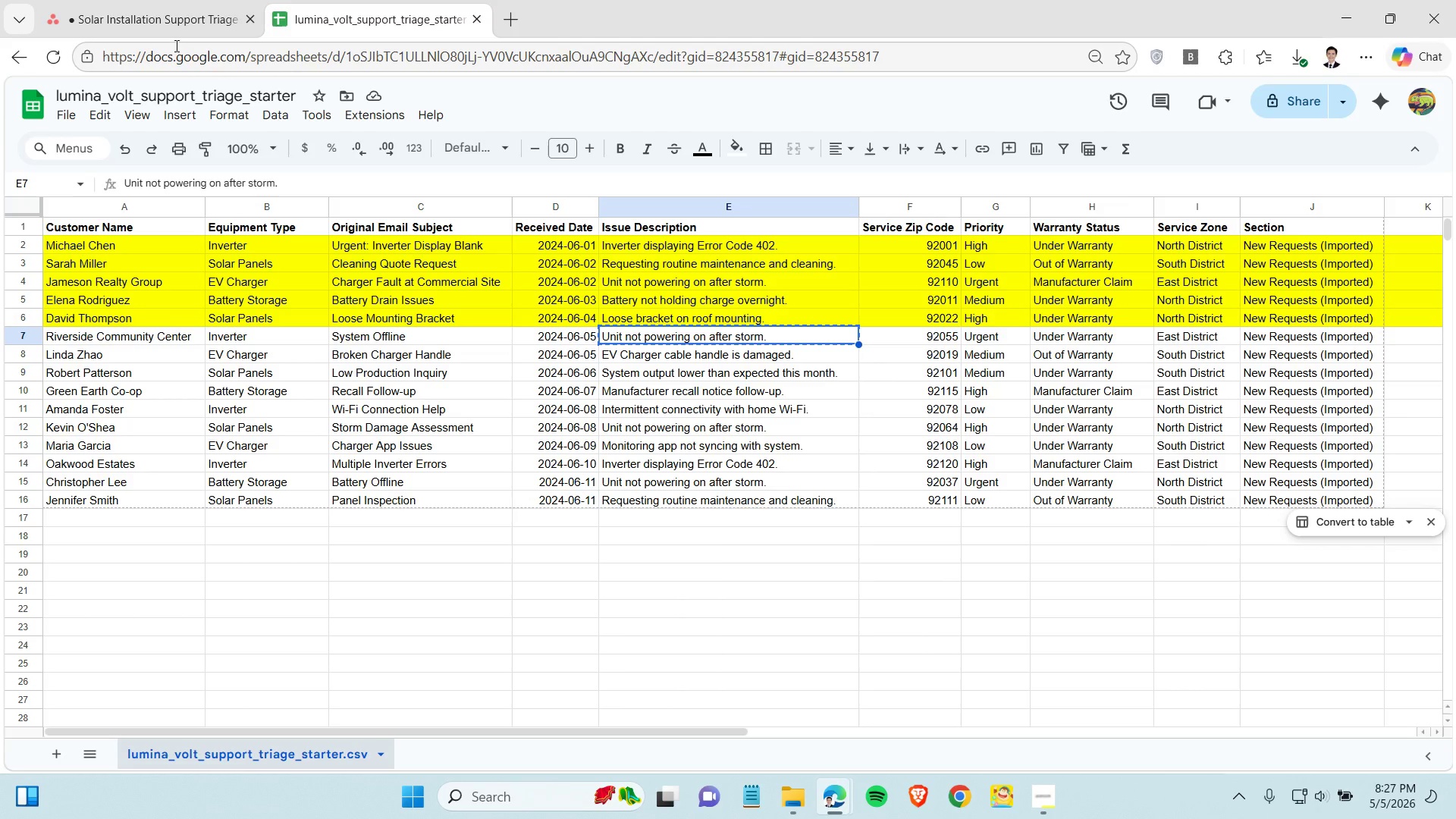 
left_click([152, 16])
 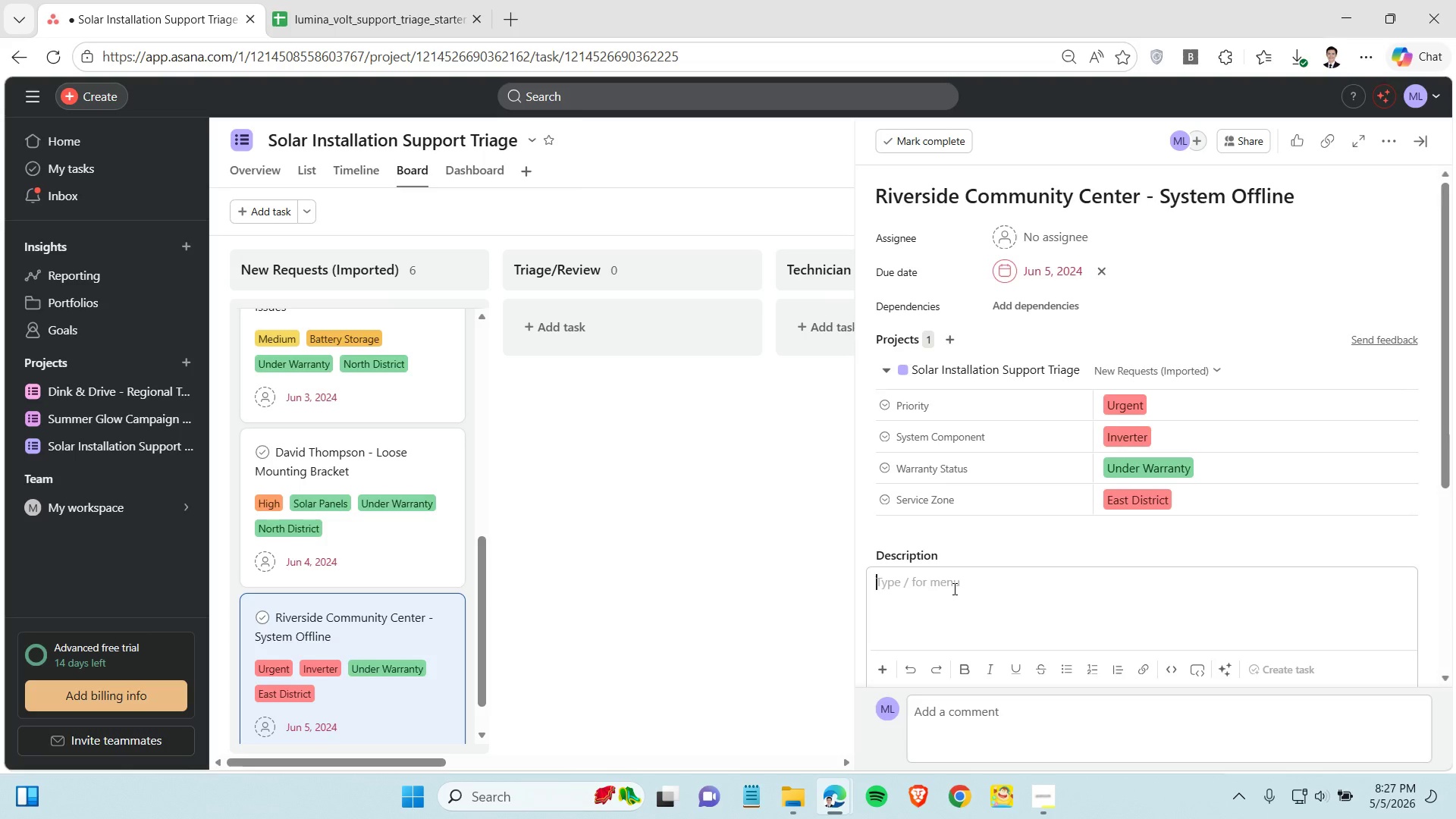 
key(Control+V)
 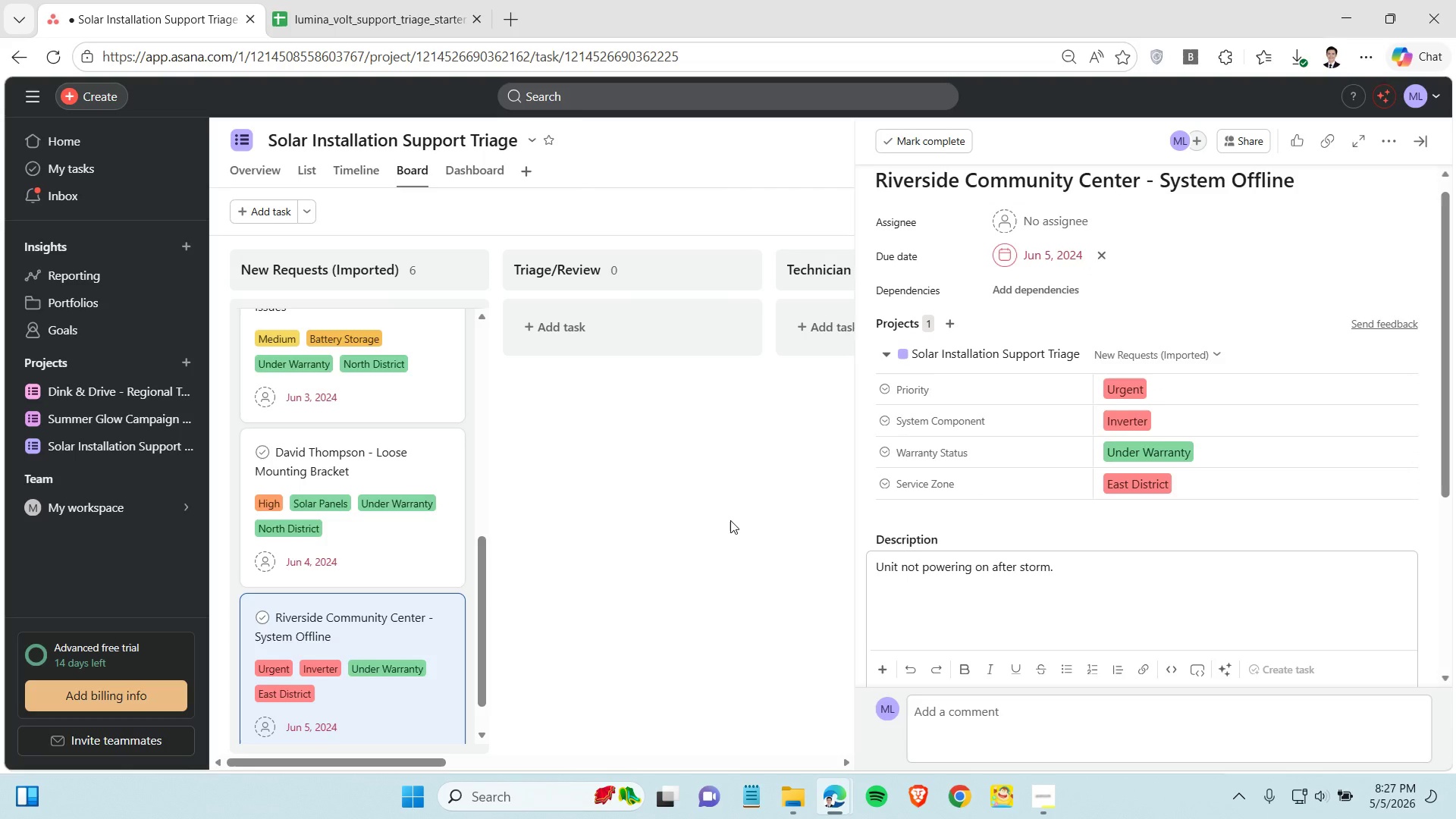 
left_click([730, 520])
 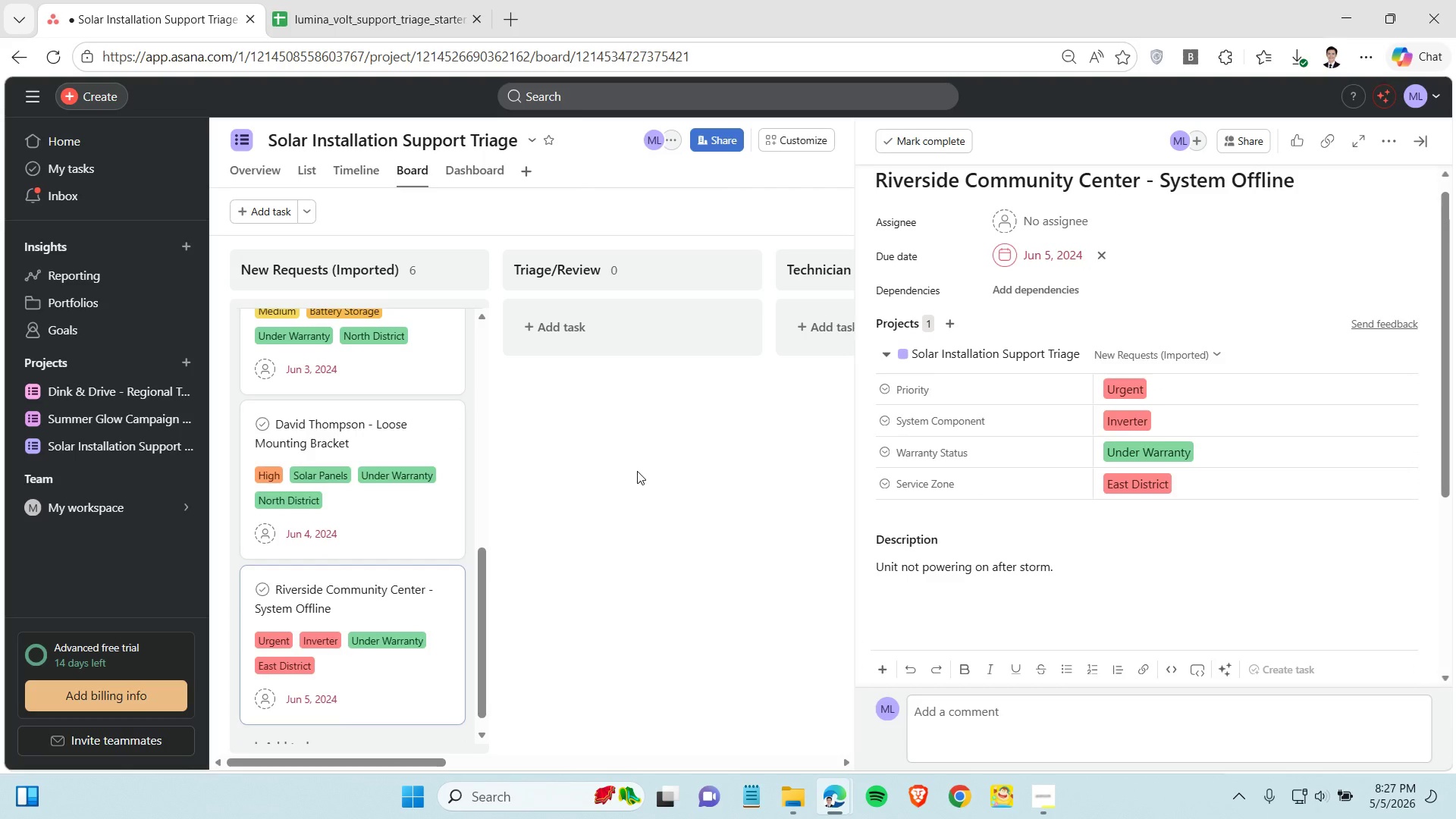 
scroll: coordinate [453, 470], scroll_direction: down, amount: 4.0
 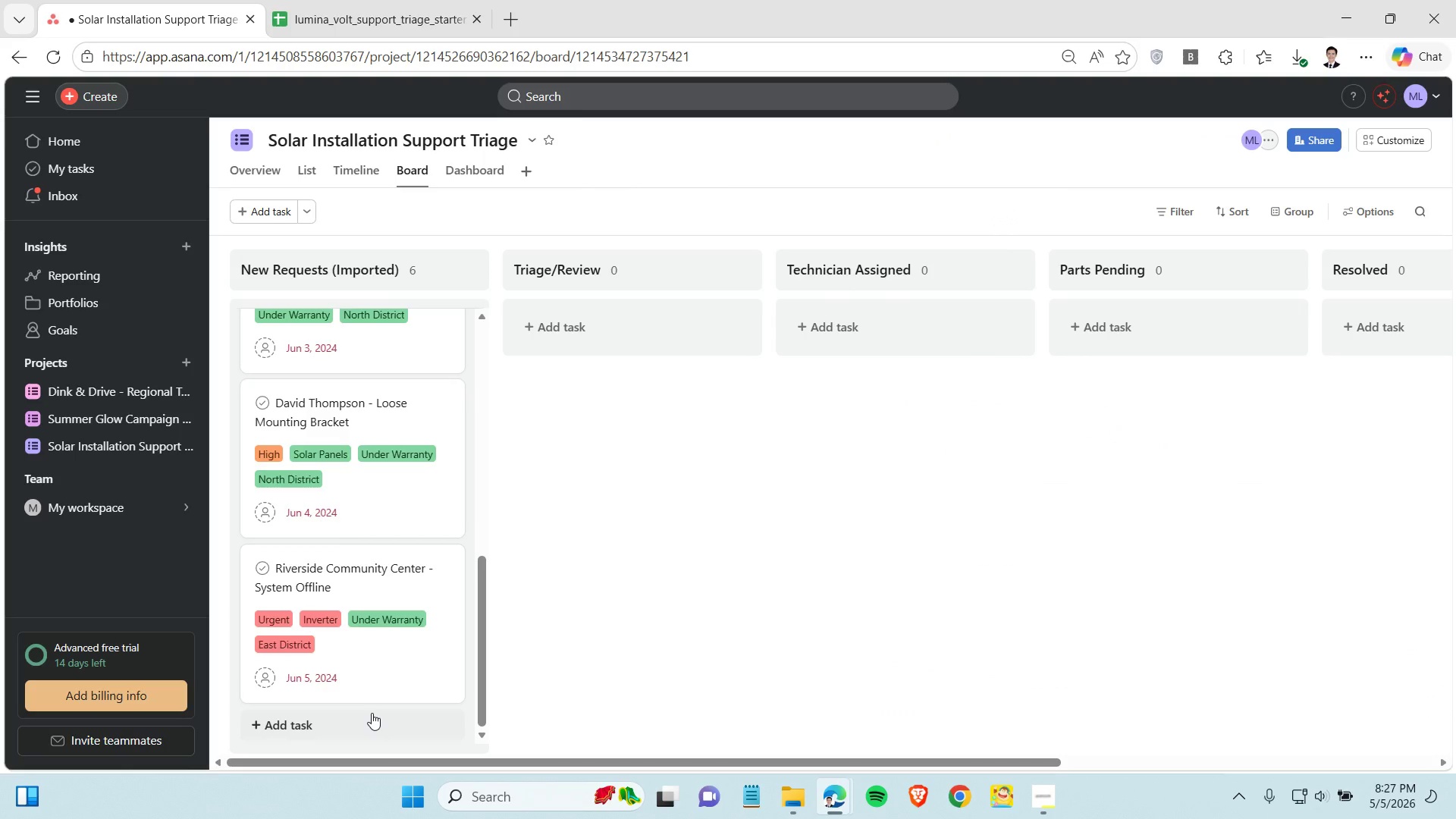 
left_click([359, 716])
 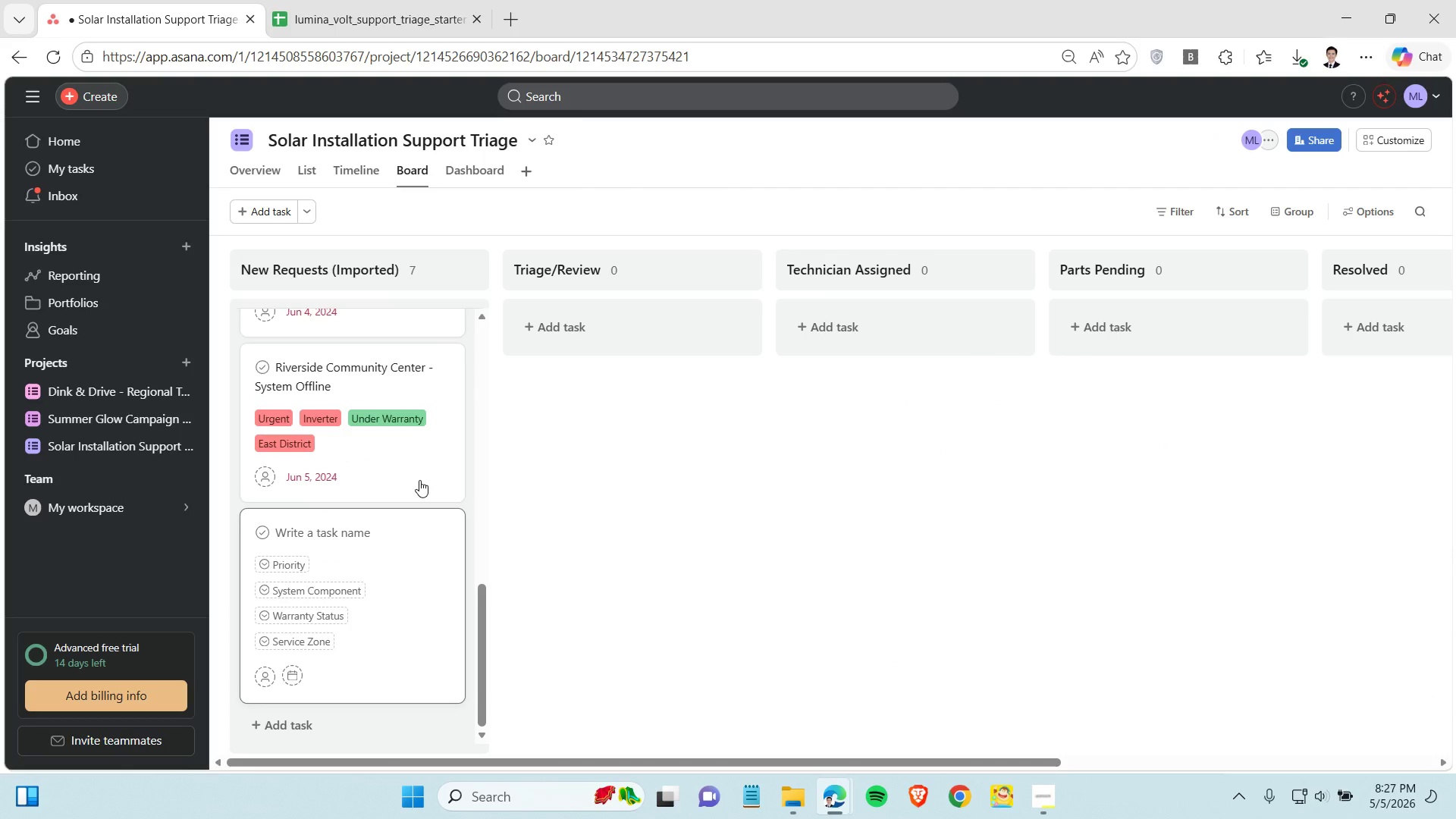 
left_click([369, 14])
 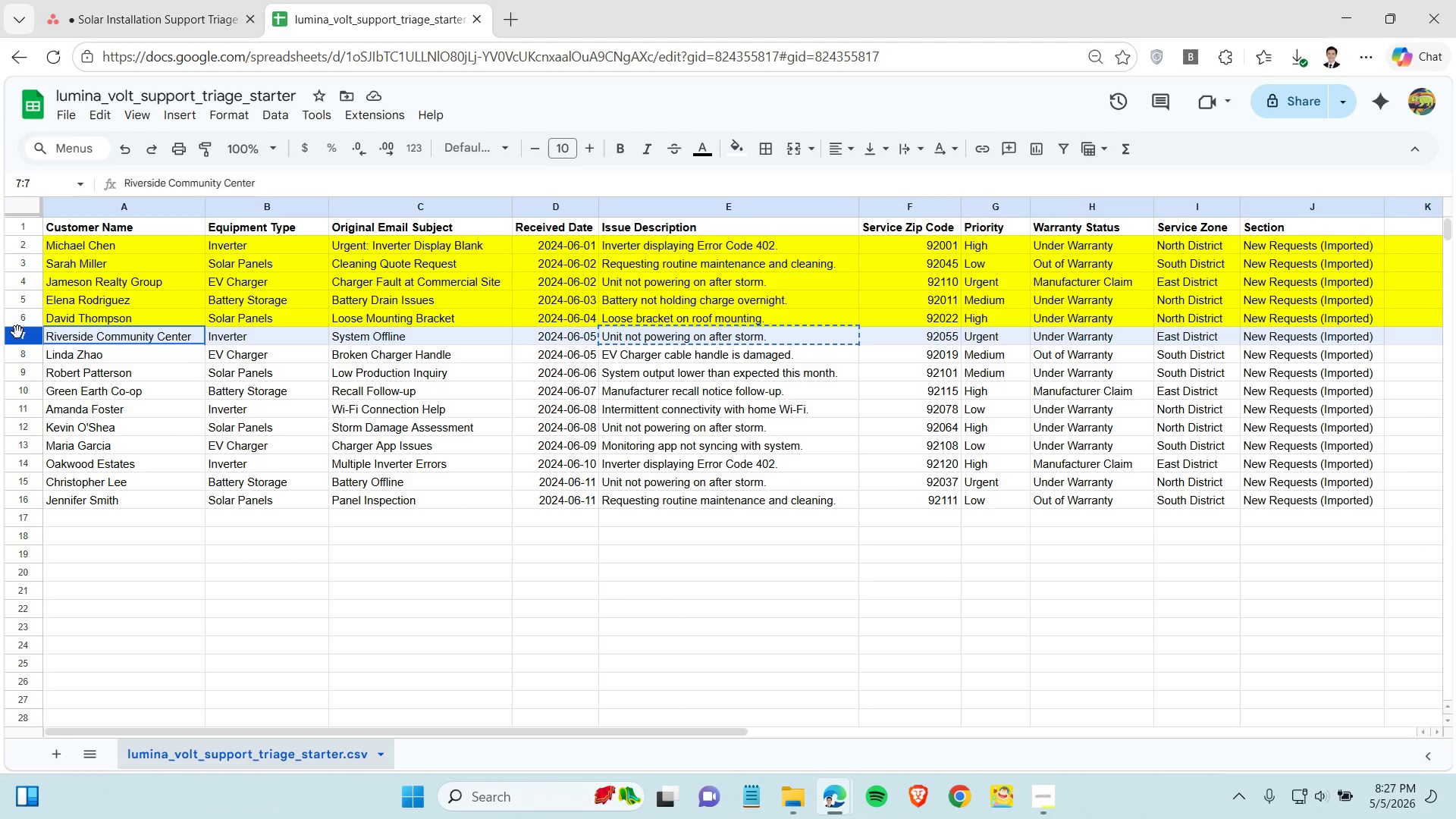 
left_click([17, 332])
 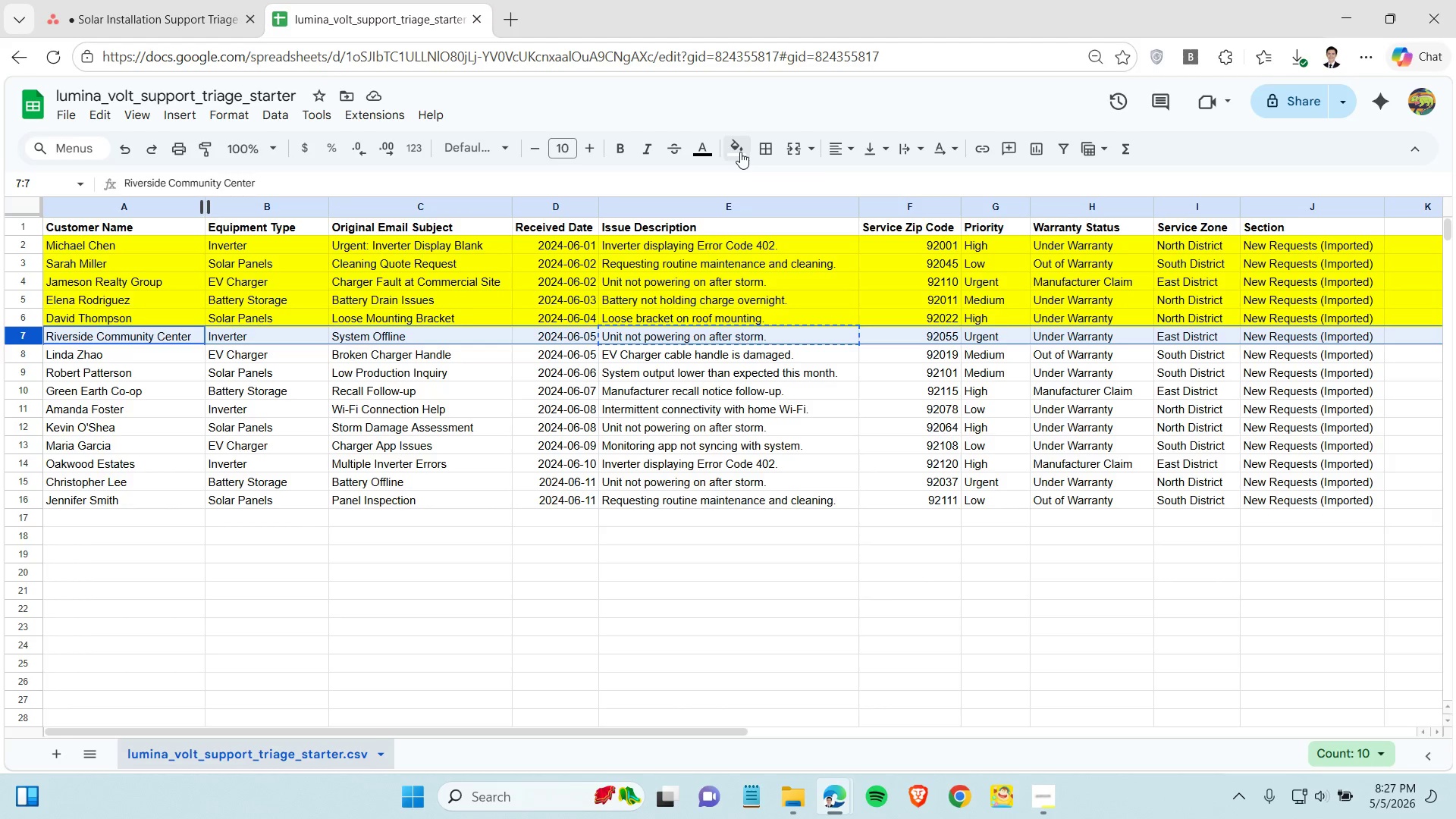 
left_click([740, 152])
 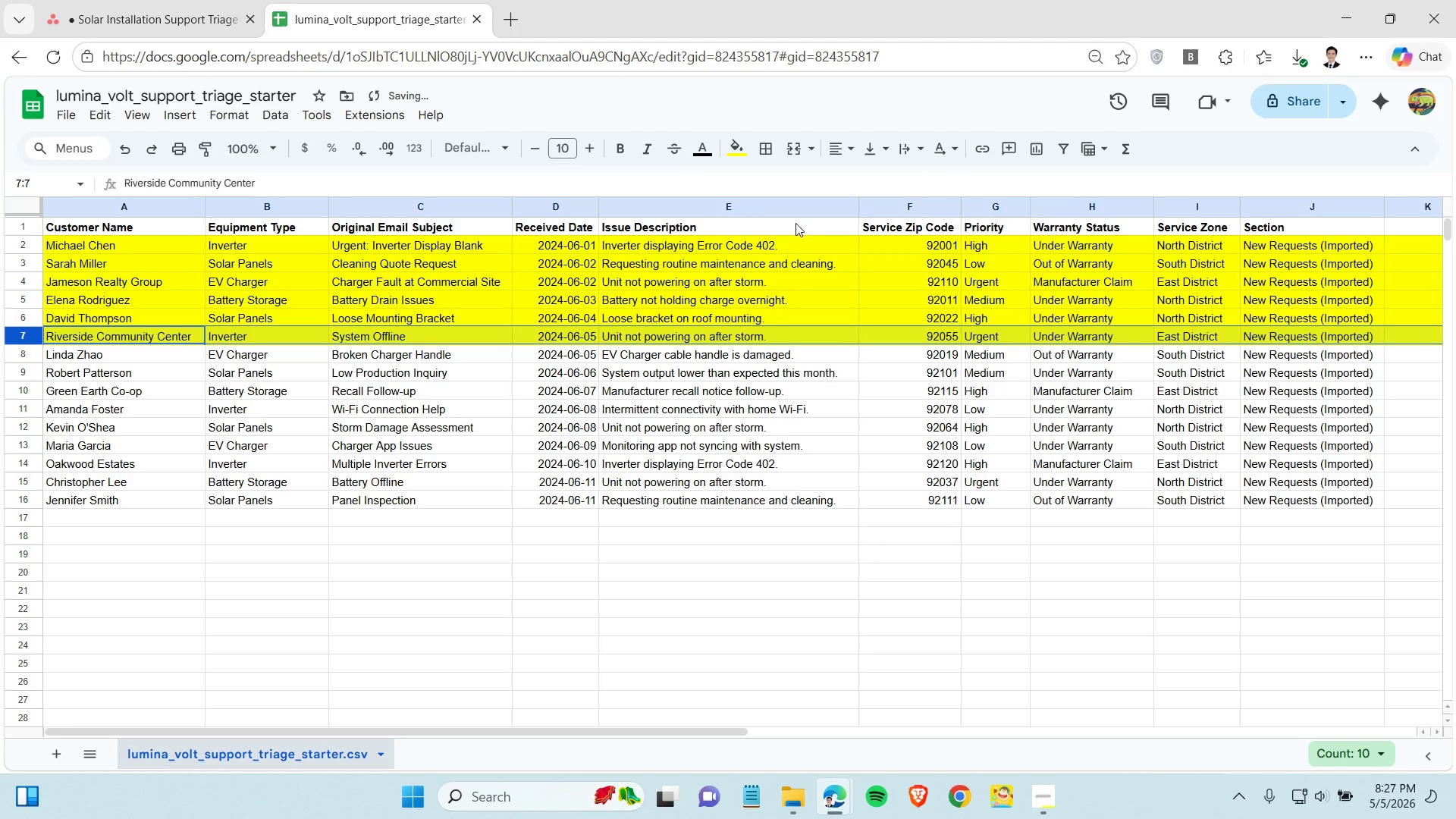 
left_click([801, 221])
 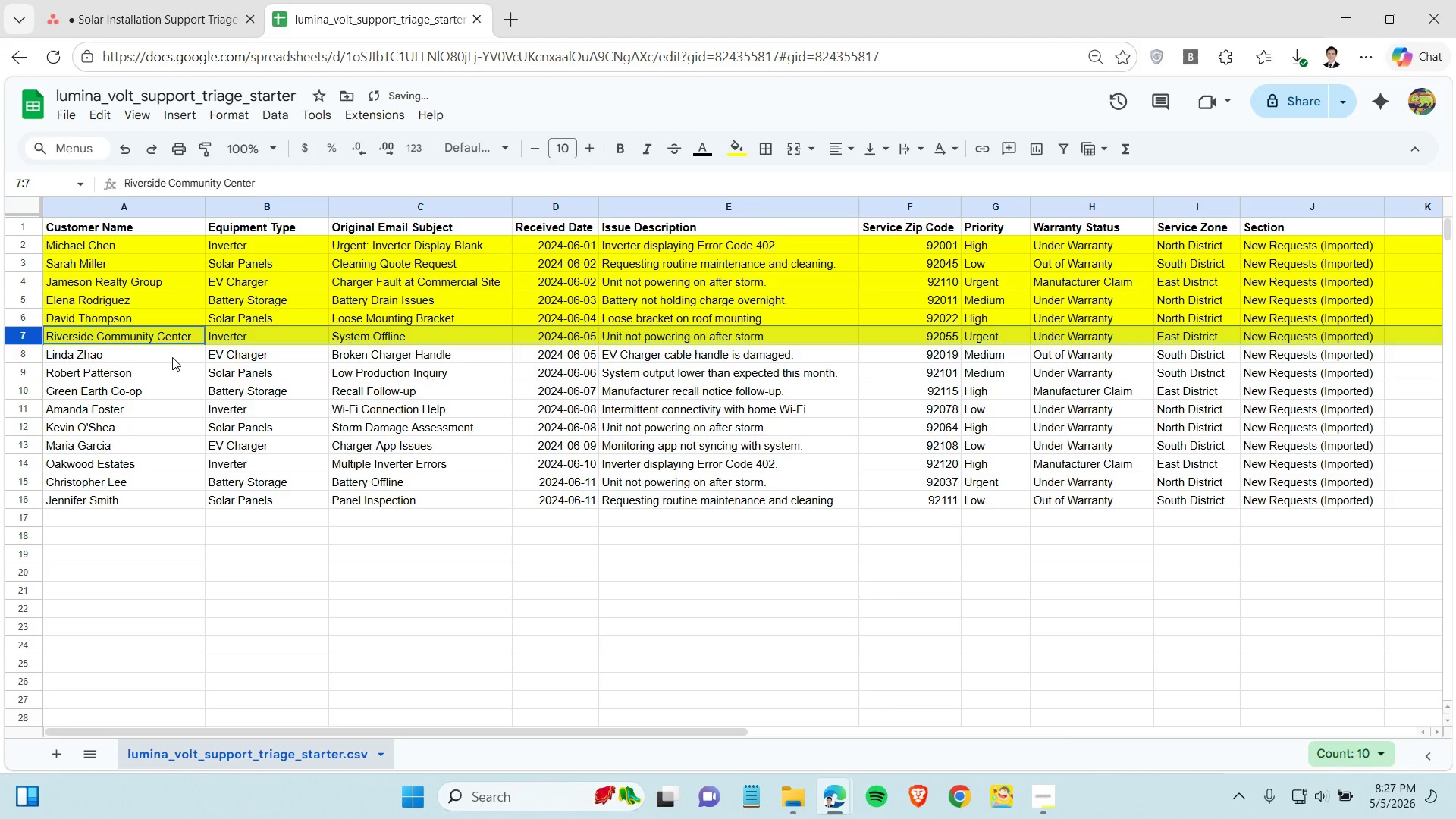 
left_click([172, 357])
 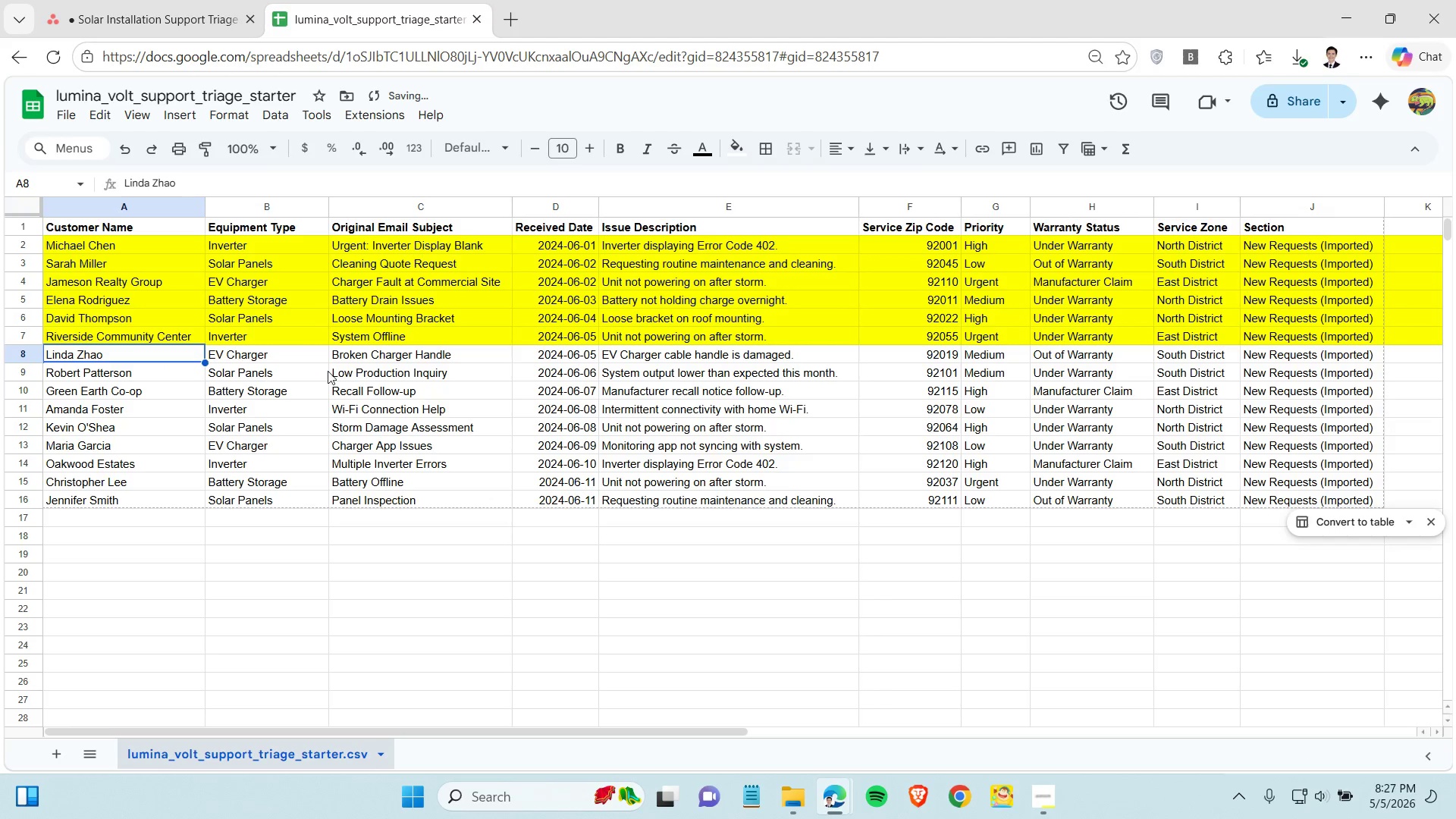 
hold_key(key=ControlLeft, duration=0.92)
left_click([372, 356])
 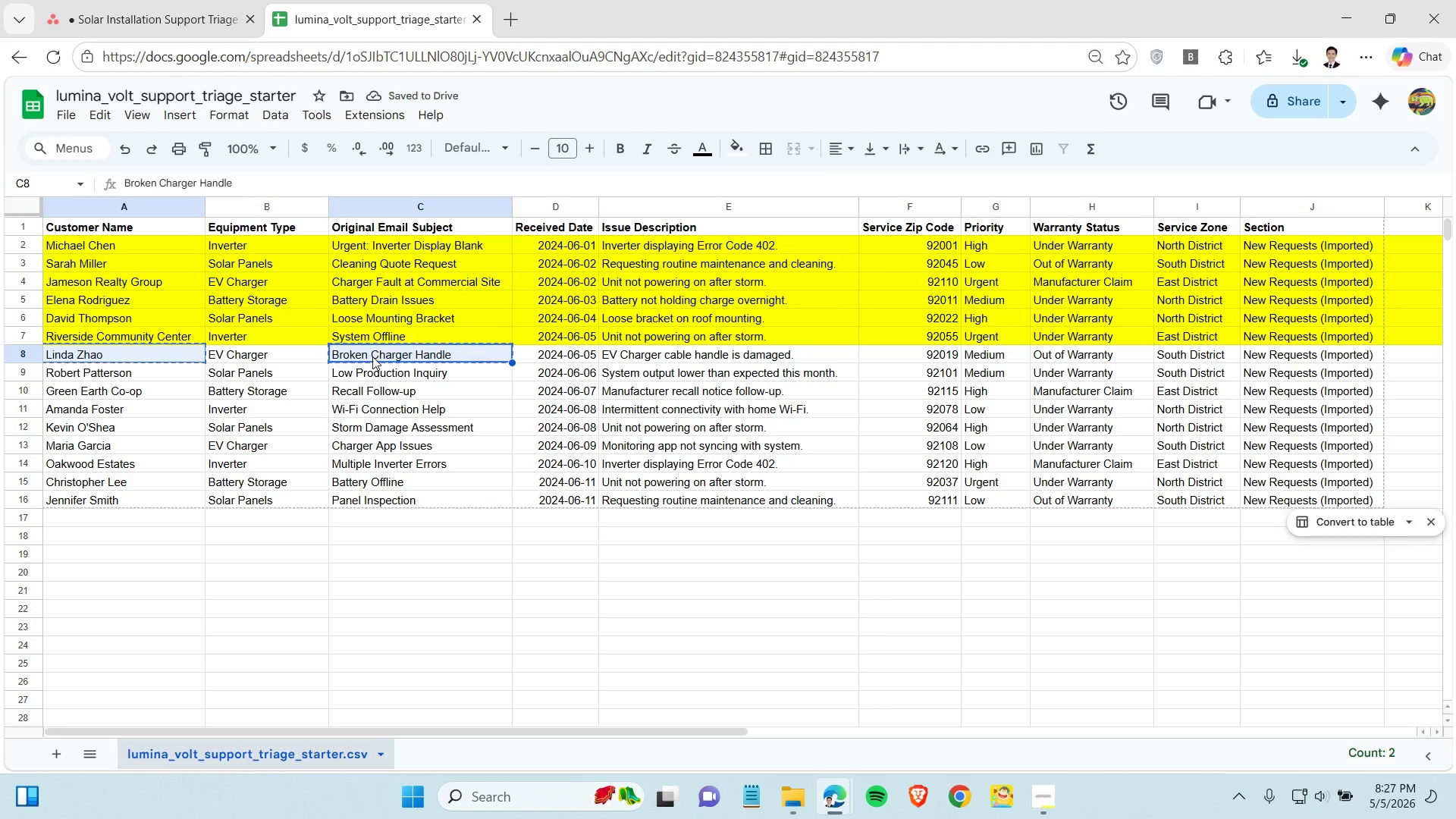 
key(Control+C)
 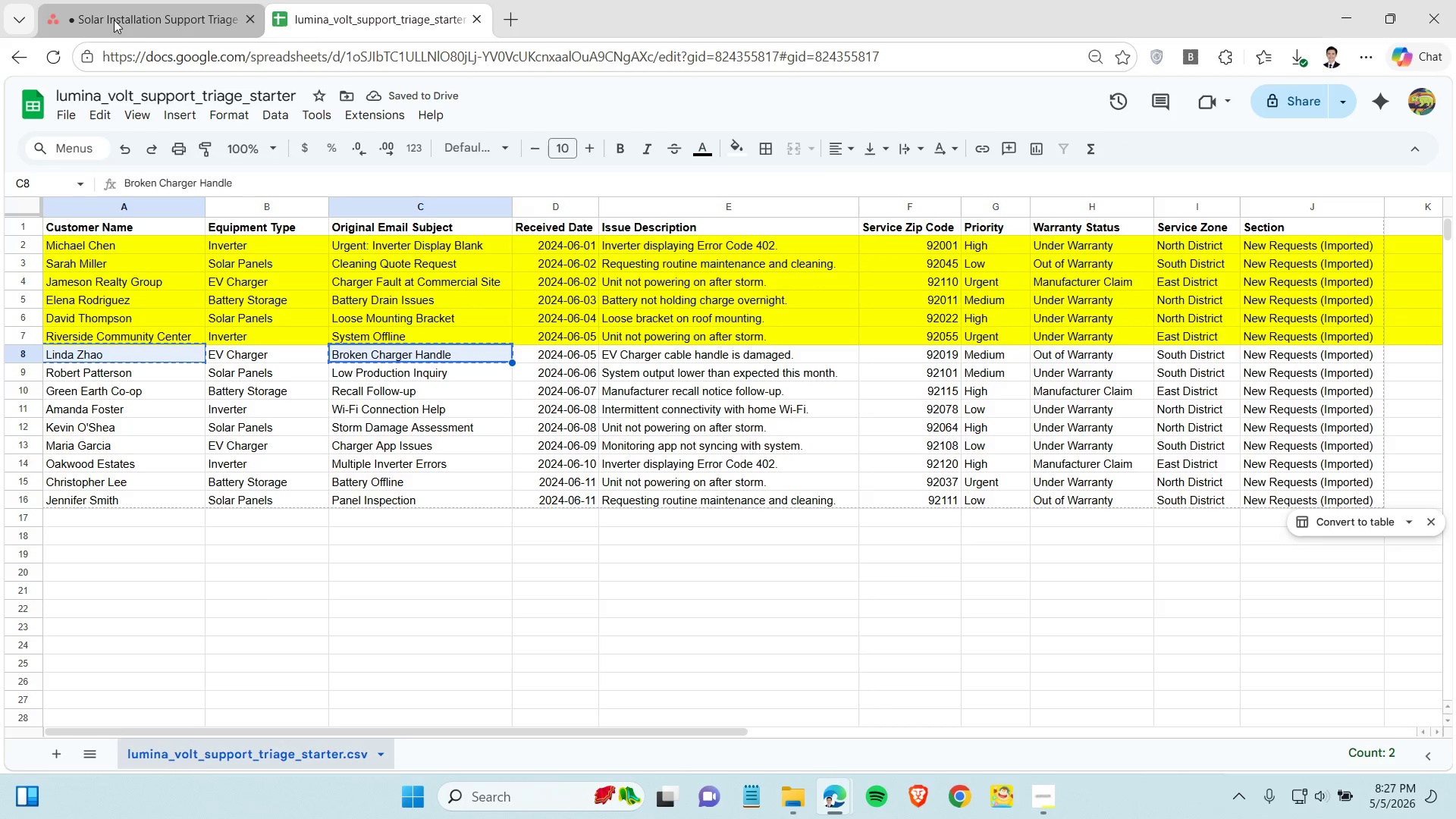 
left_click([114, 20])
 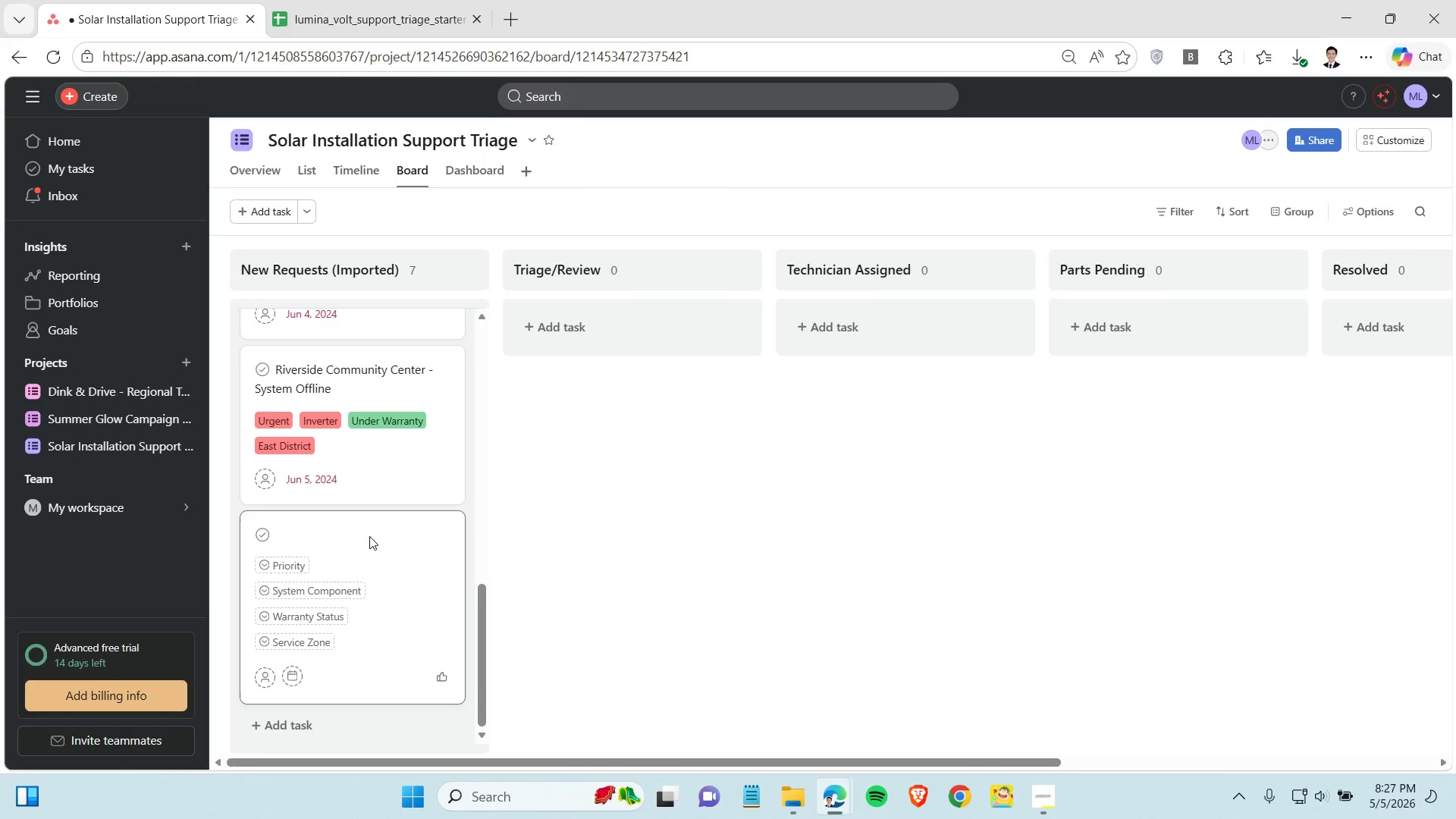 
left_click([369, 536])
 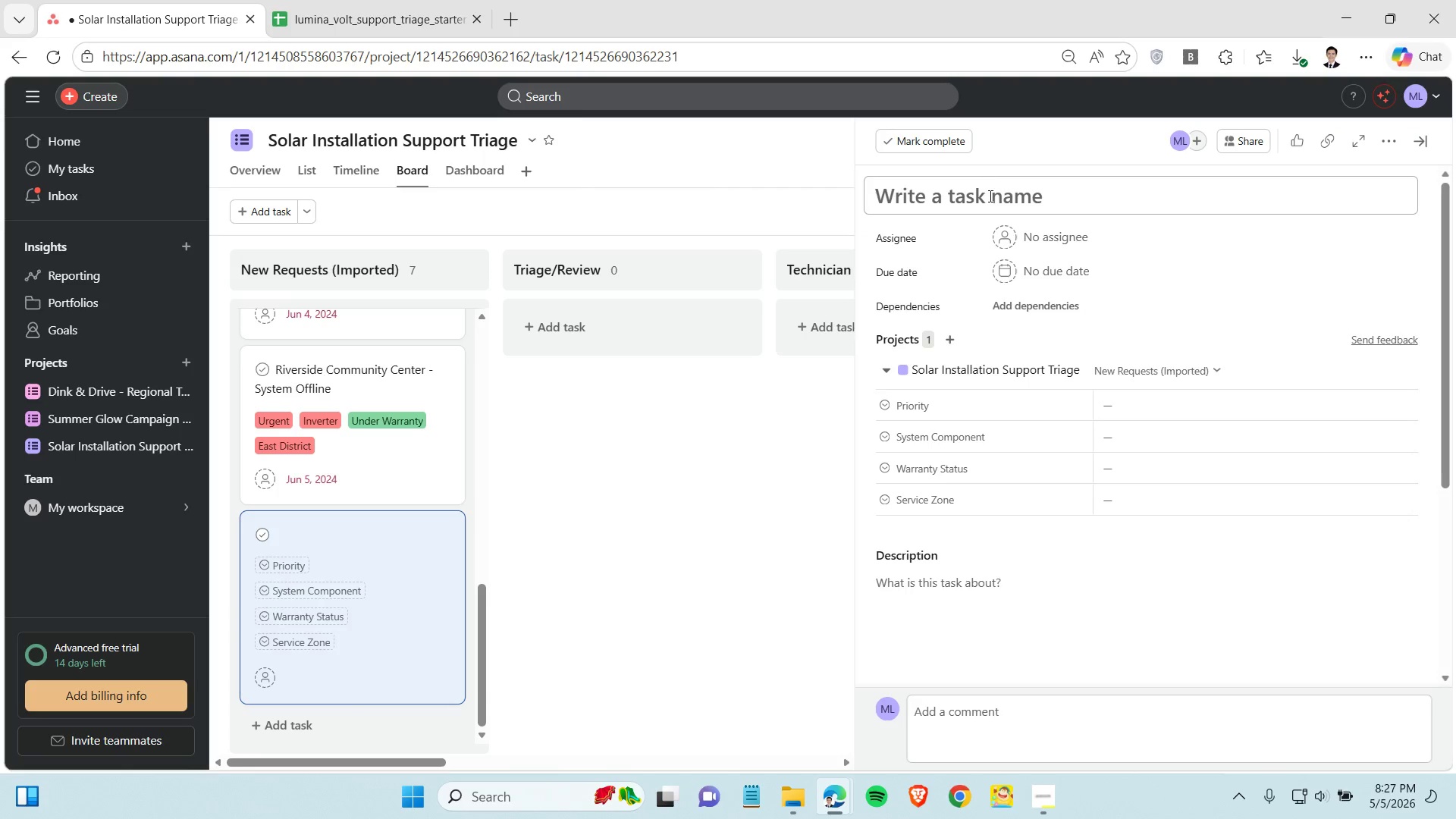 
left_click([989, 196])
 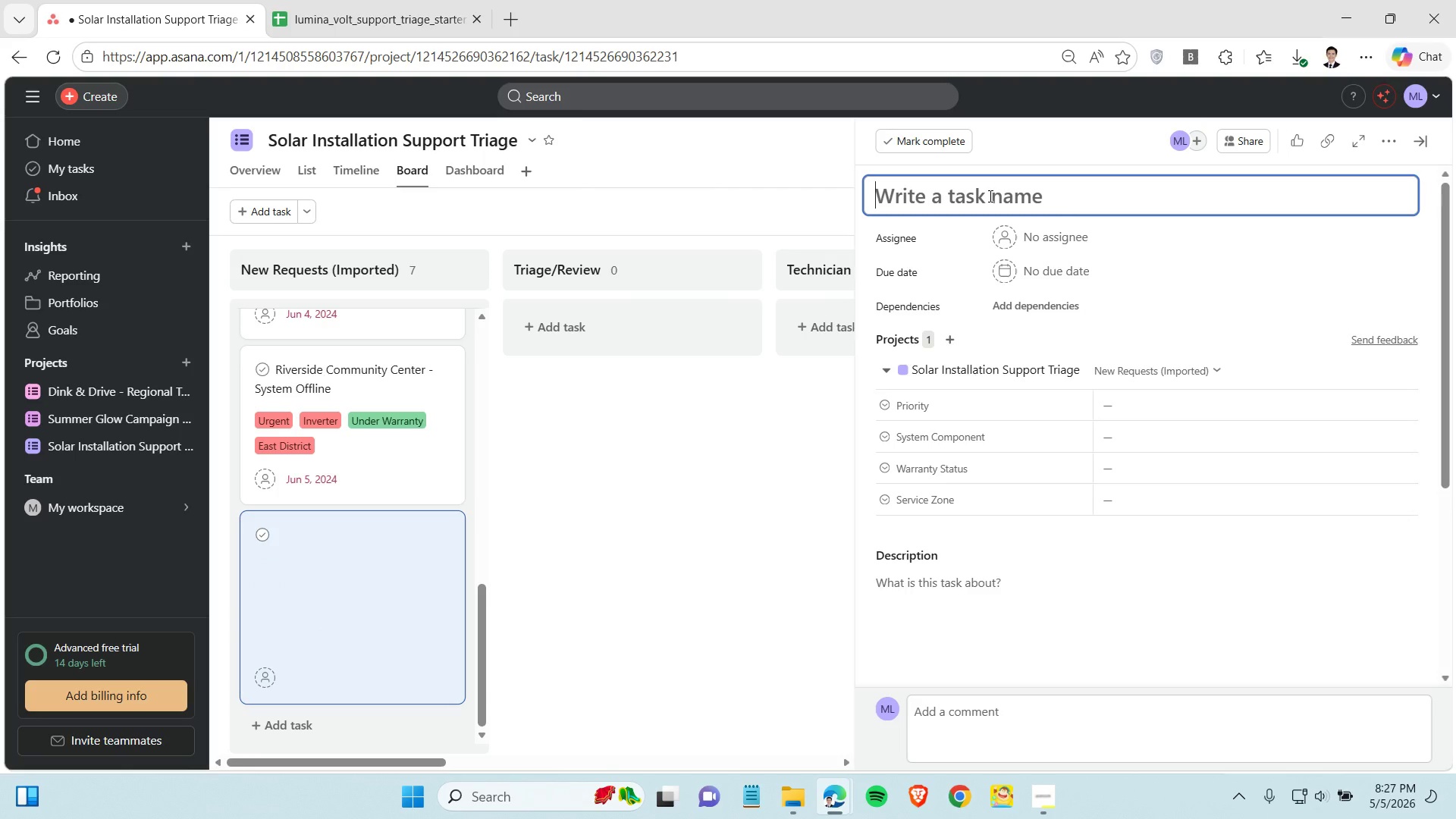 
key(Control+V)
 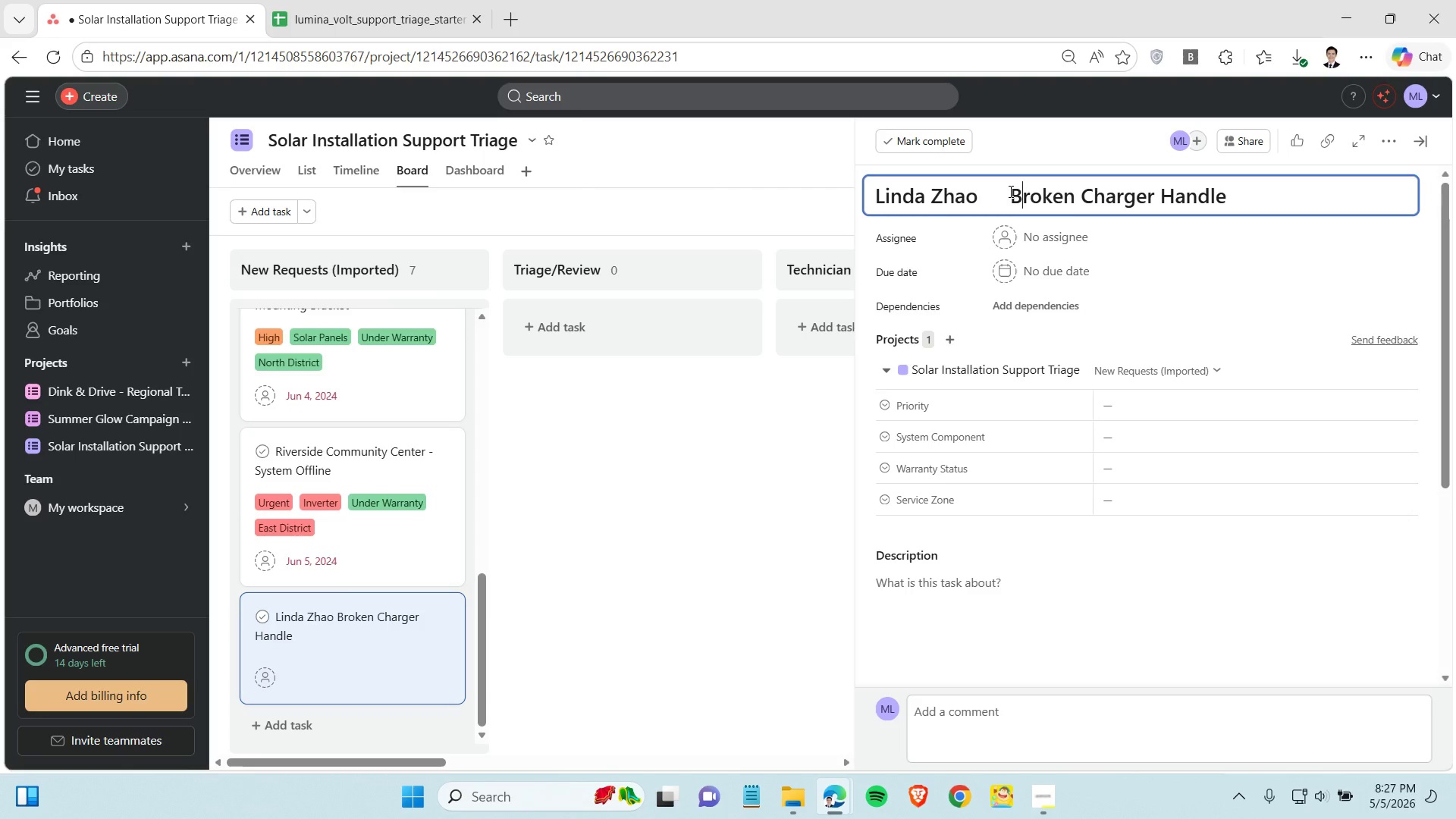 
double_click([1009, 191])
 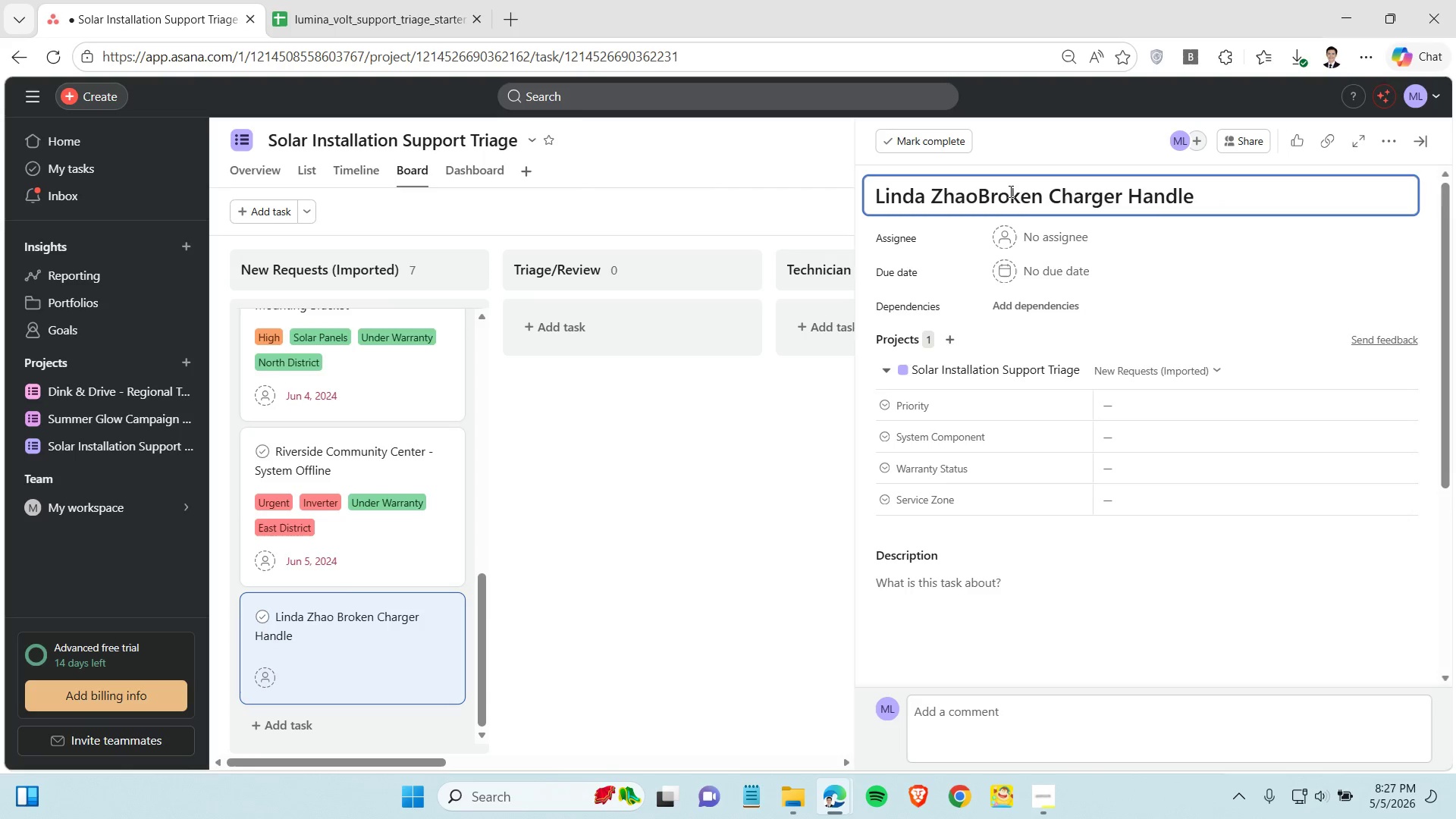 
key(Backspace)
 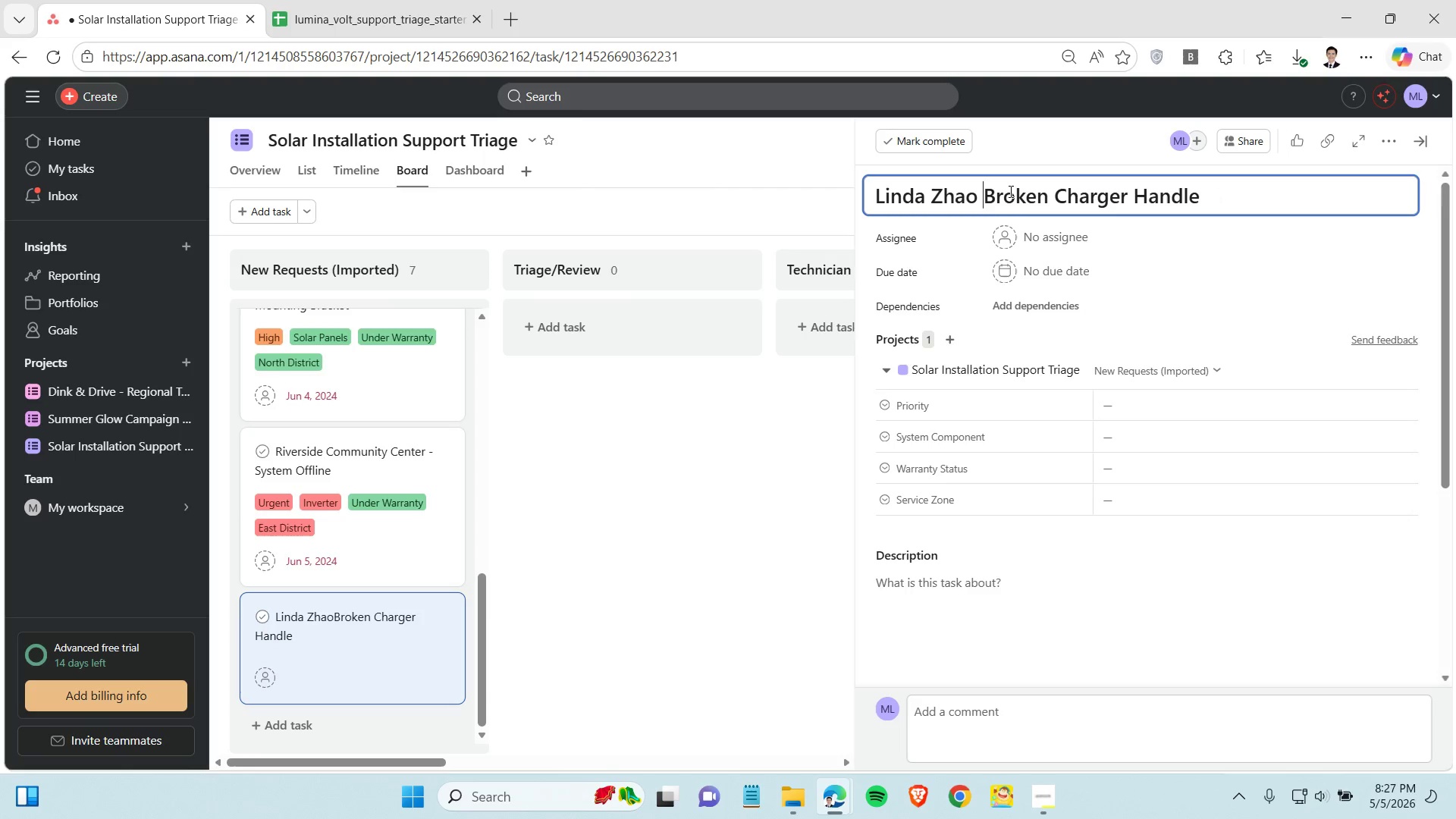 
key(Space)
 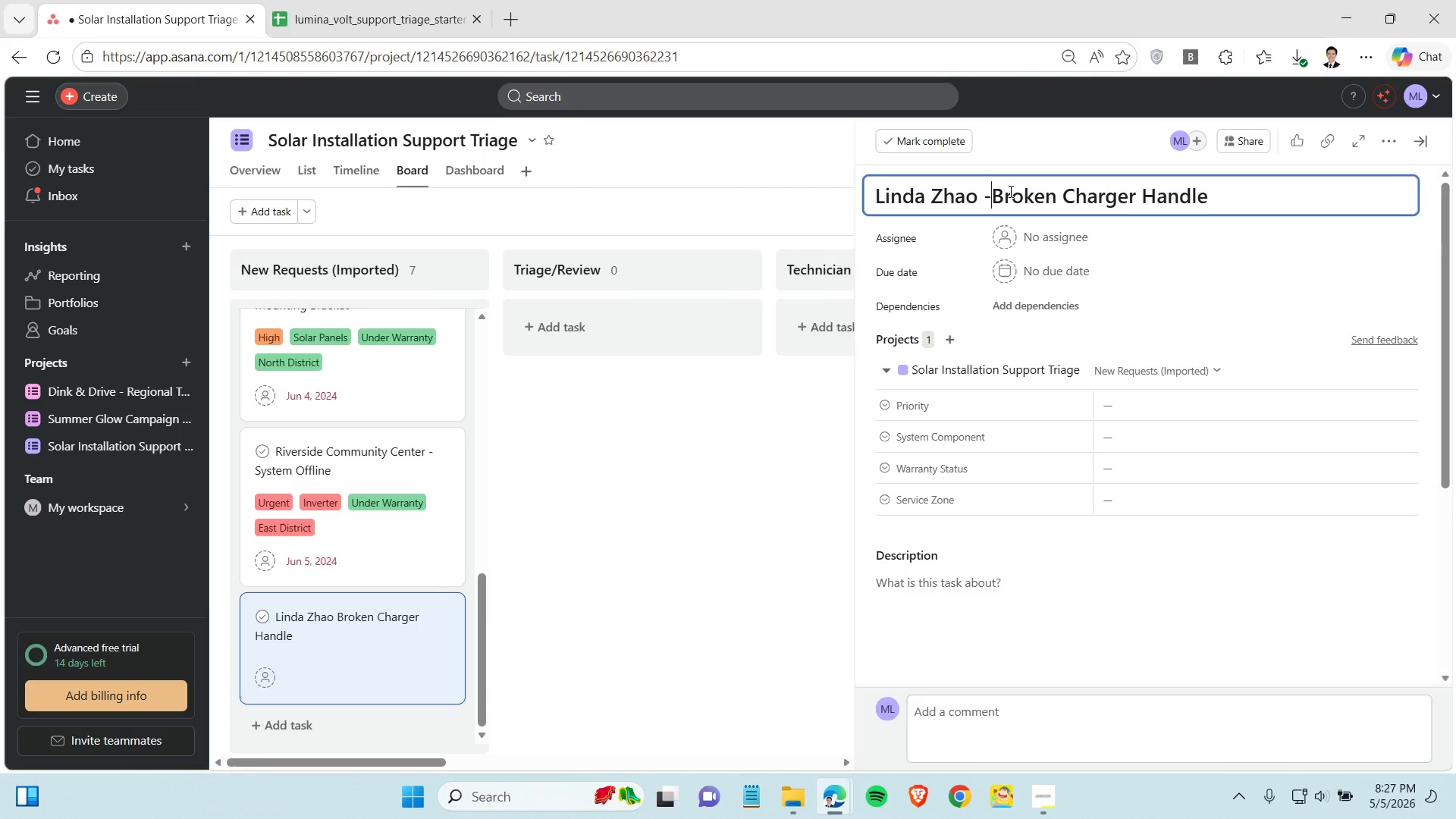 
key(Minus)
 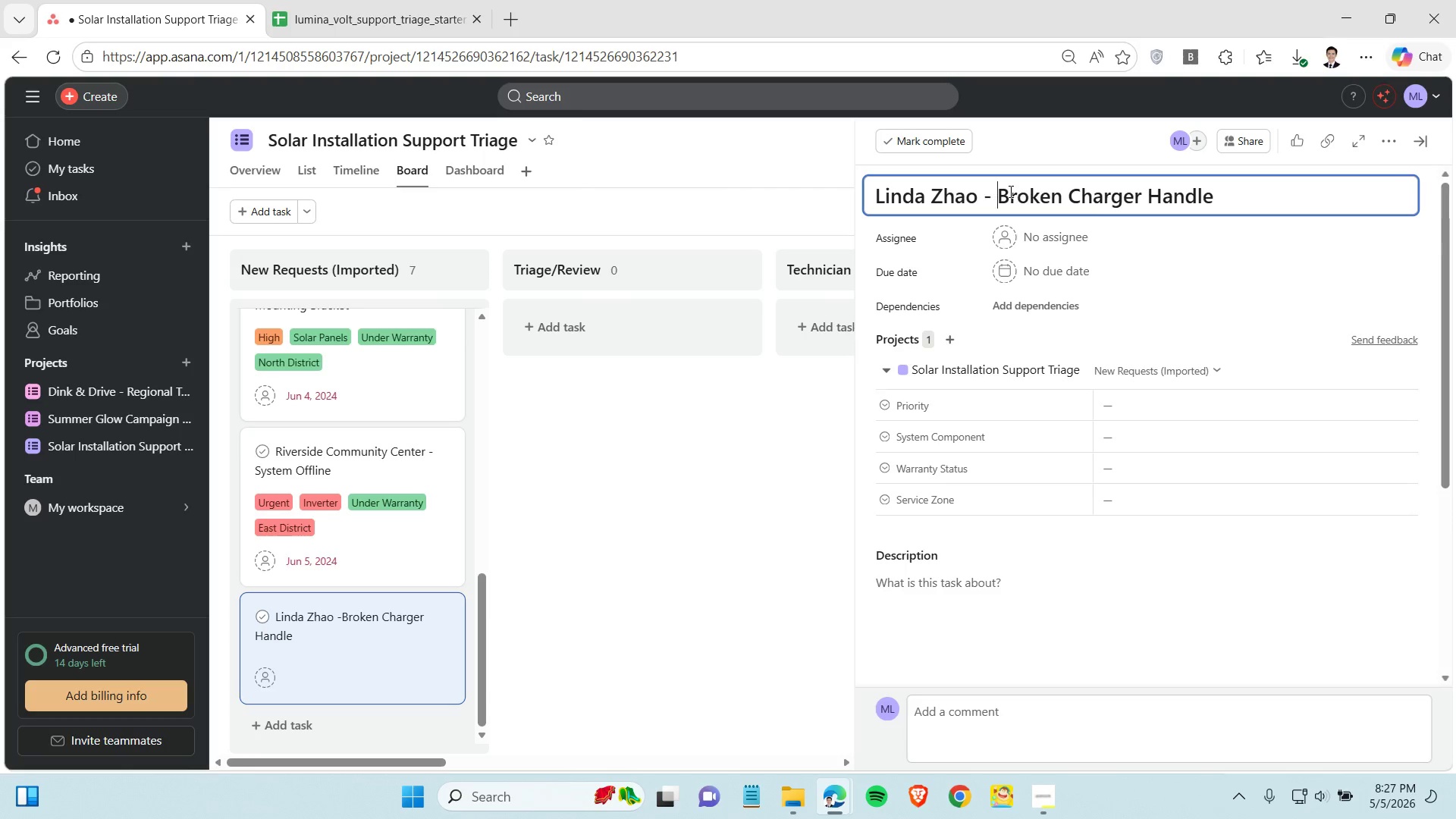 
key(Space)
 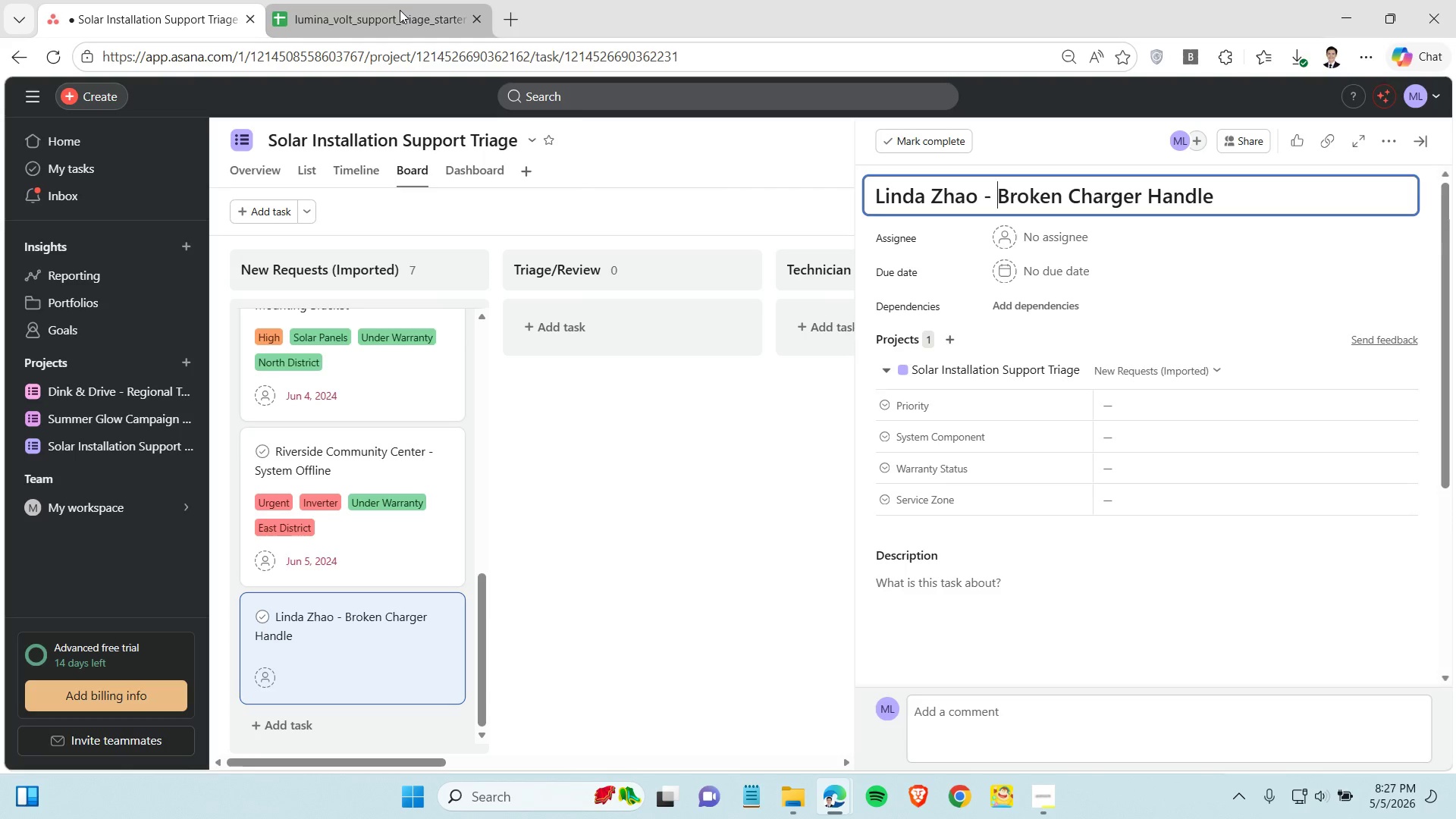 
left_click([399, 10])
 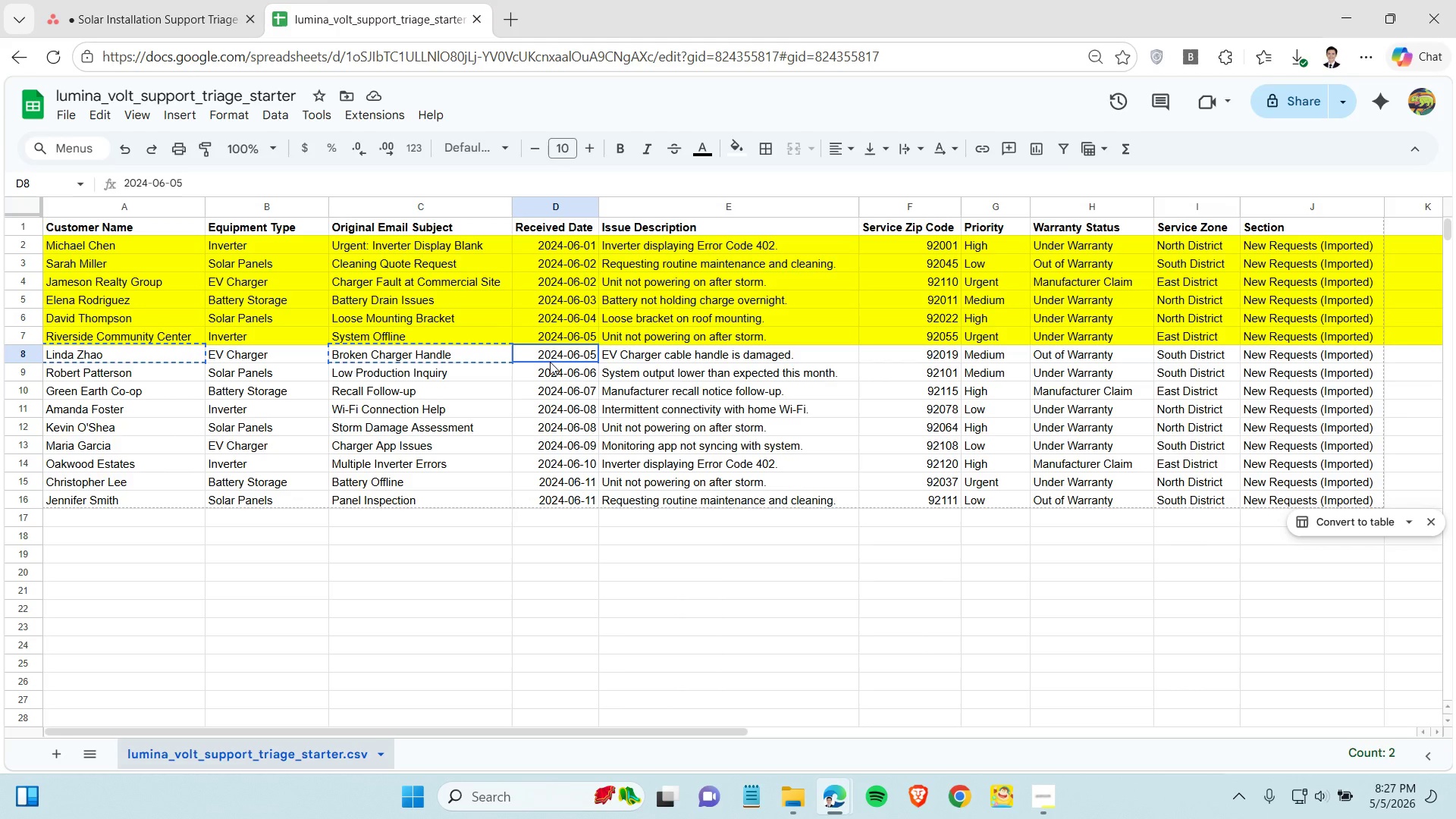 
left_click([550, 362])
 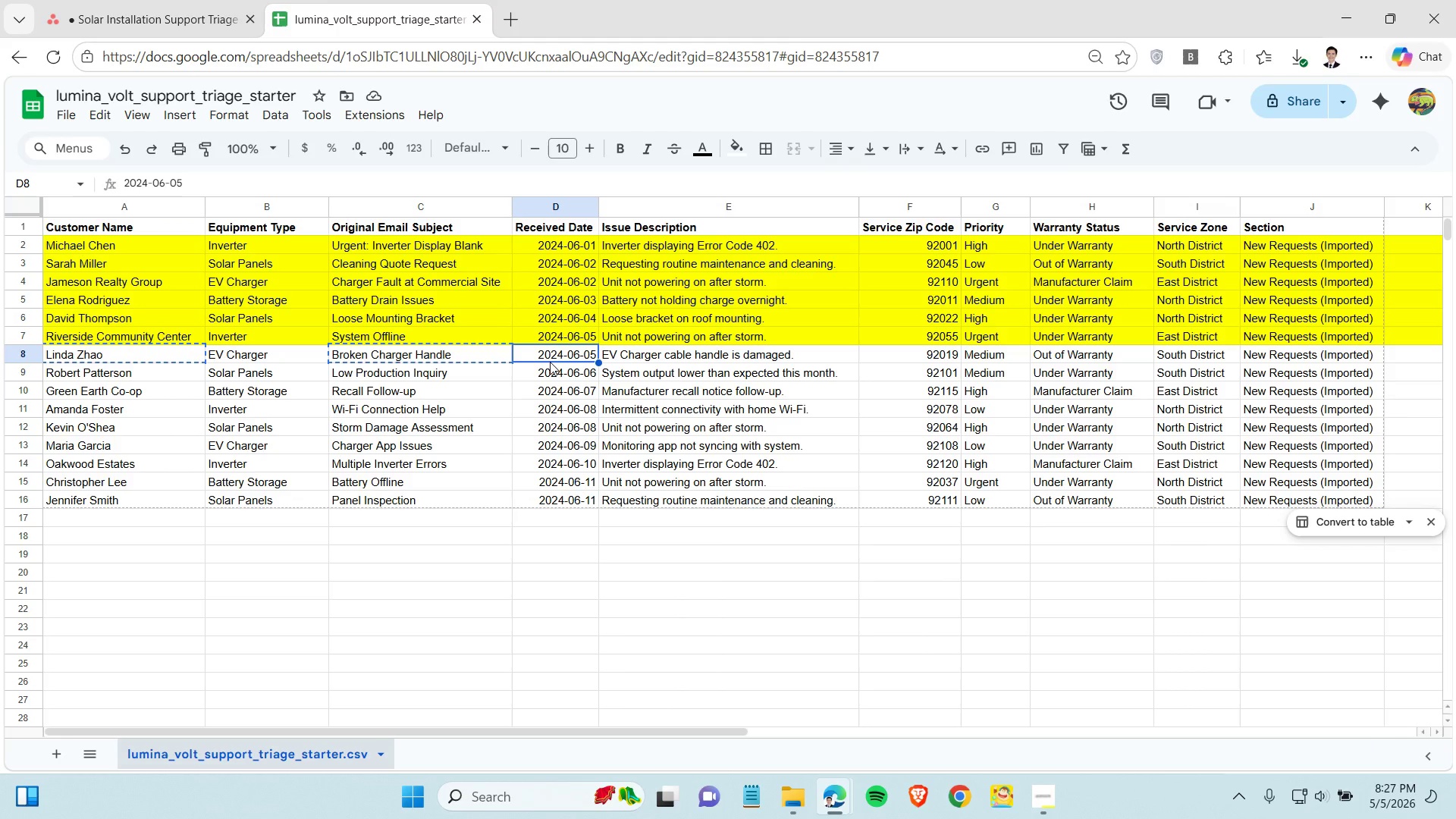 
key(Control+C)
 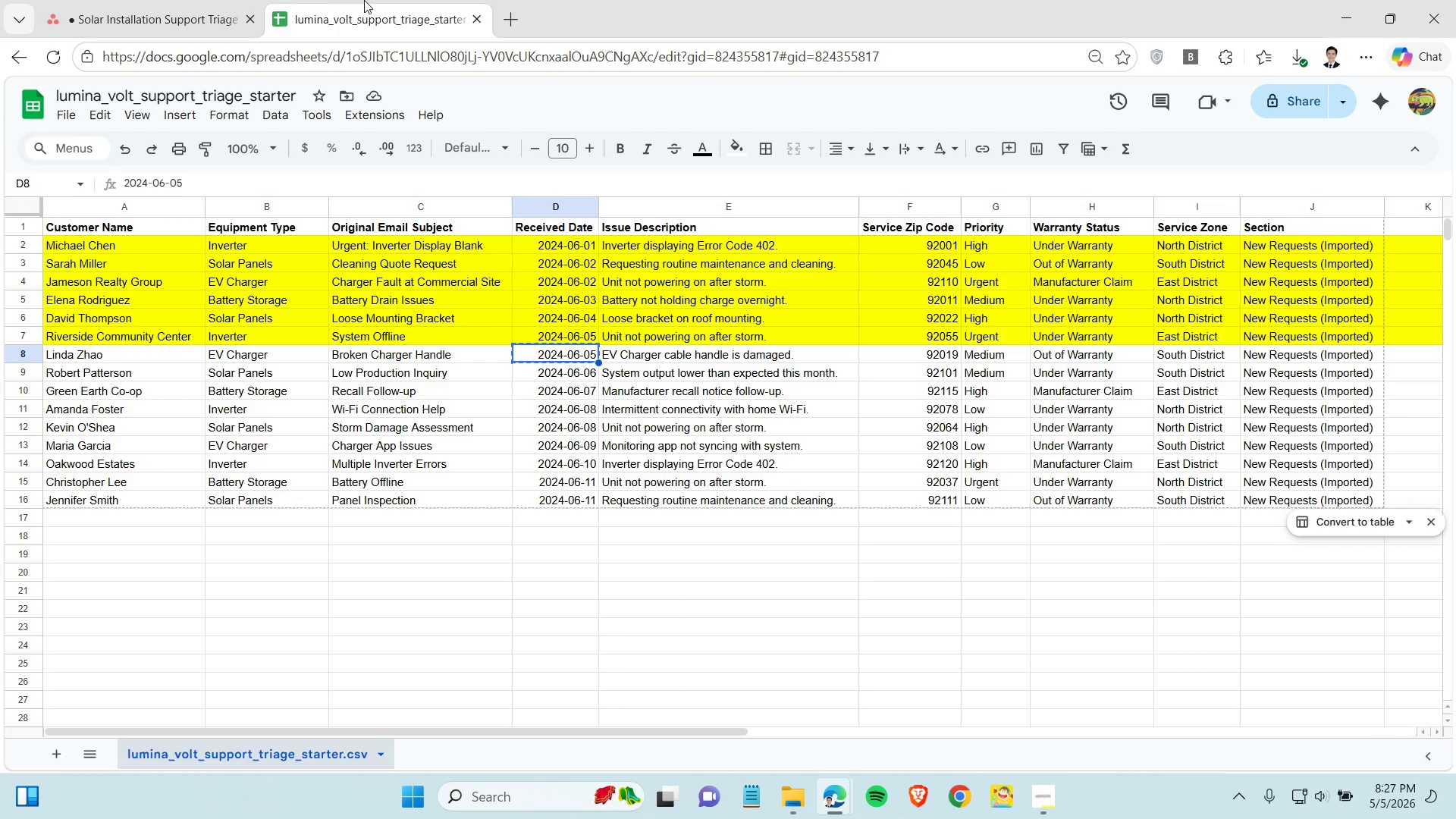 
left_click([199, 16])
 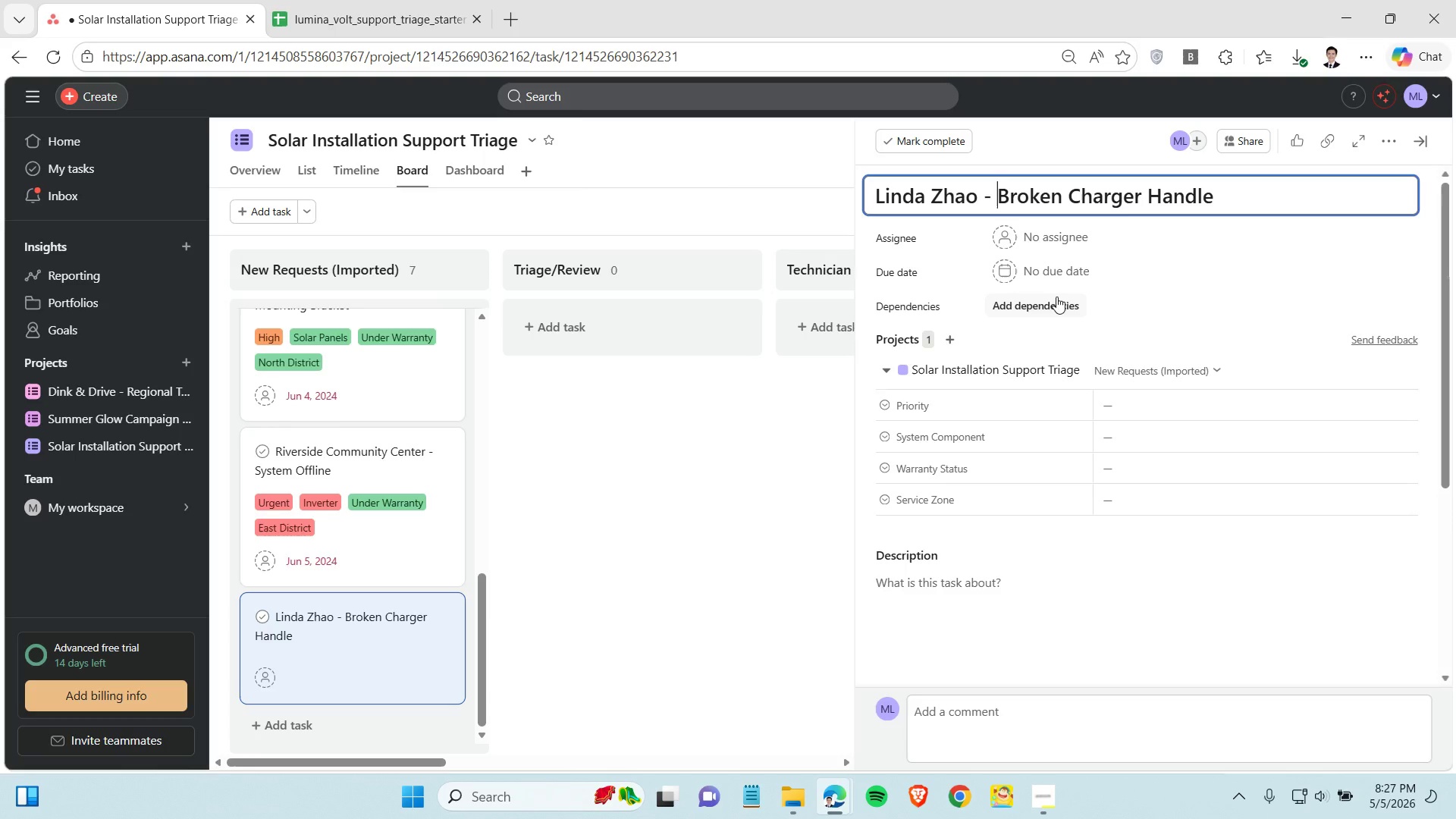 
left_click([1056, 274])
 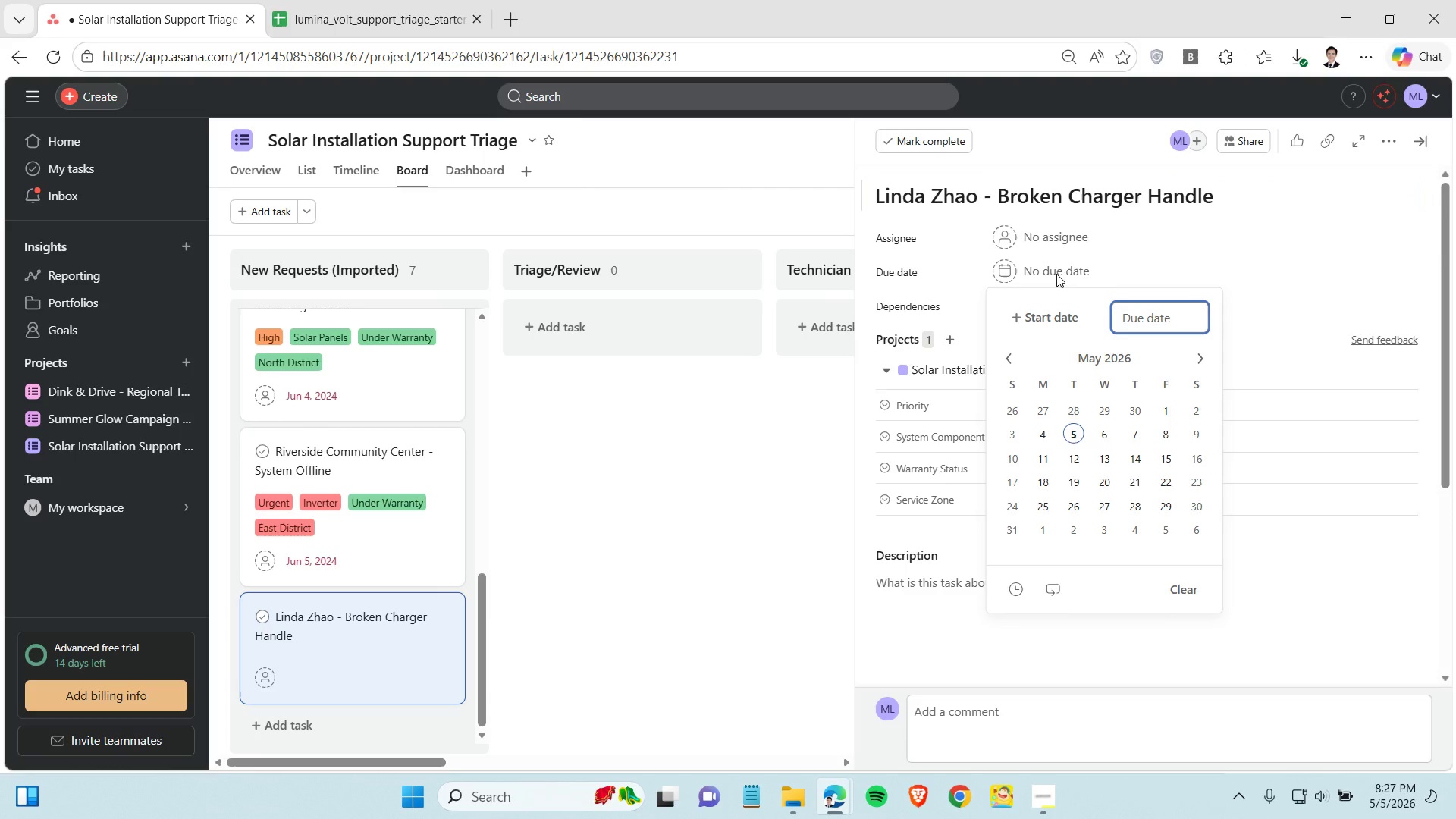 
key(Control+V)
 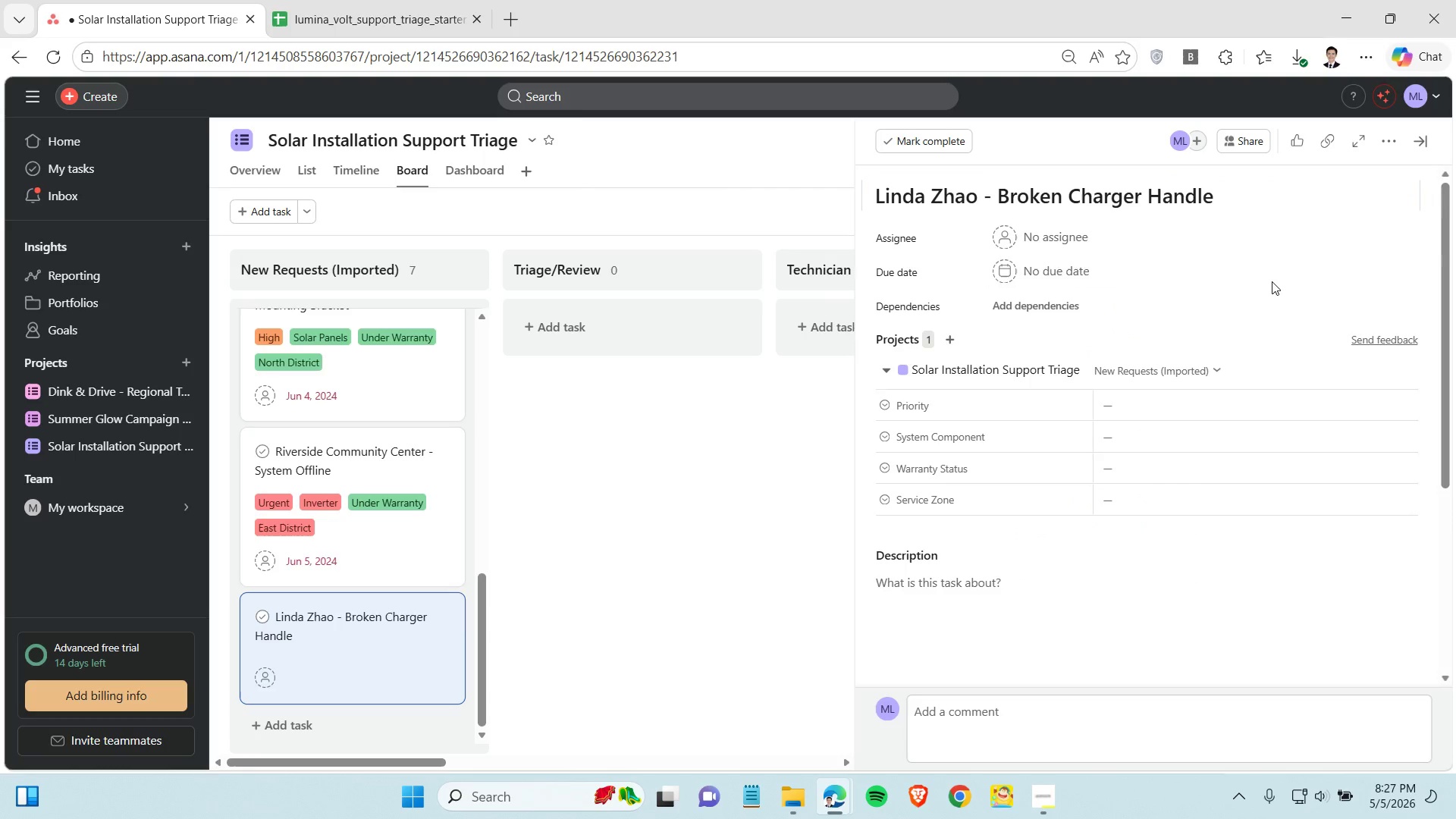 
left_click([1272, 281])
 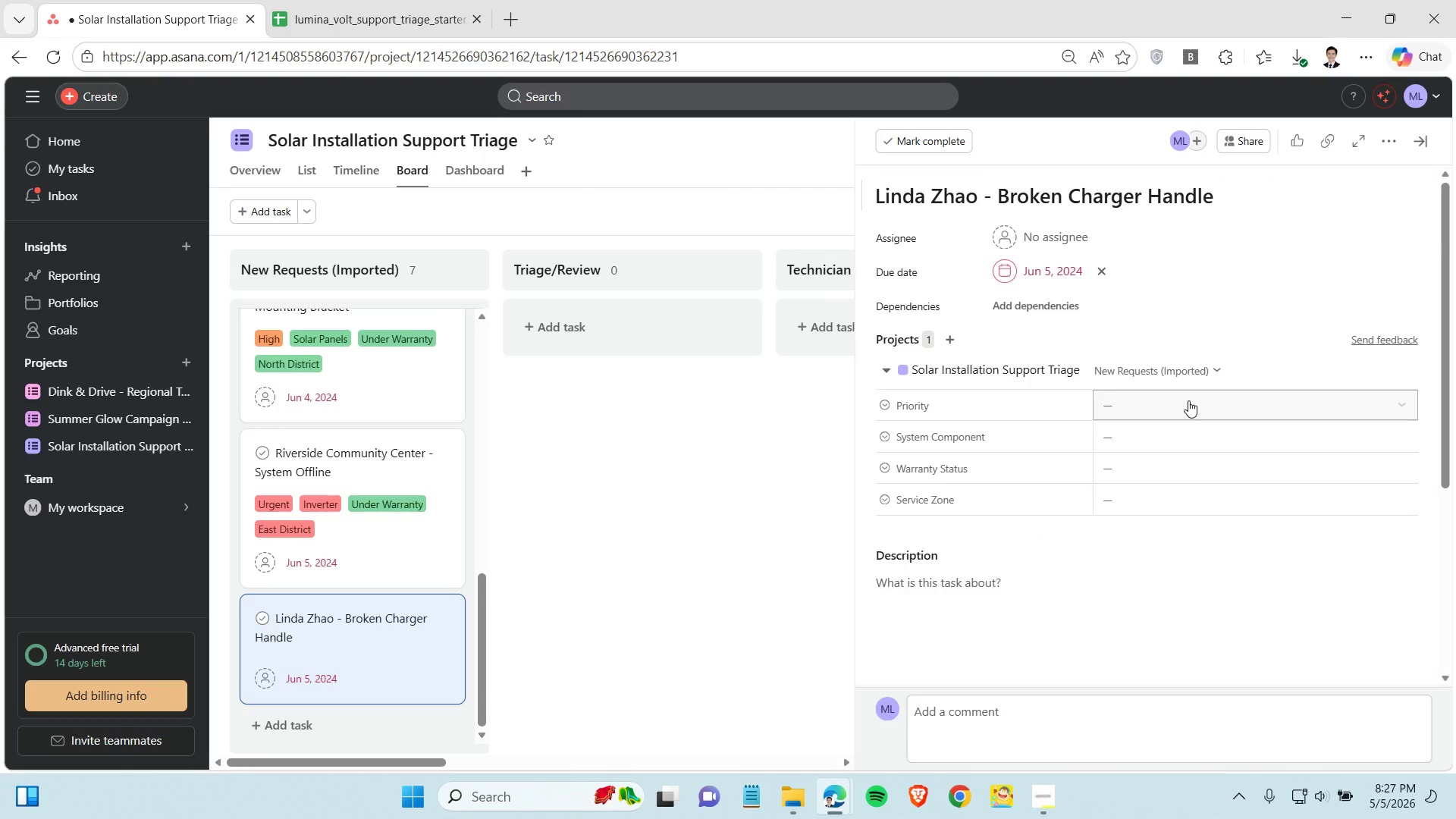 
left_click([400, 17])
 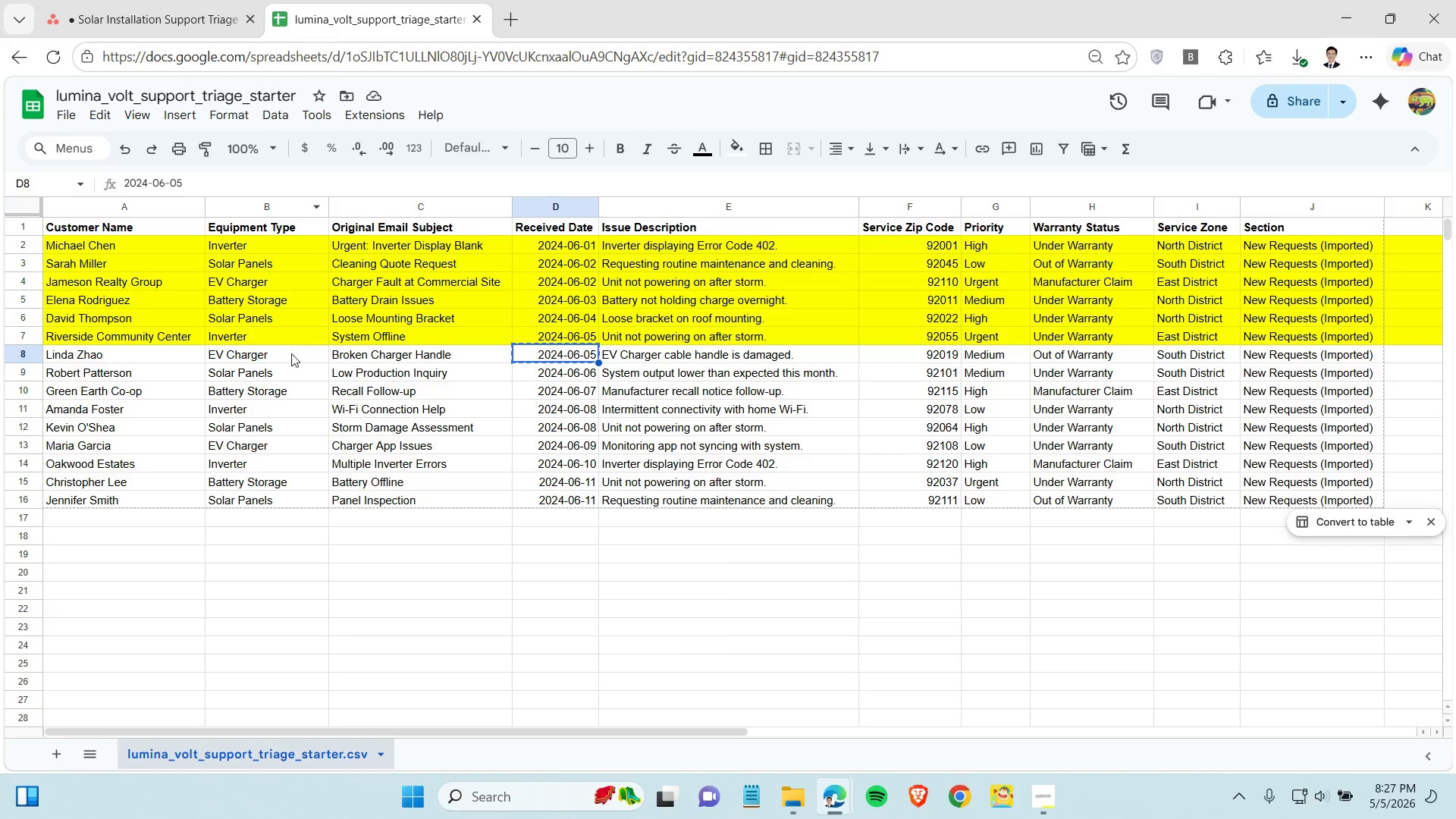 
left_click([291, 353])
 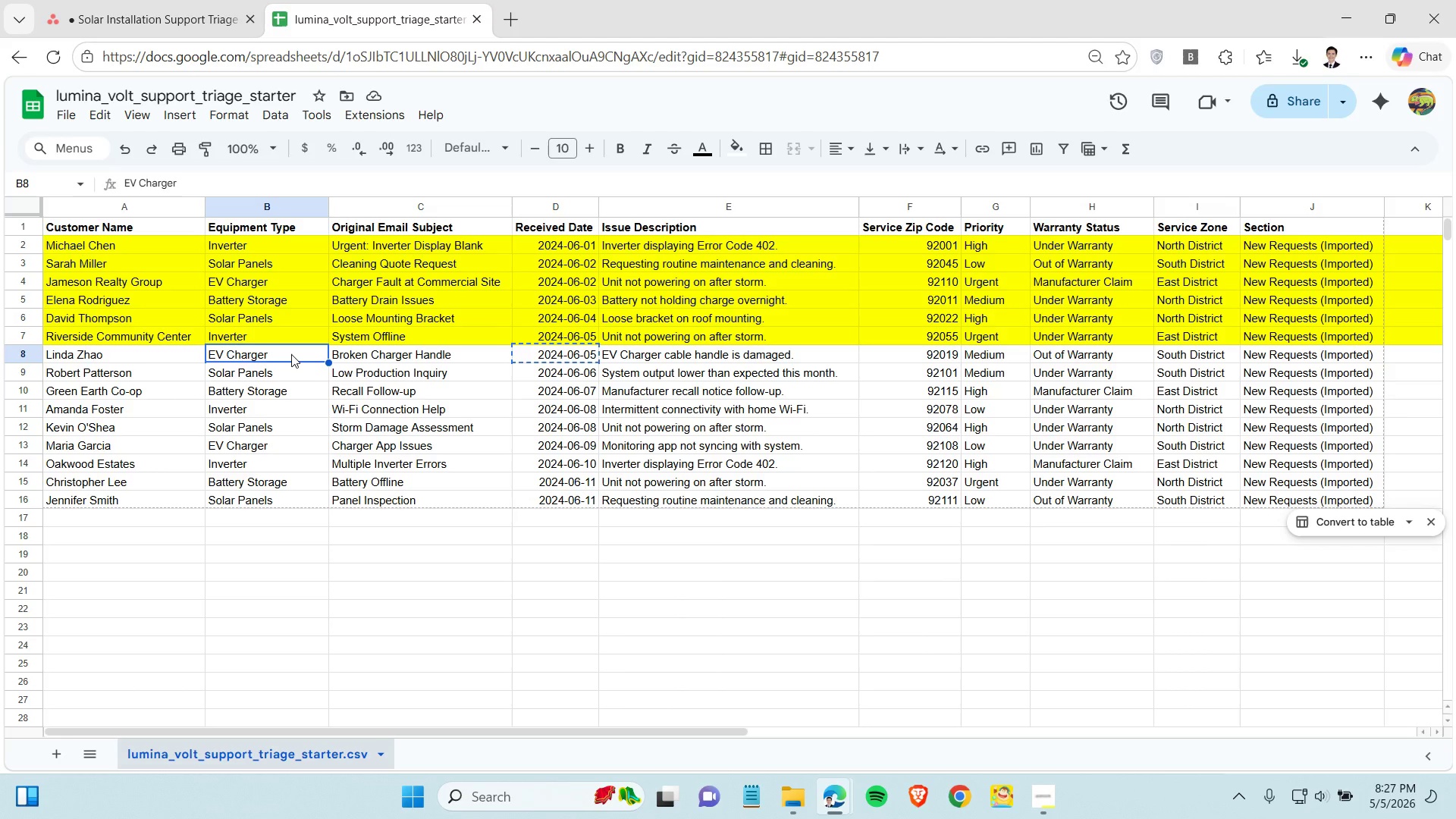 
left_click([162, 0])
 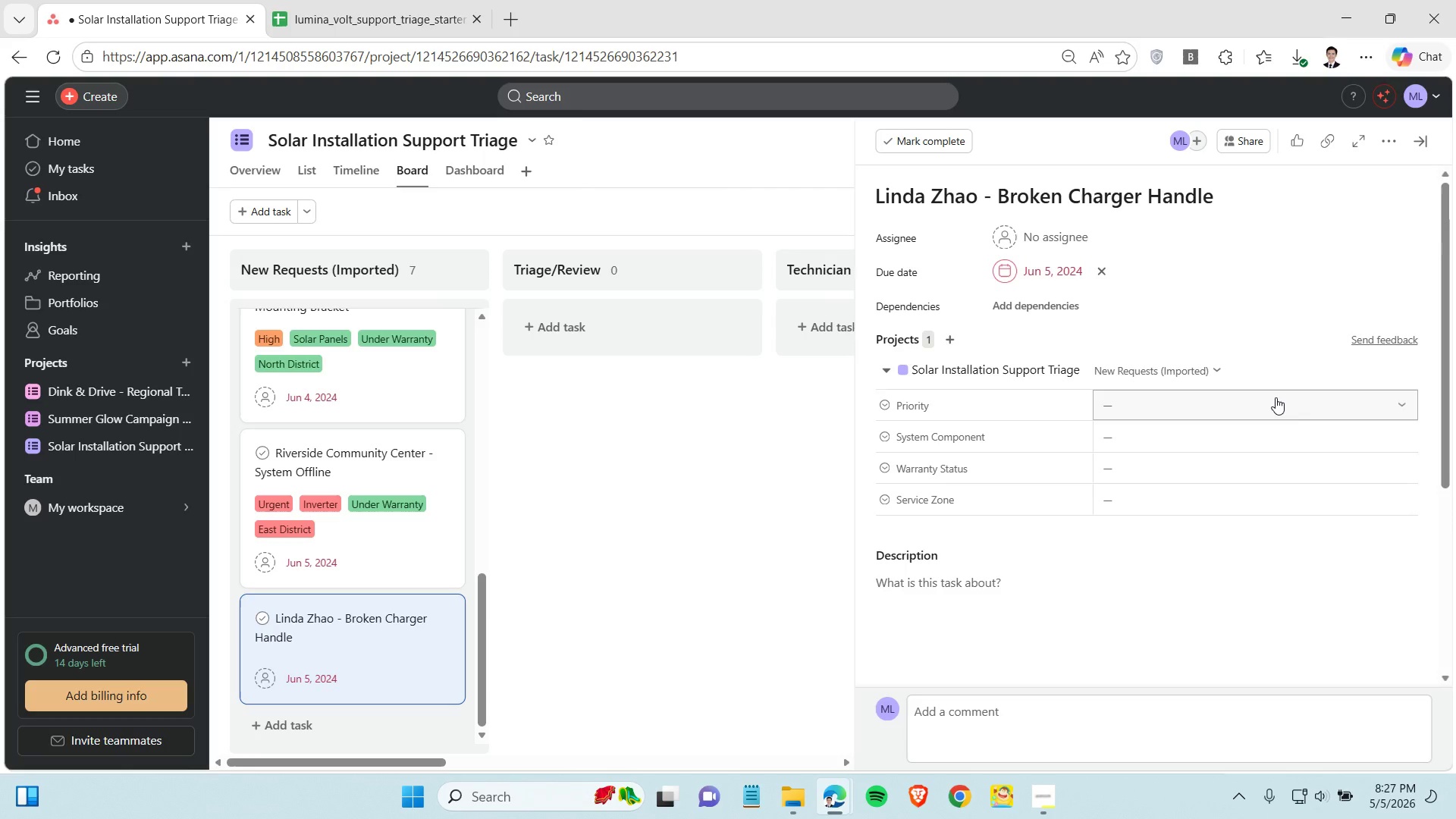 
left_click([1276, 397])
 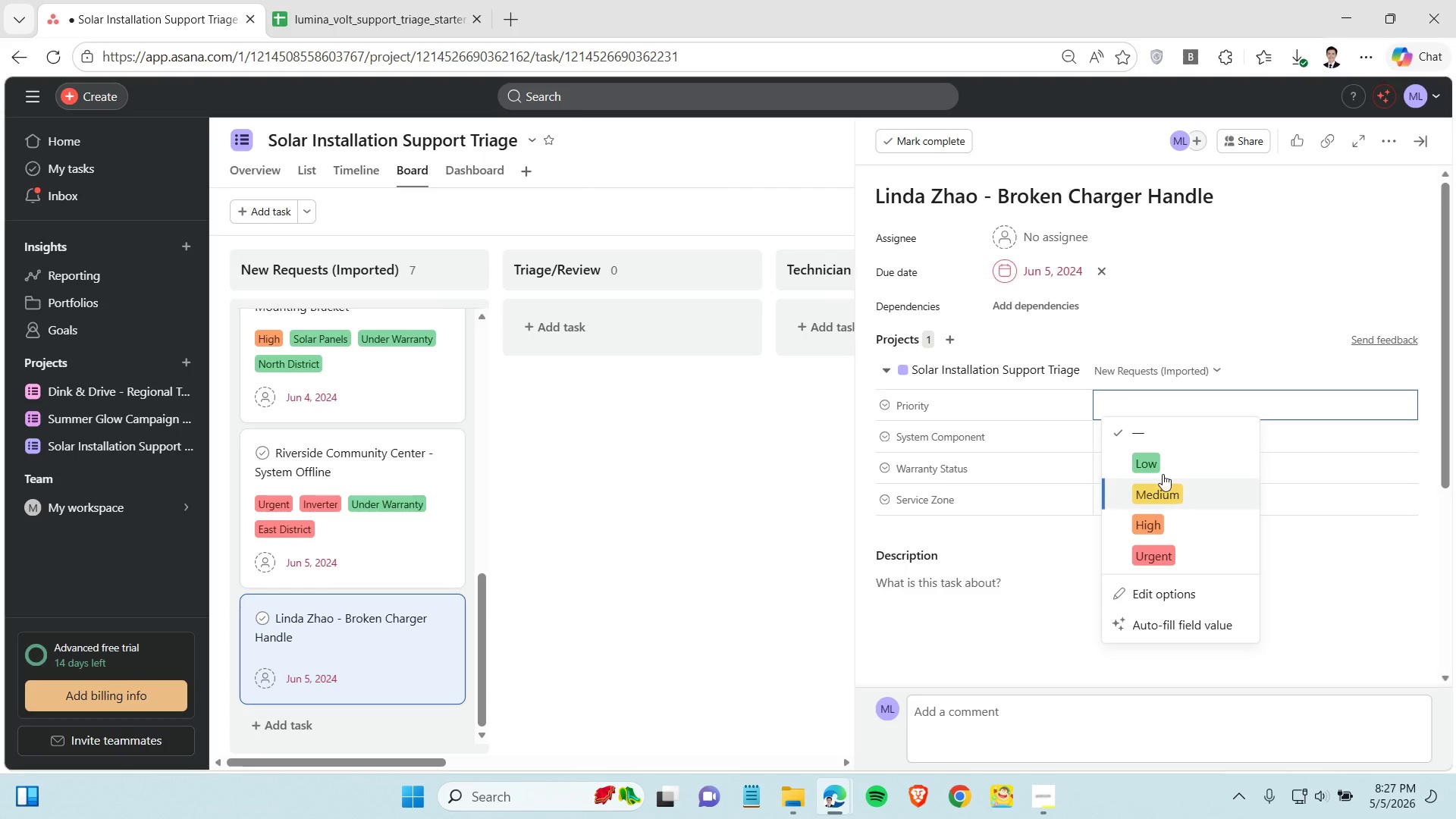 
left_click([1178, 494])
 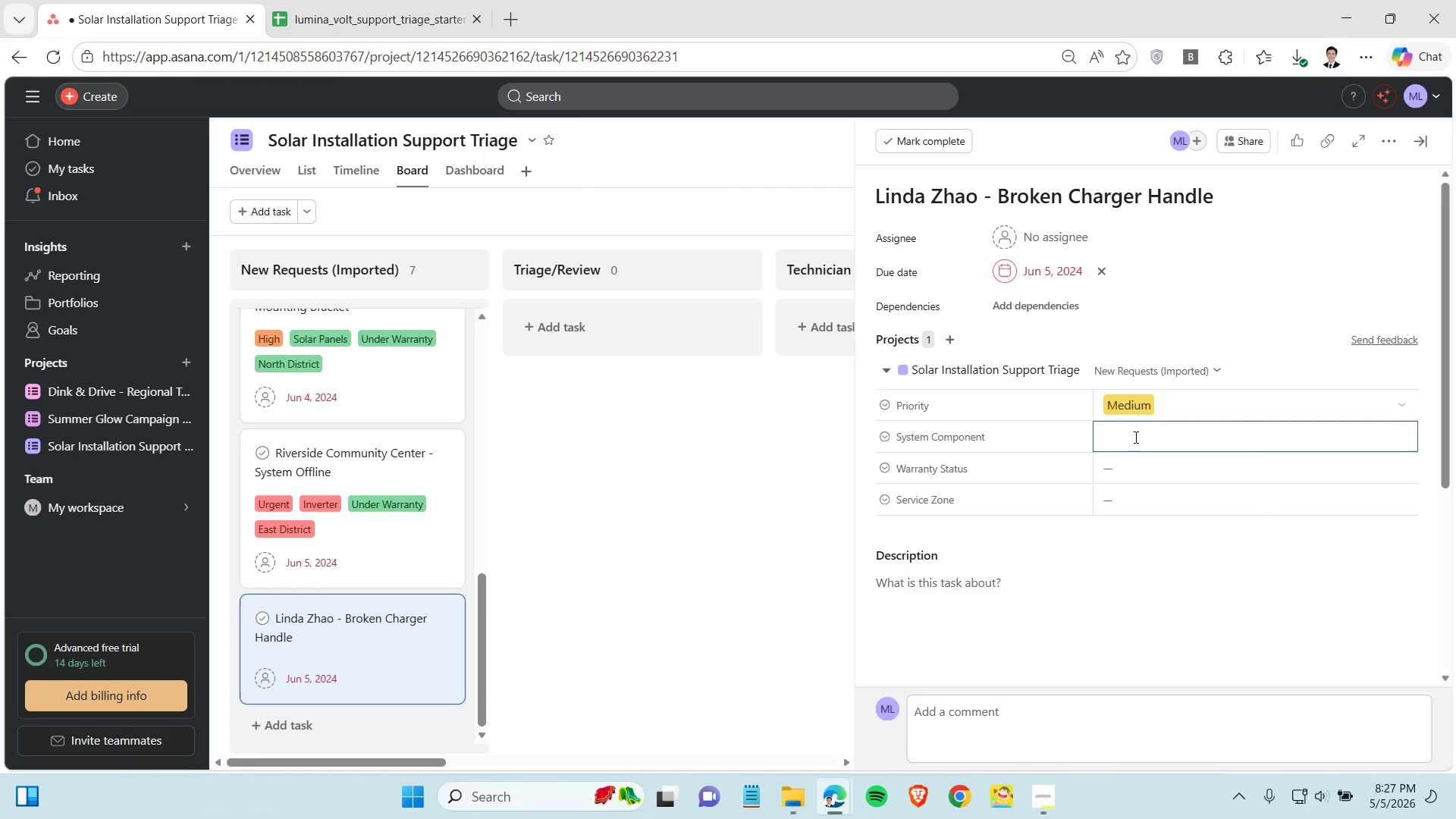 
left_click([1134, 437])
 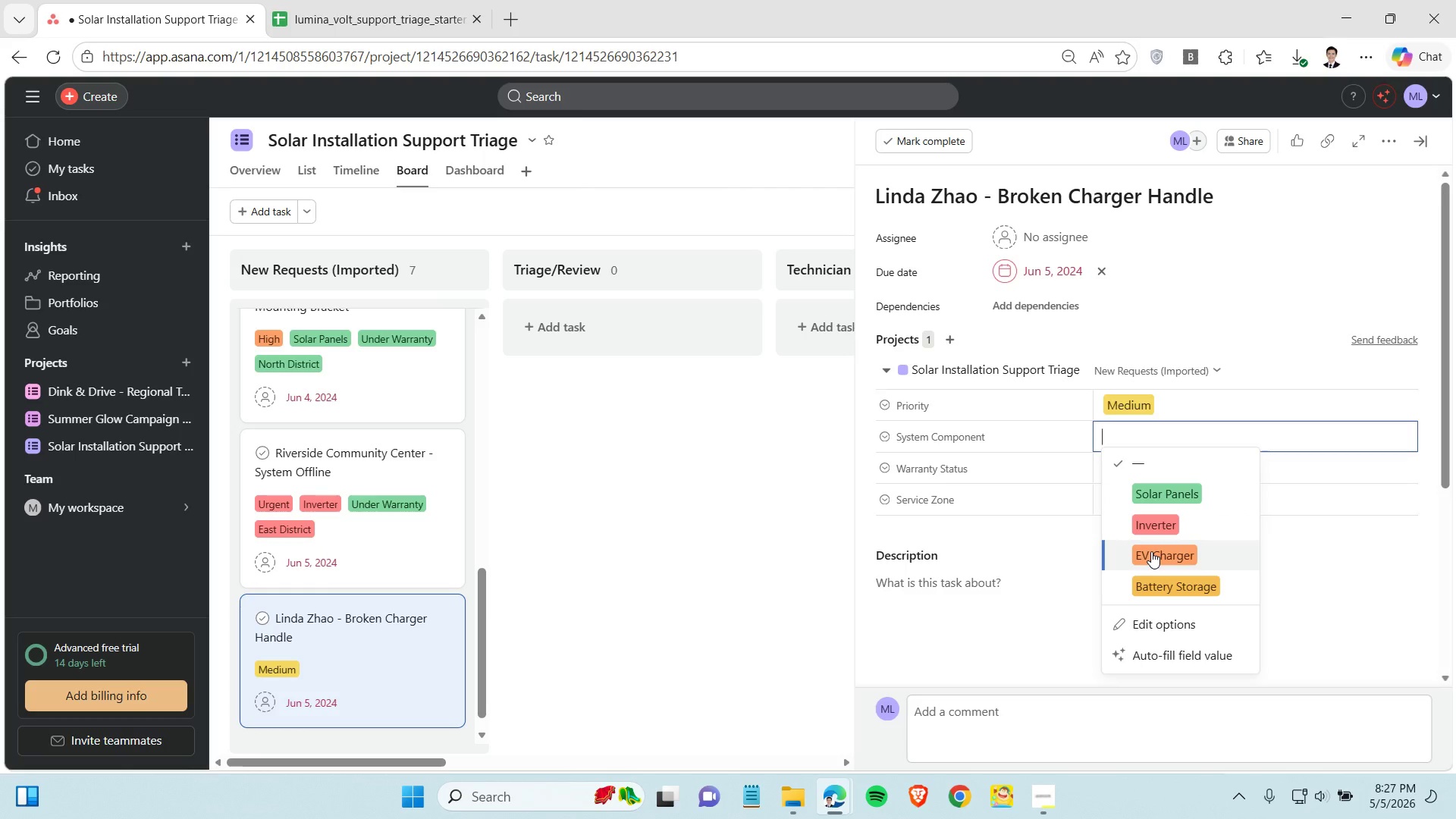 
left_click([1151, 551])
 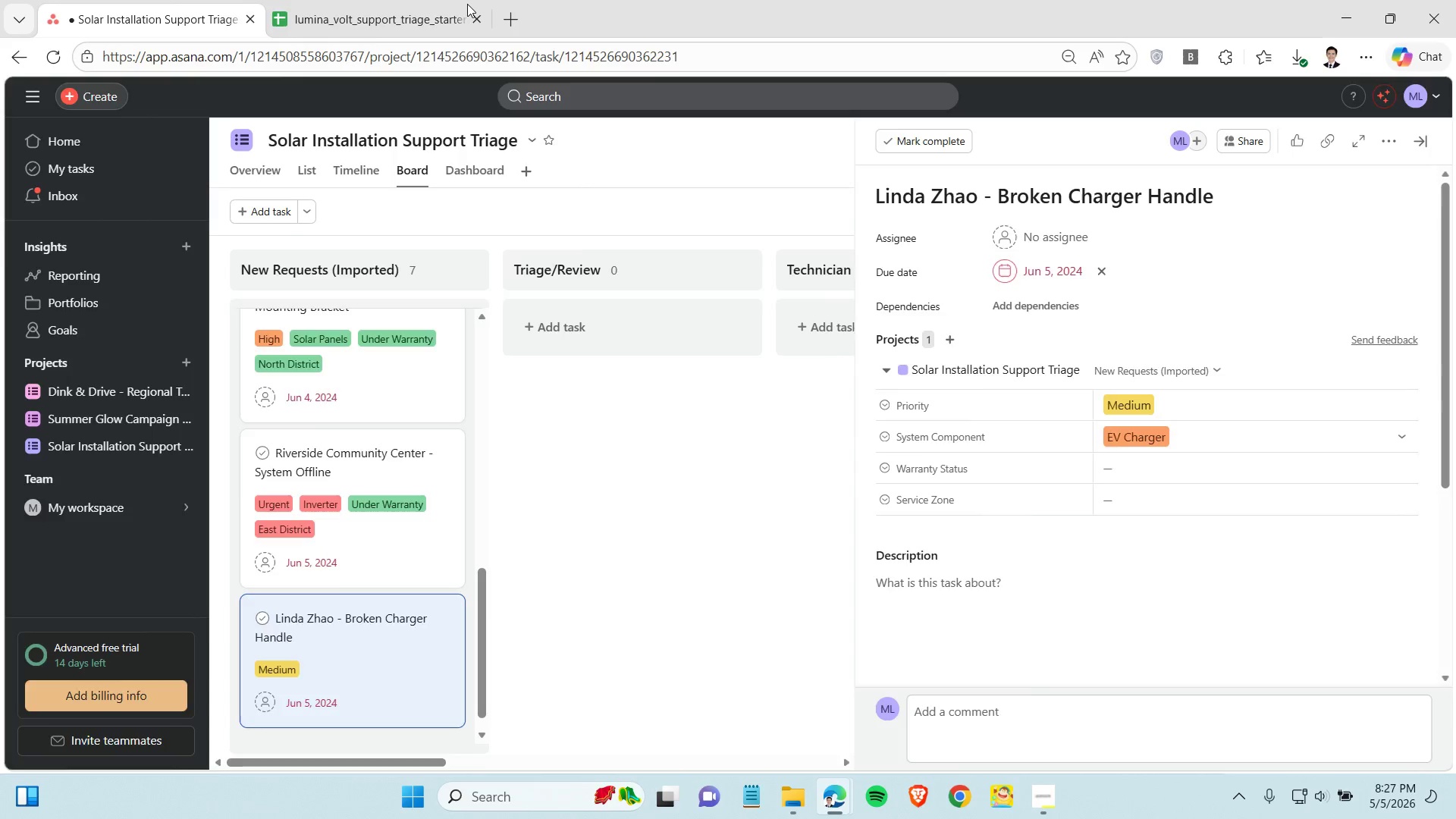 
left_click([396, 2])
 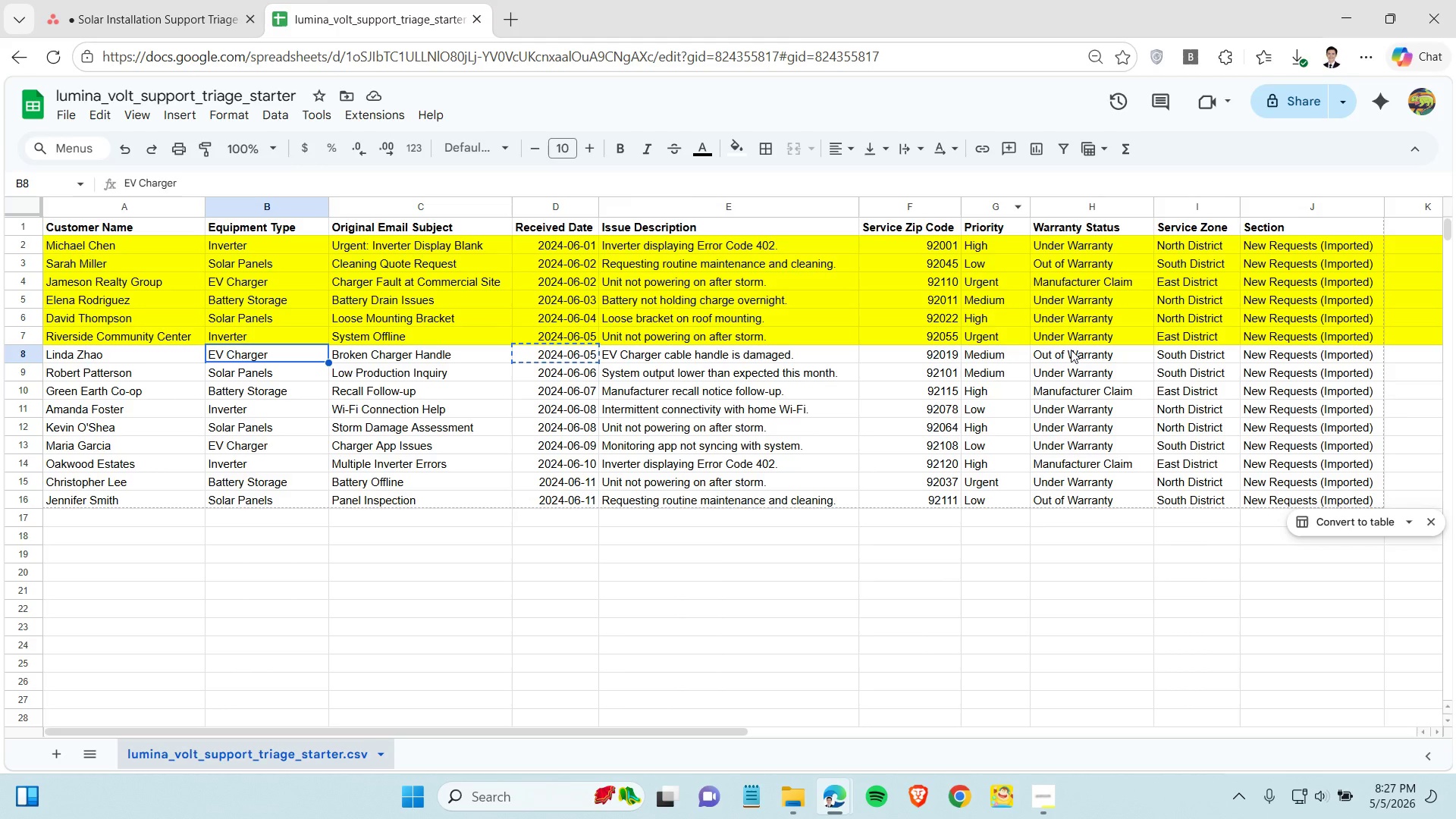 
left_click([1071, 350])
 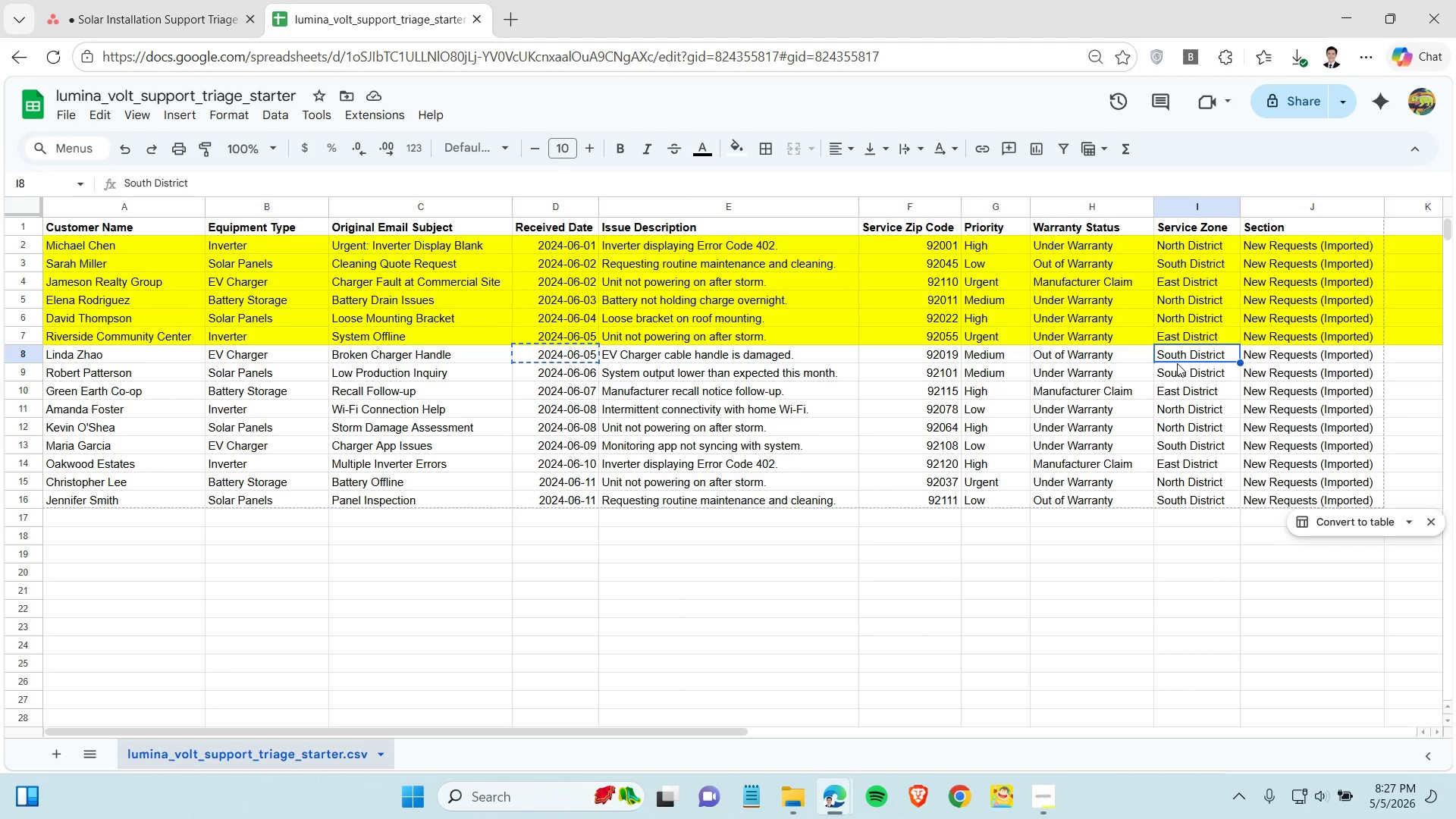 
left_click([1177, 363])
 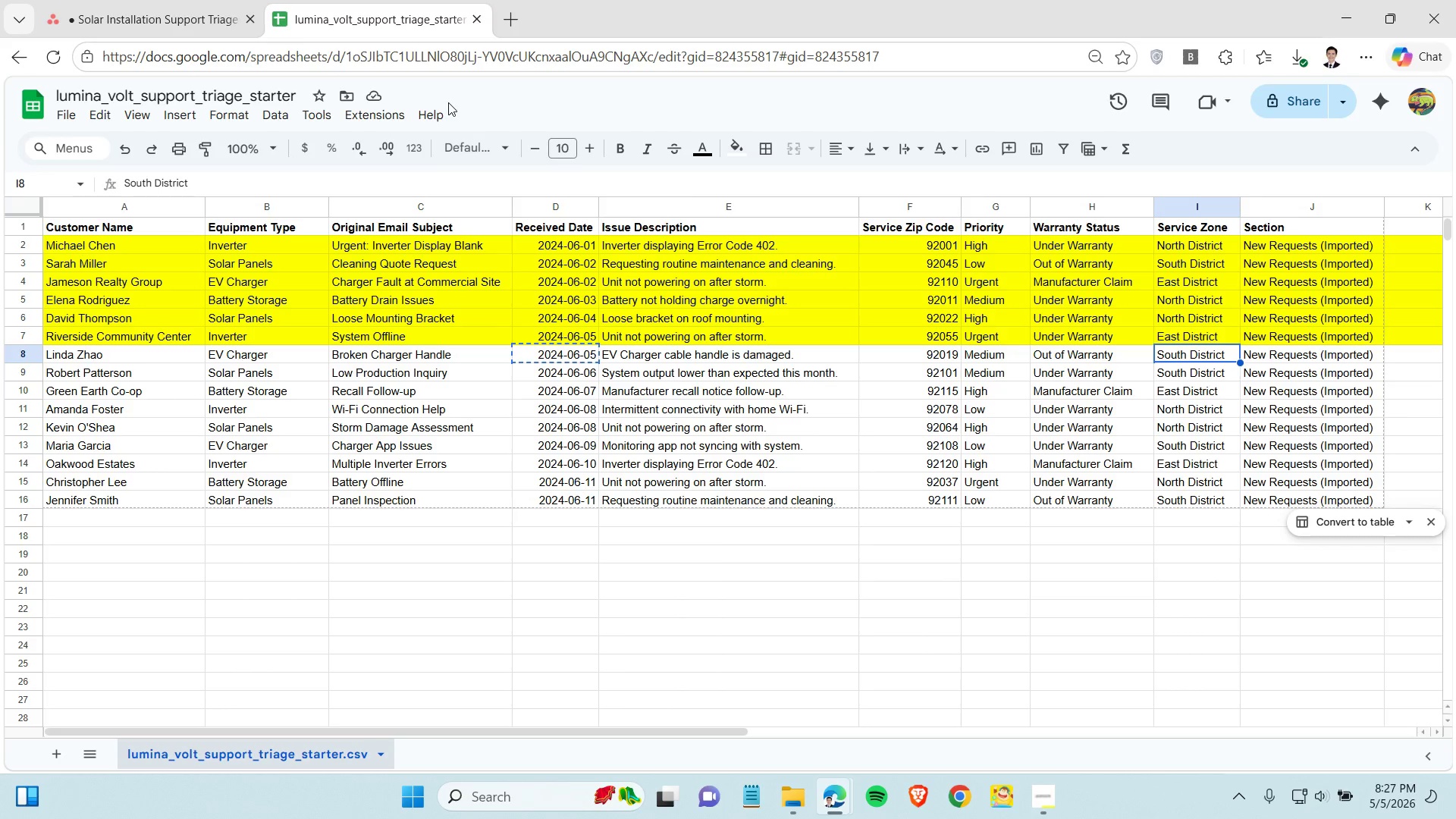 
left_click([171, 12])
 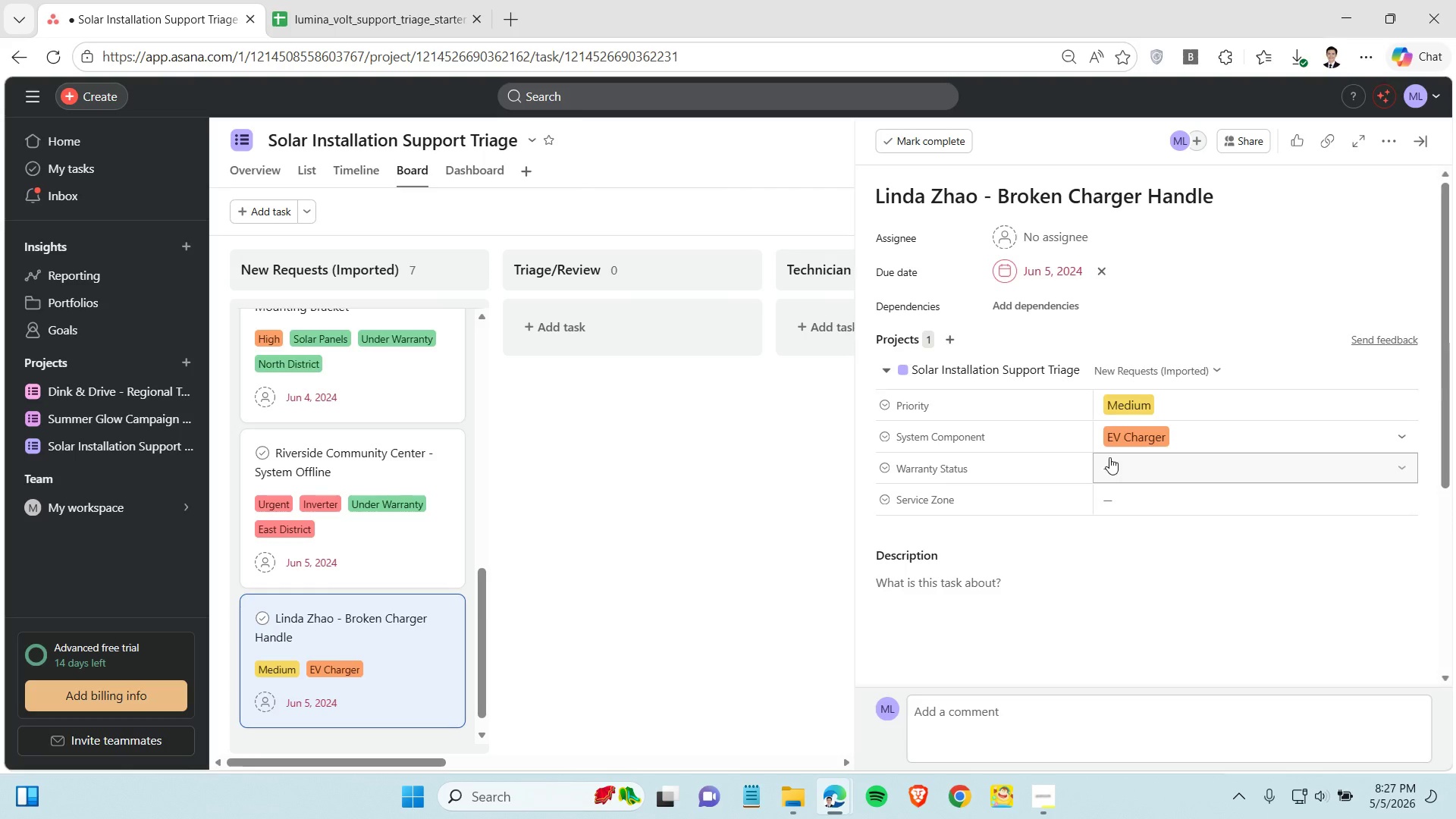 
left_click([1110, 457])
 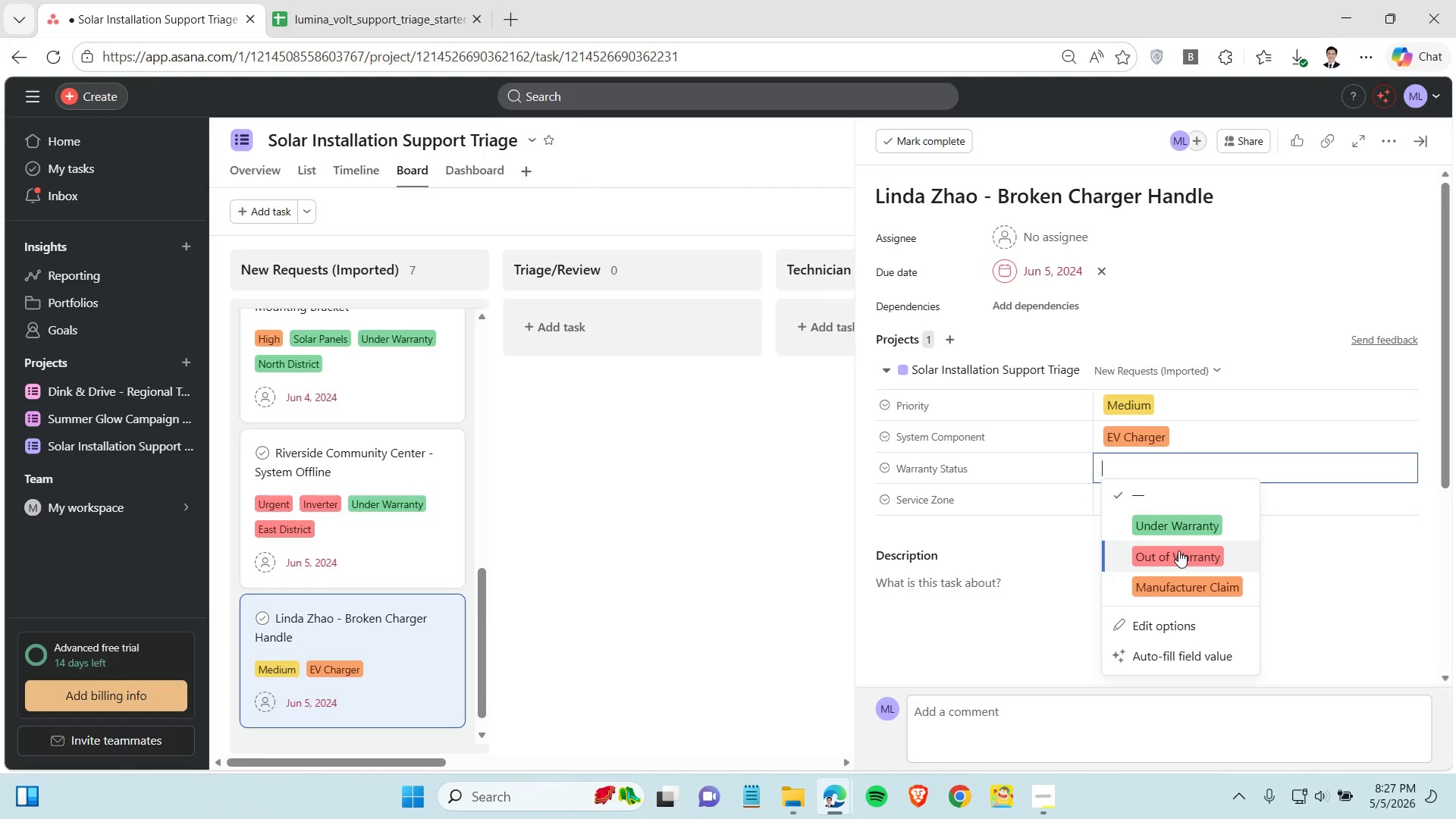 
left_click([1178, 551])
 